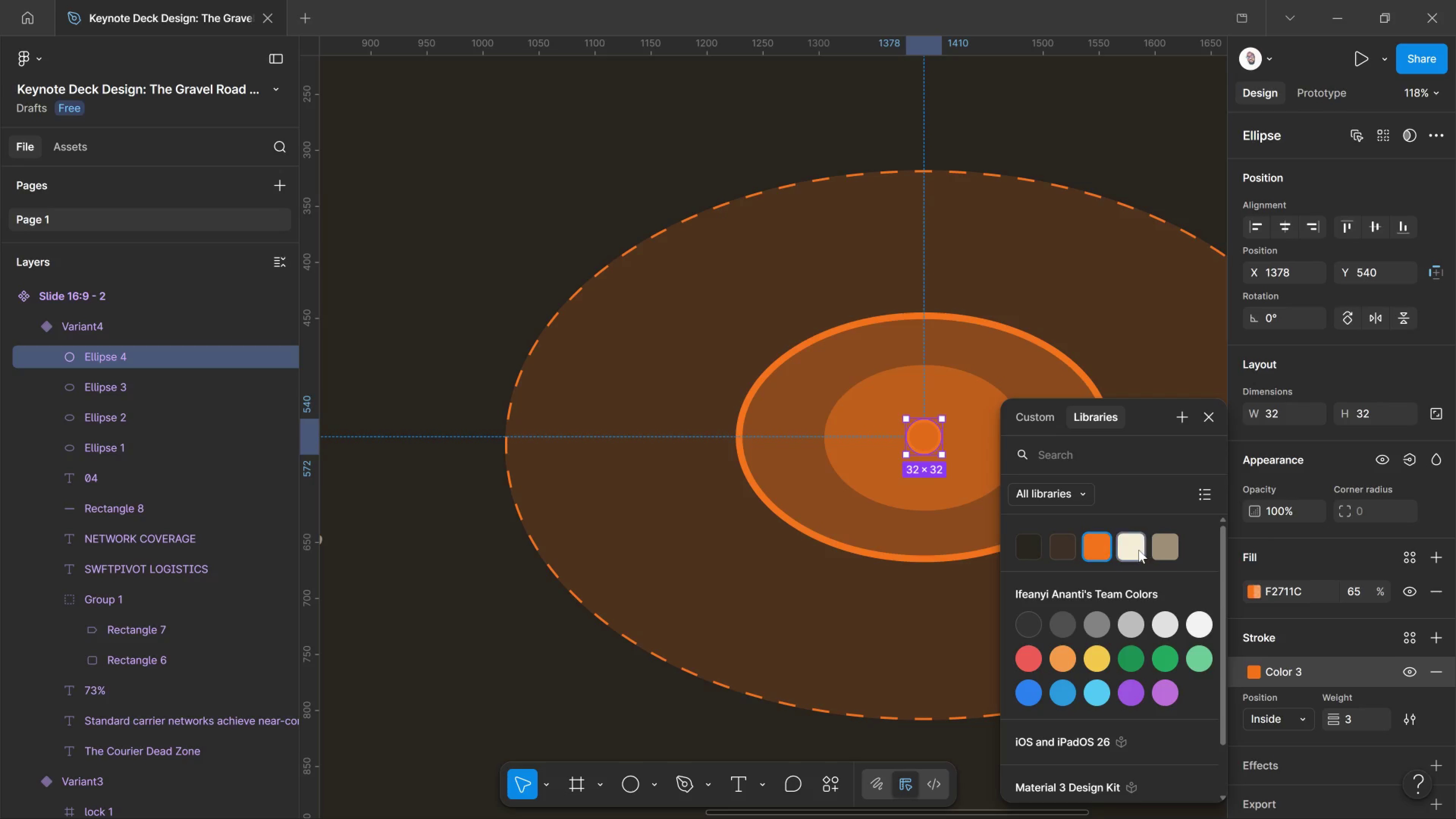 
left_click([1133, 543])
 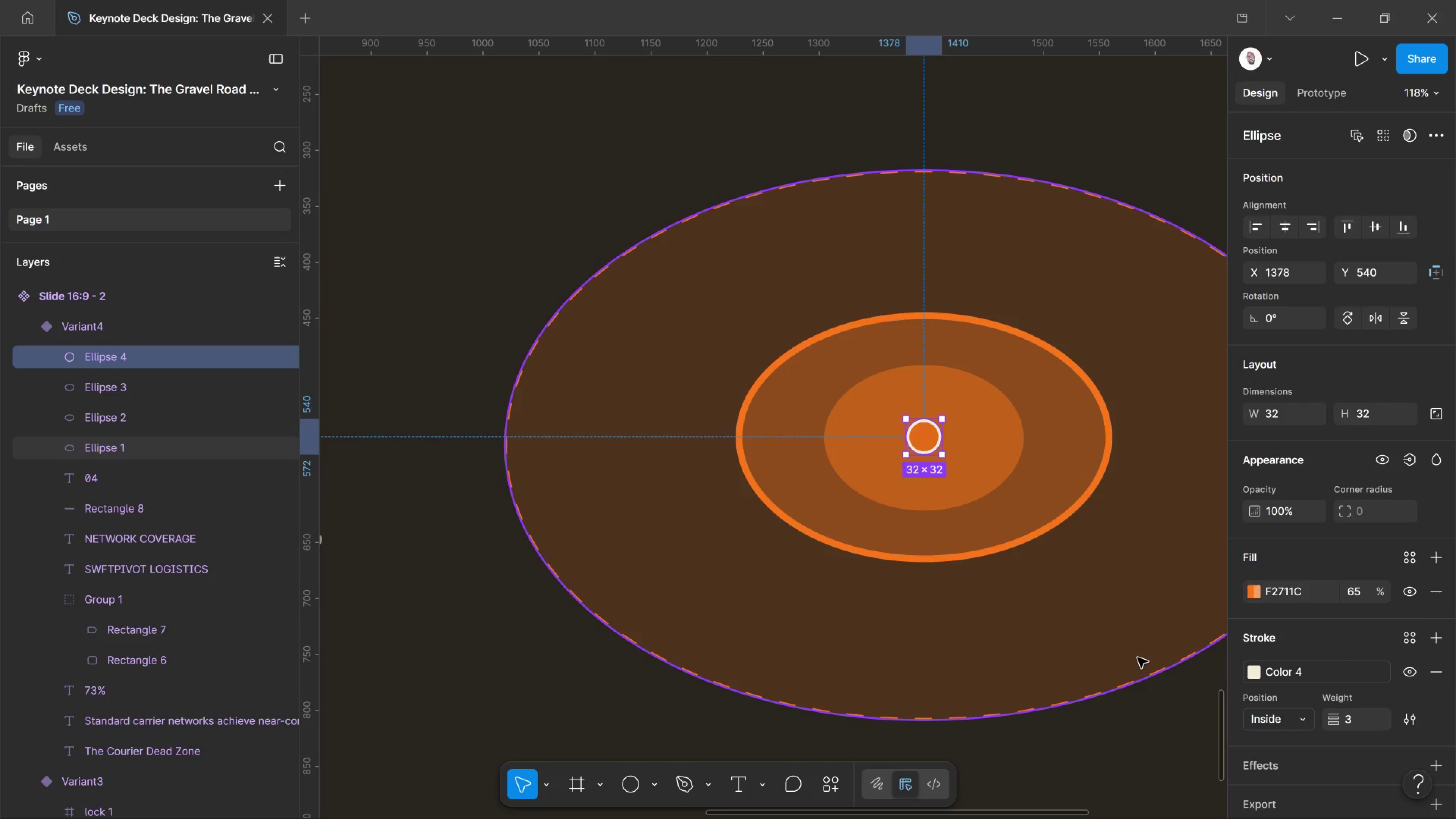 
left_click([1138, 657])
 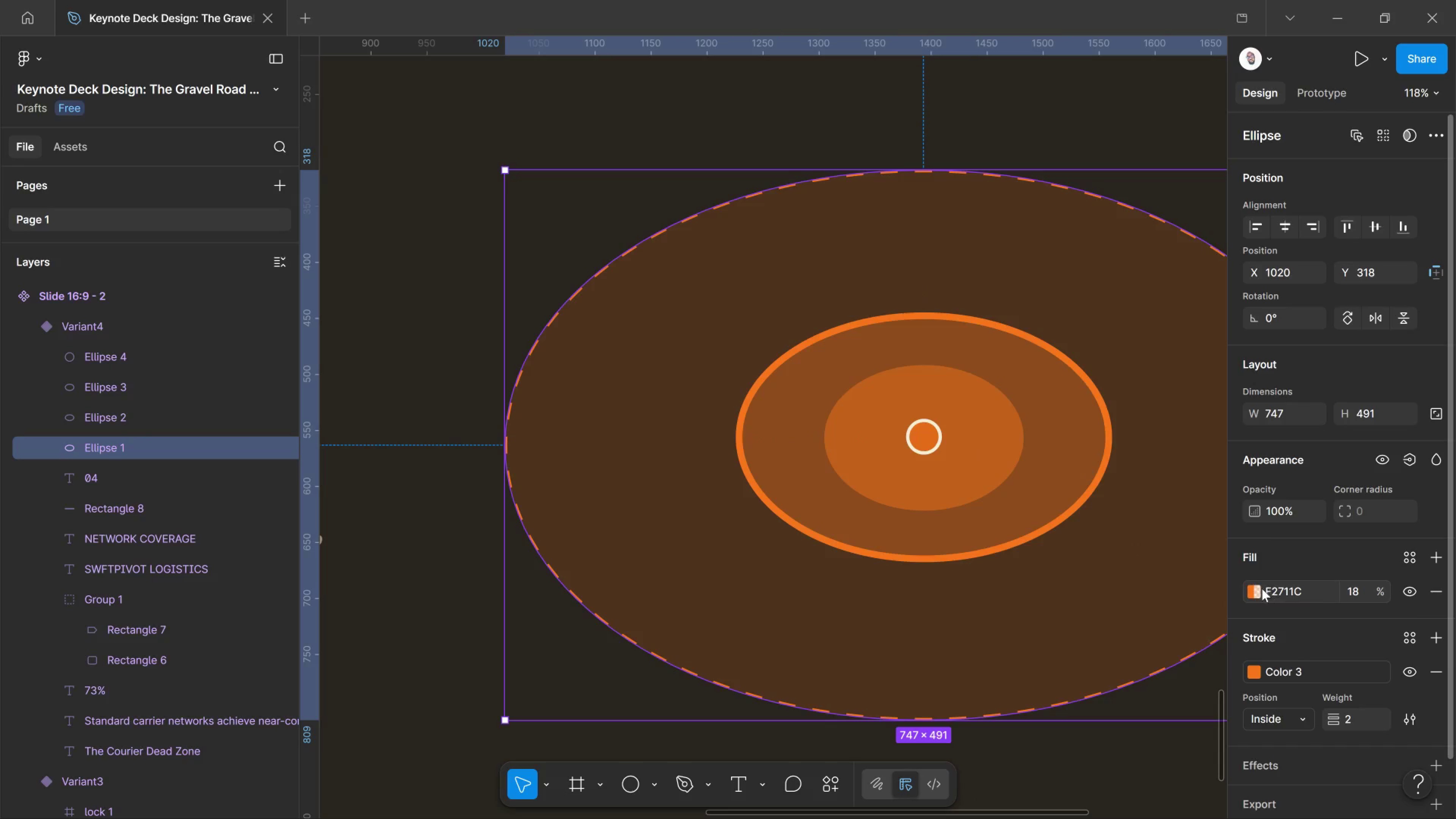 
left_click_drag(start_coordinate=[1382, 586], to_coordinate=[813, 441])
 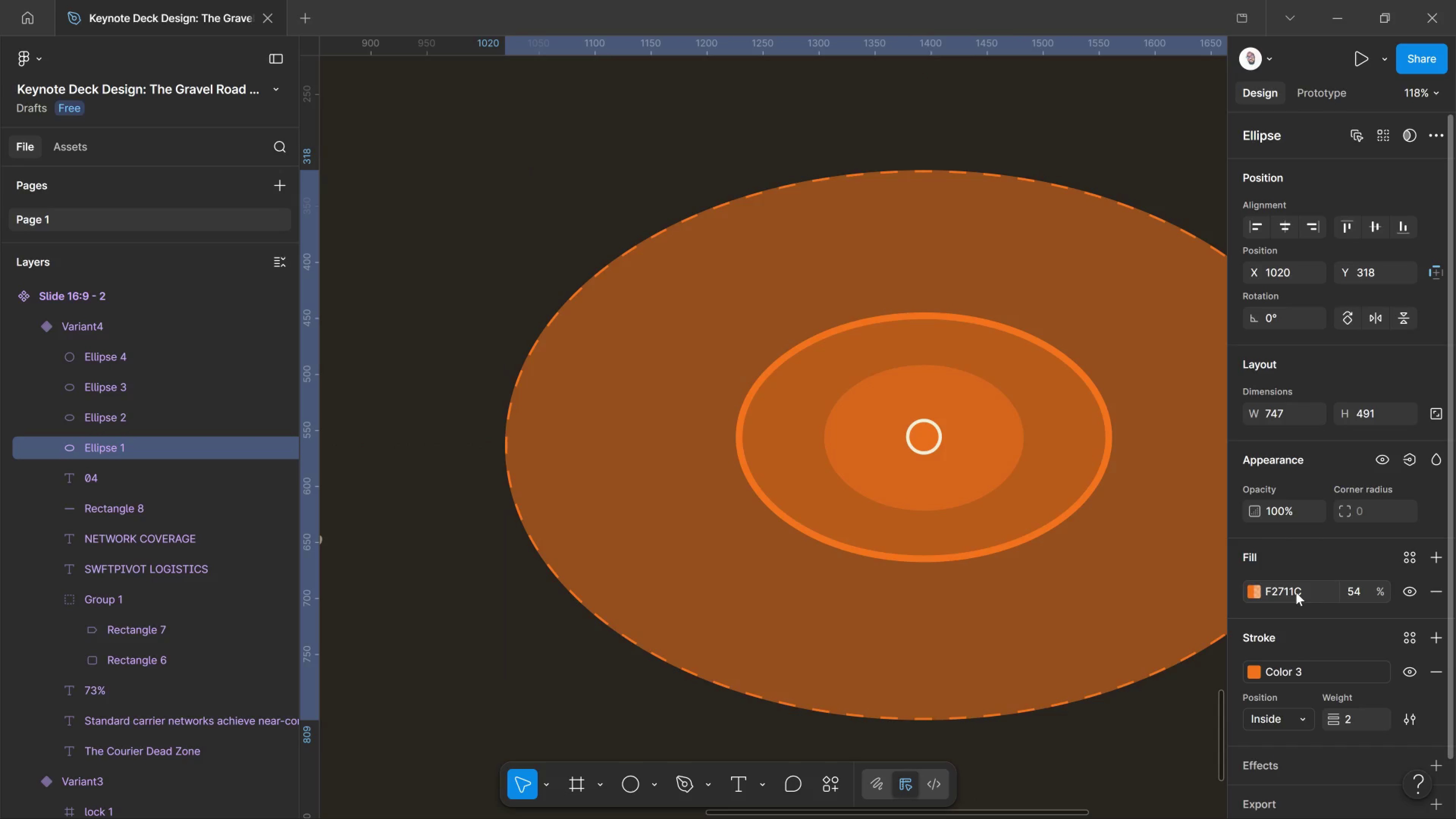 
key(Control+Z)
 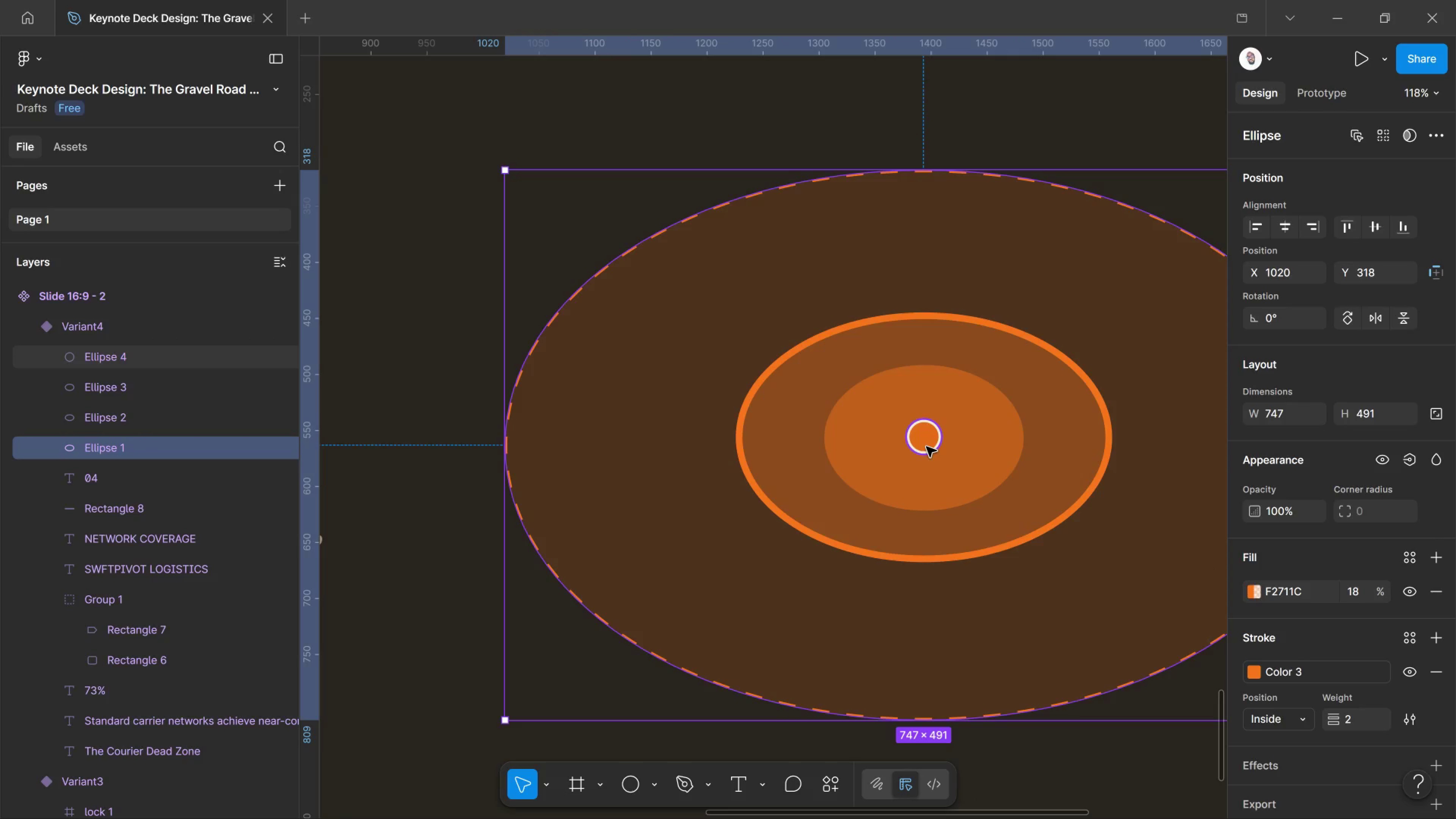 
left_click([926, 447])
 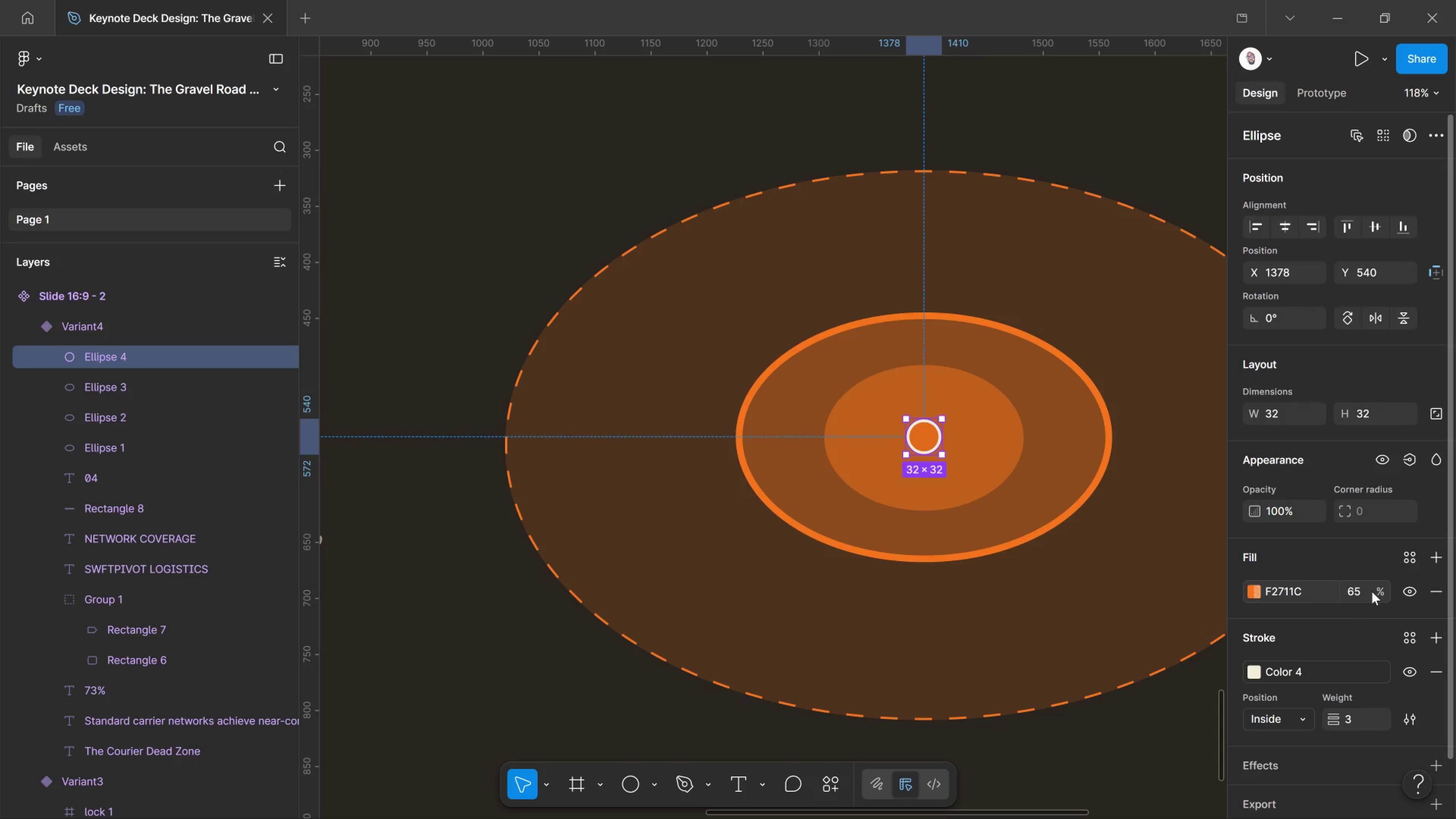 
left_click_drag(start_coordinate=[1378, 589], to_coordinate=[758, 427])
 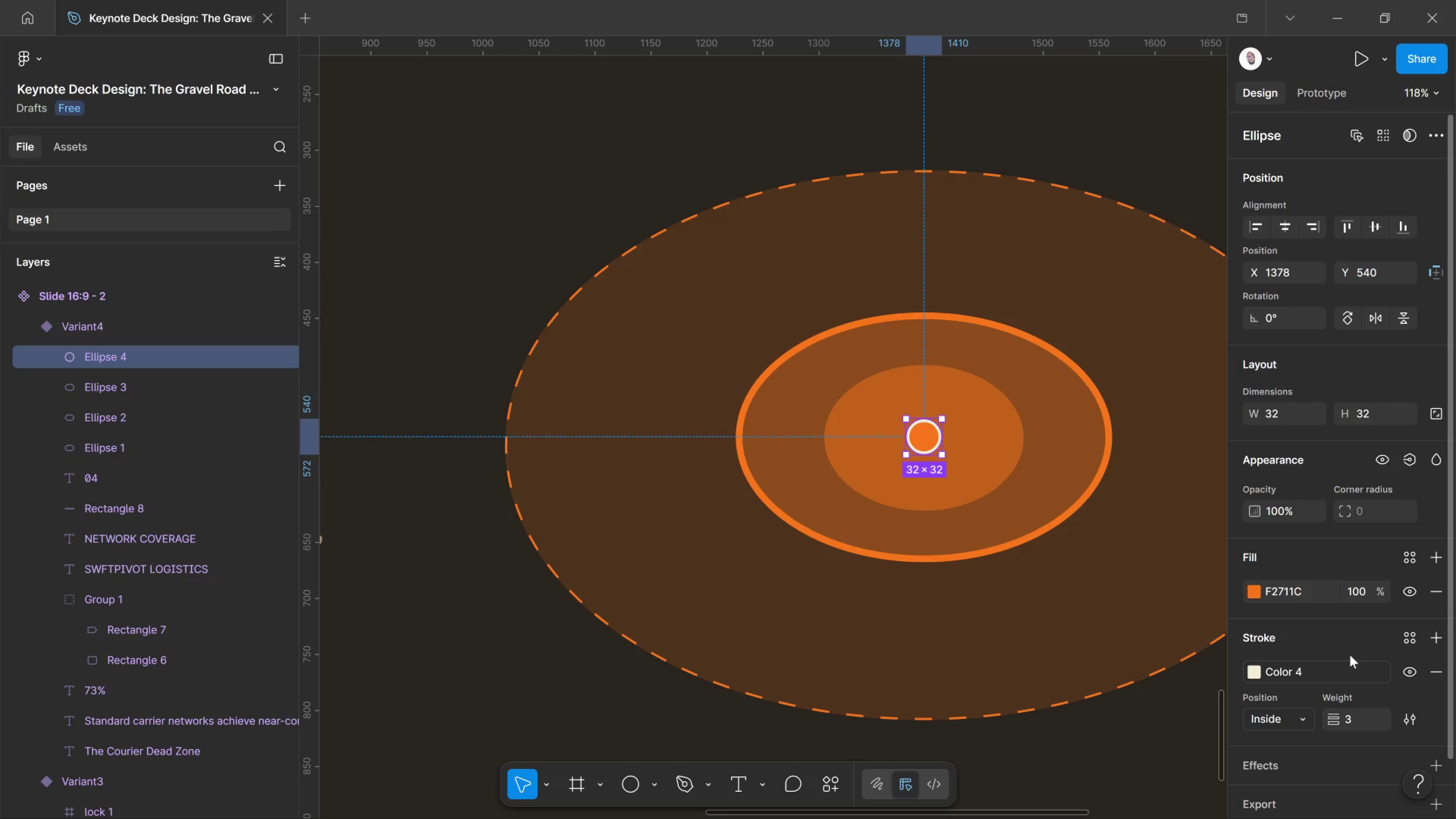 
mouse_move([1339, 675])
 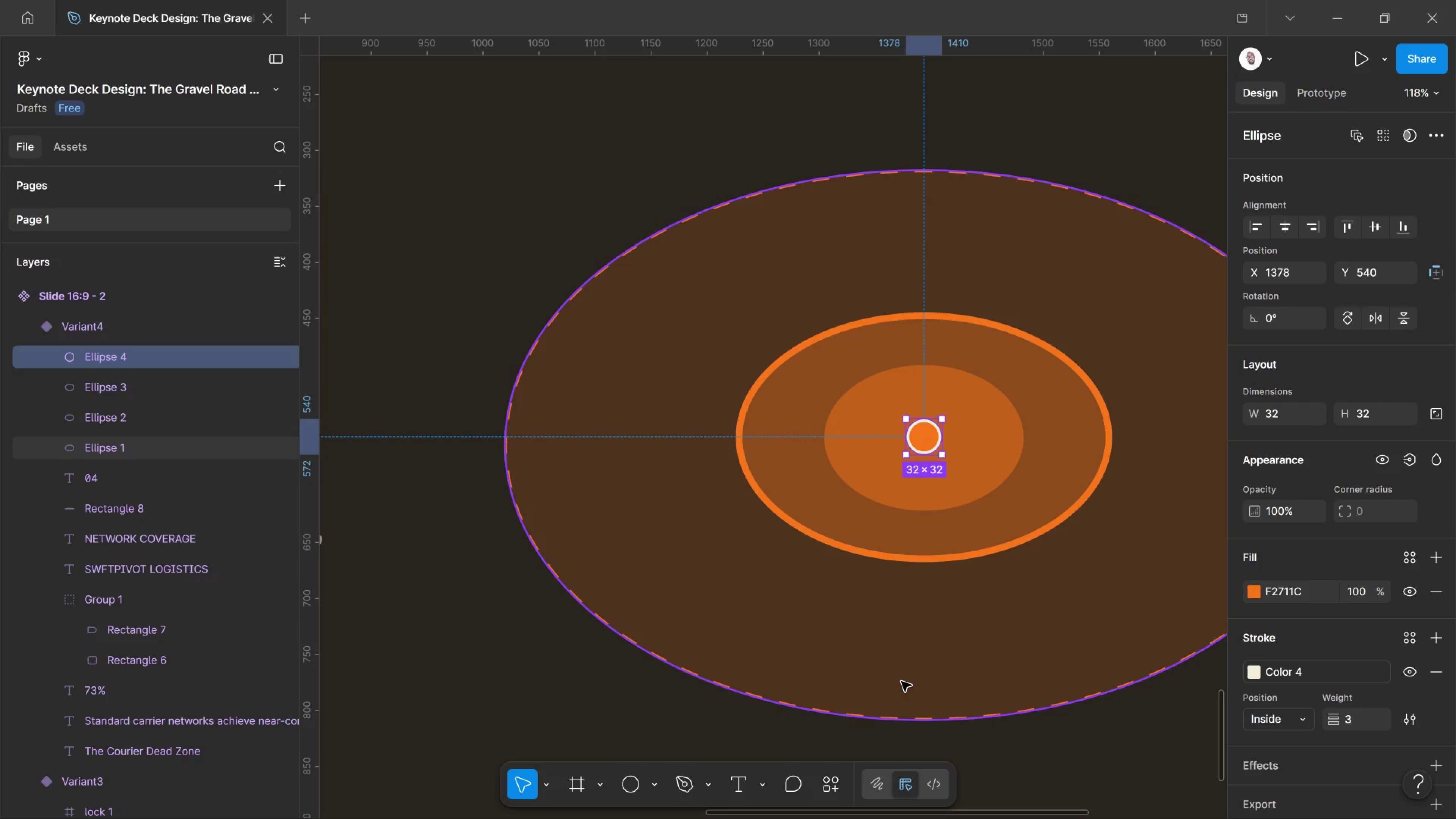 
wait(5.66)
 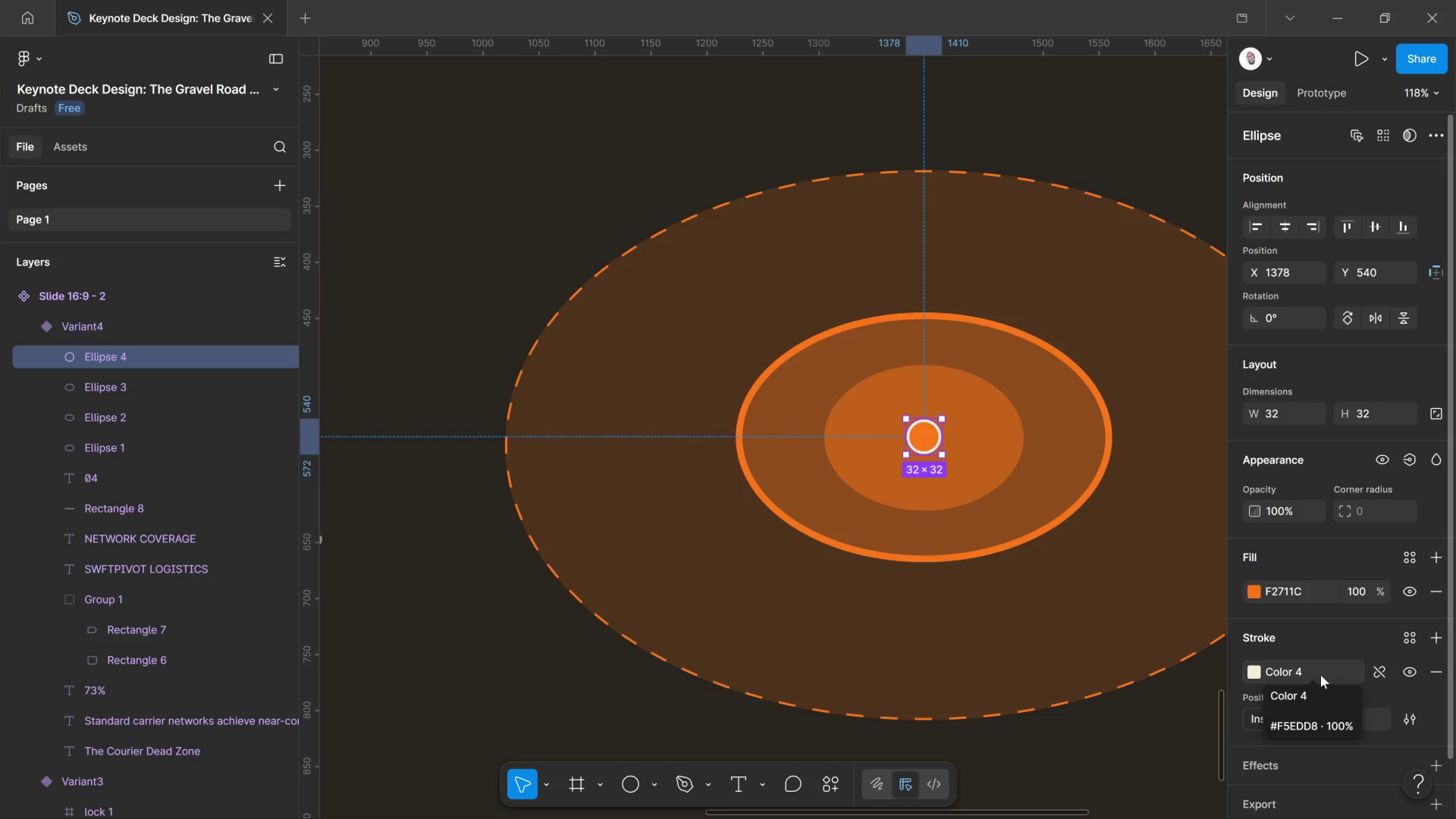 
left_click([650, 787])
 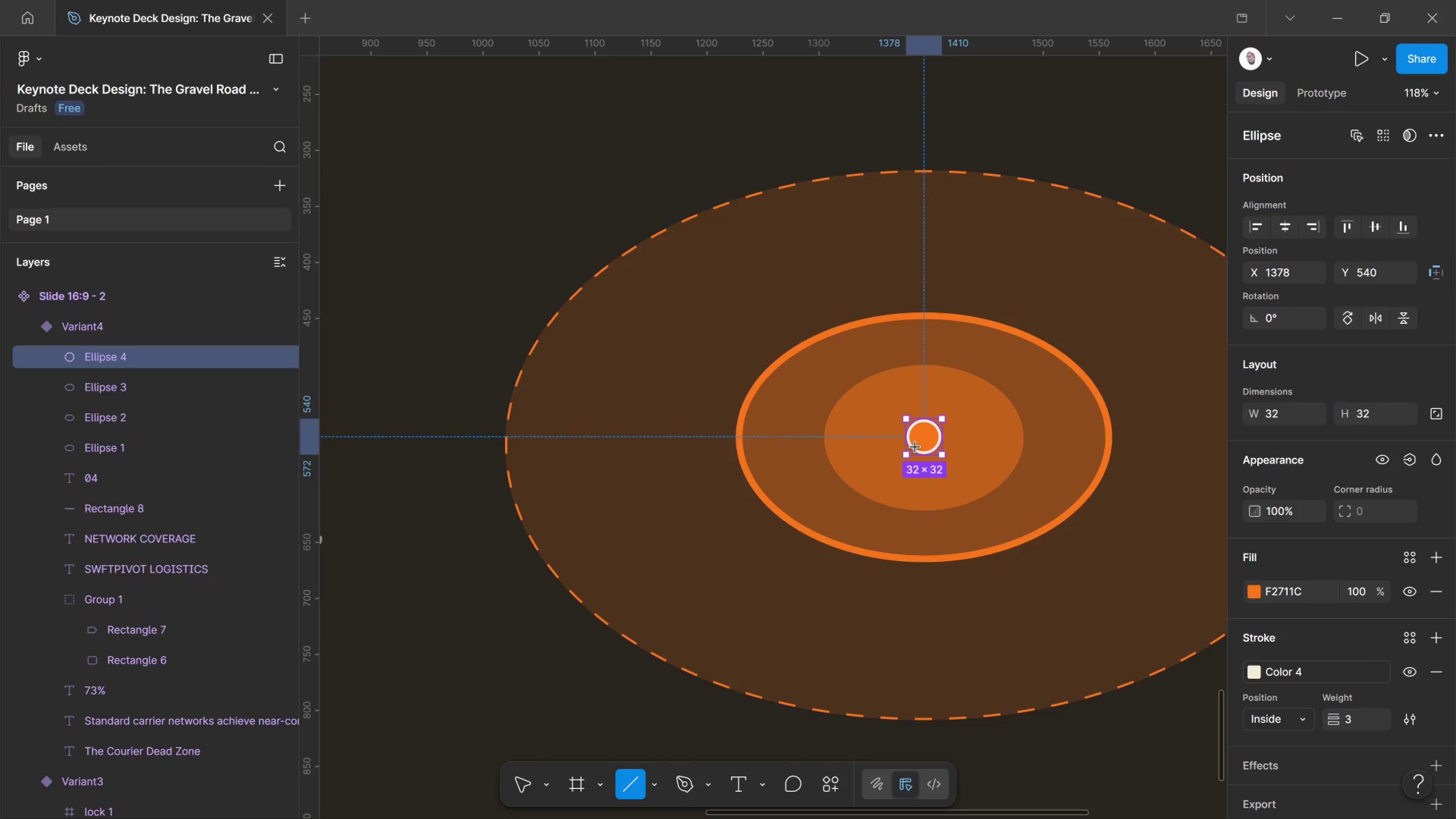 
left_click_drag(start_coordinate=[915, 447], to_coordinate=[685, 700])
 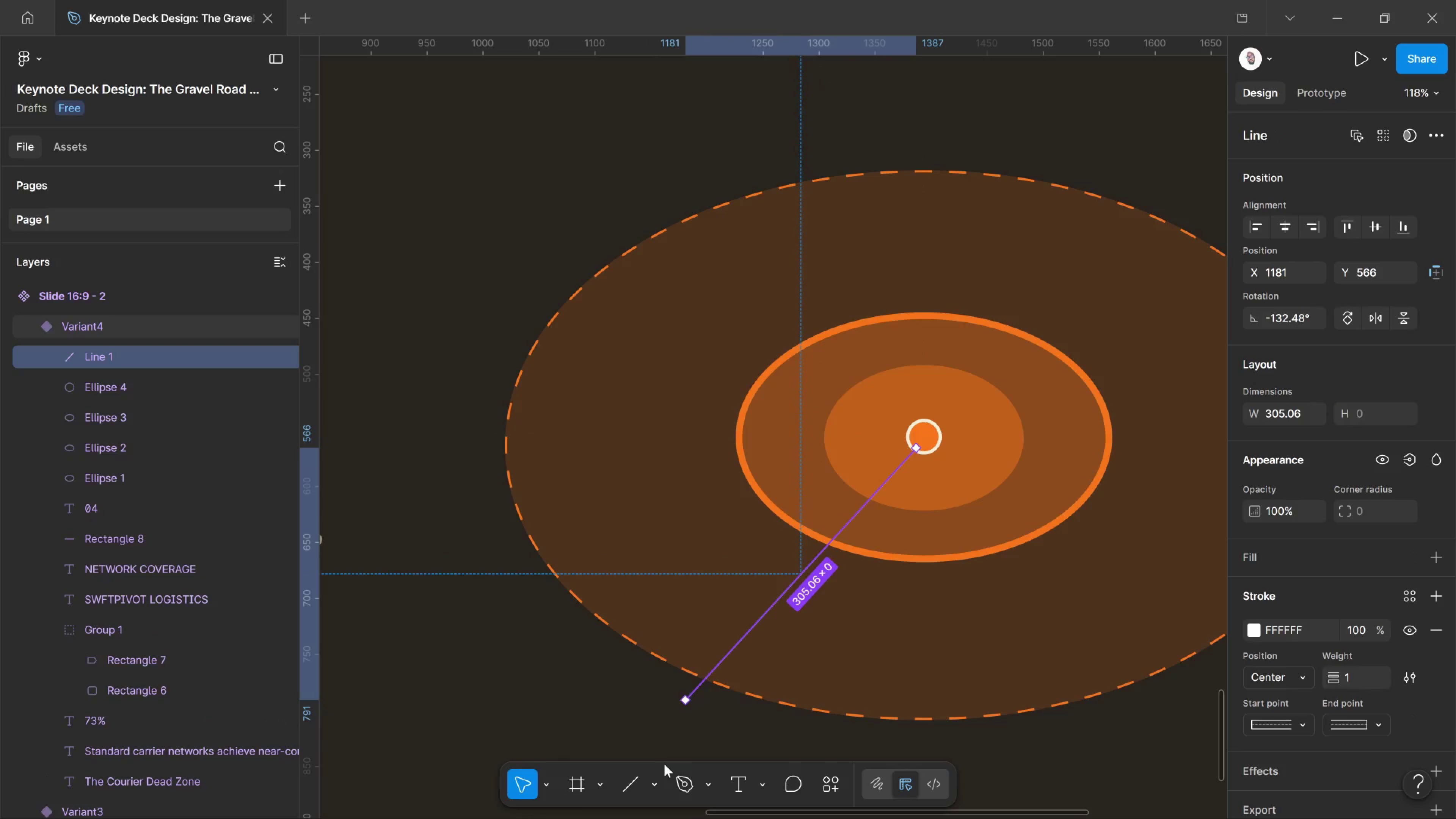 
left_click([638, 781])
 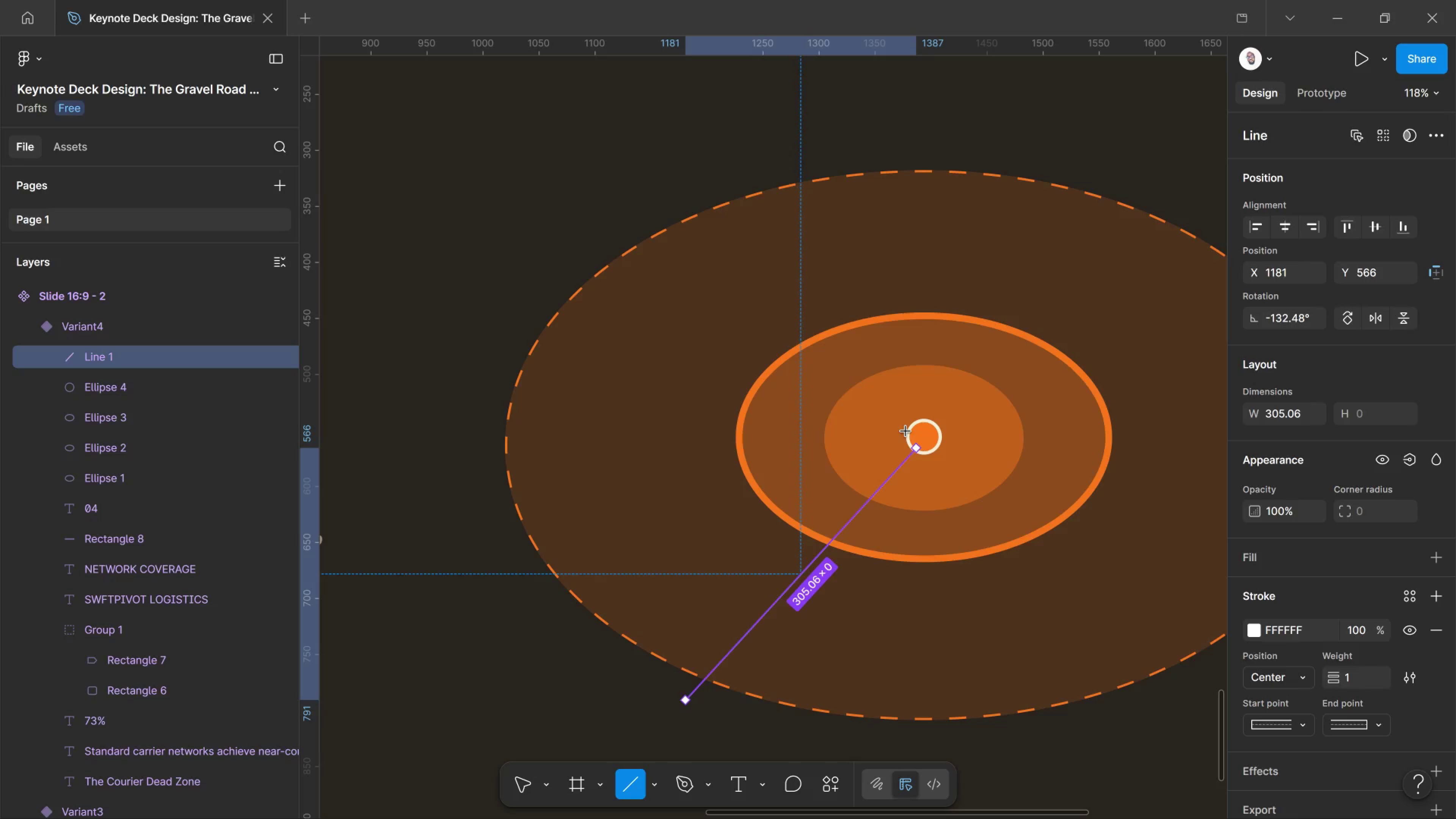 
wait(5.82)
 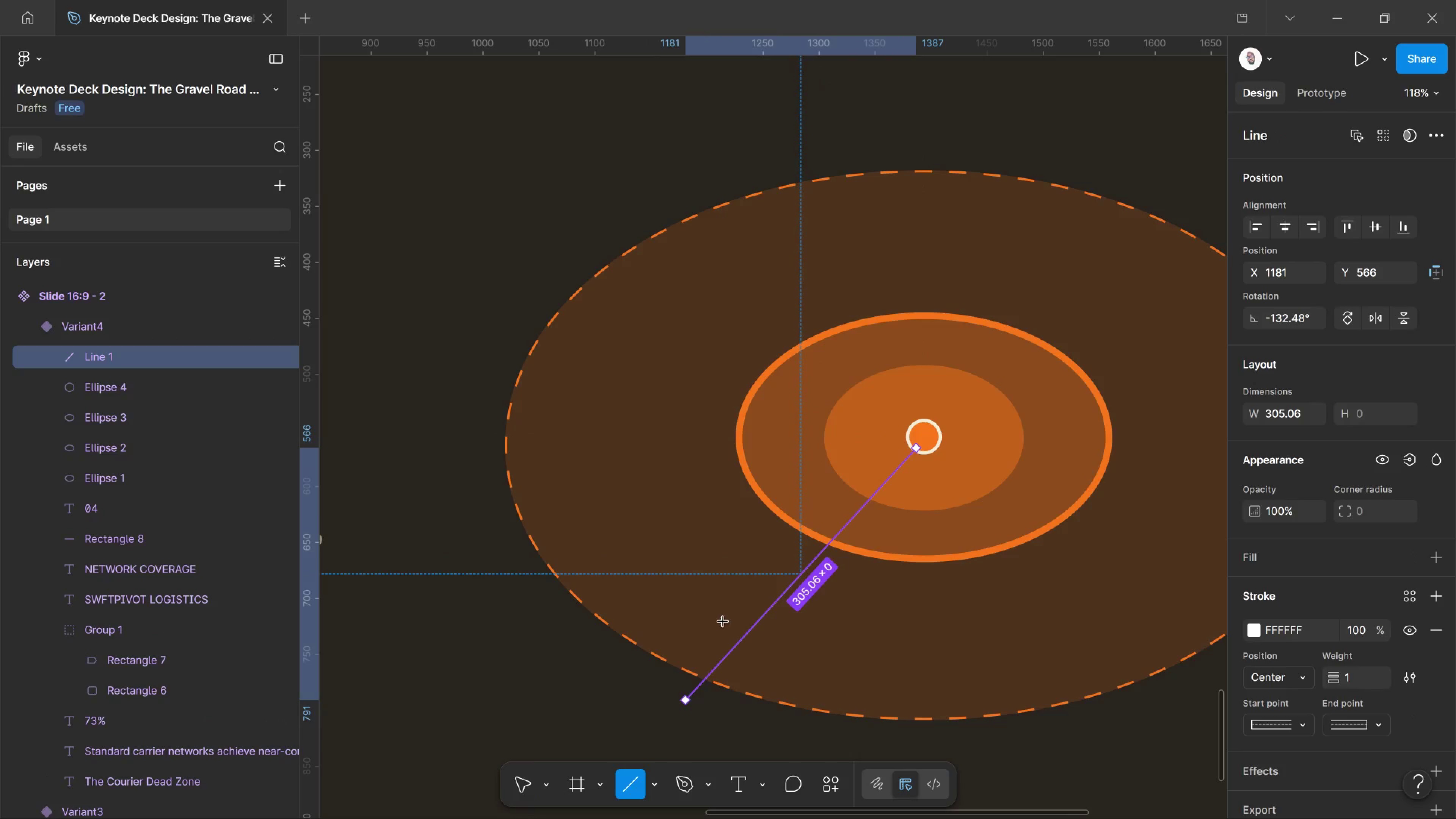 
left_click_drag(start_coordinate=[907, 431], to_coordinate=[516, 354])
 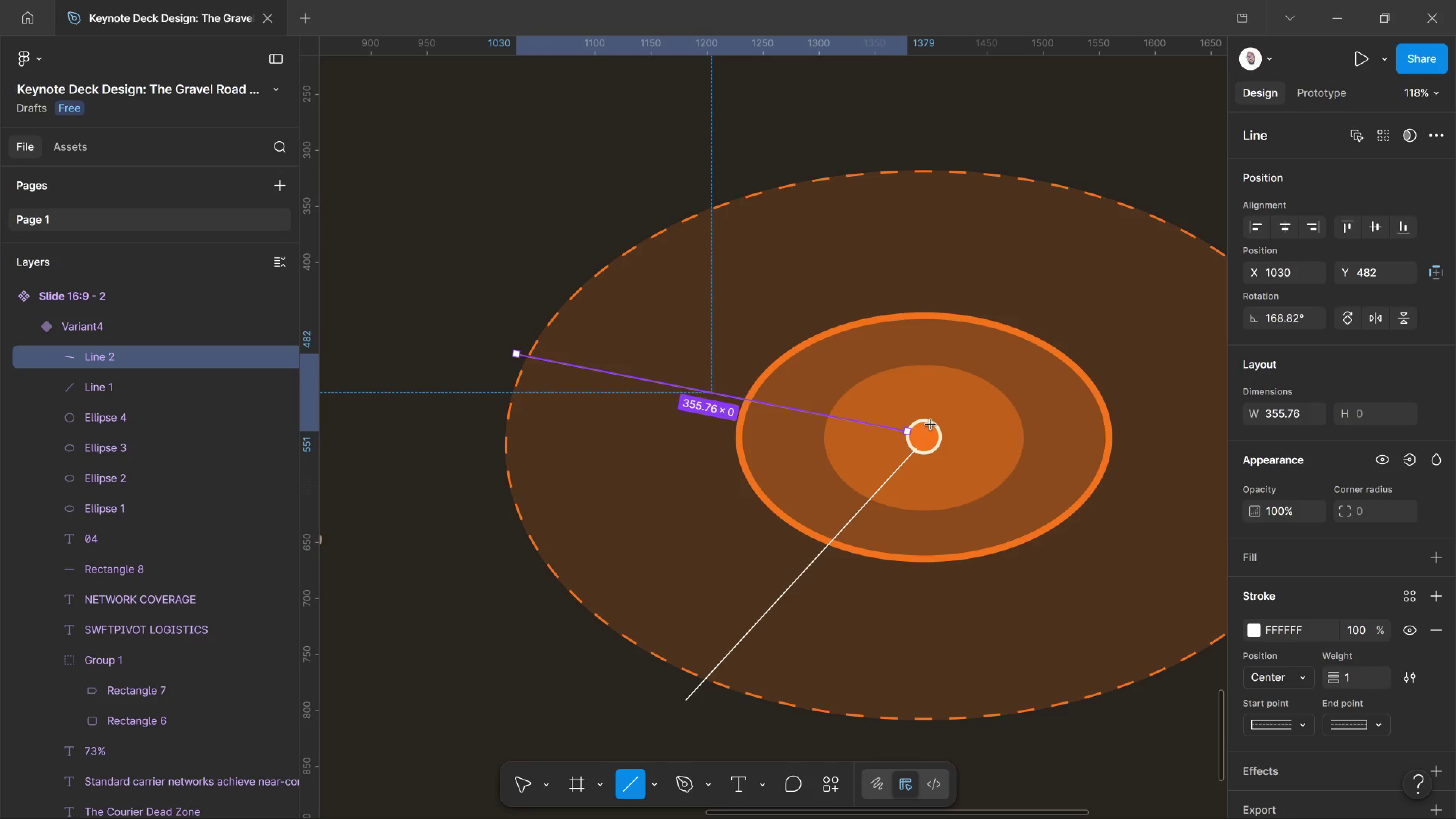 
wait(8.0)
 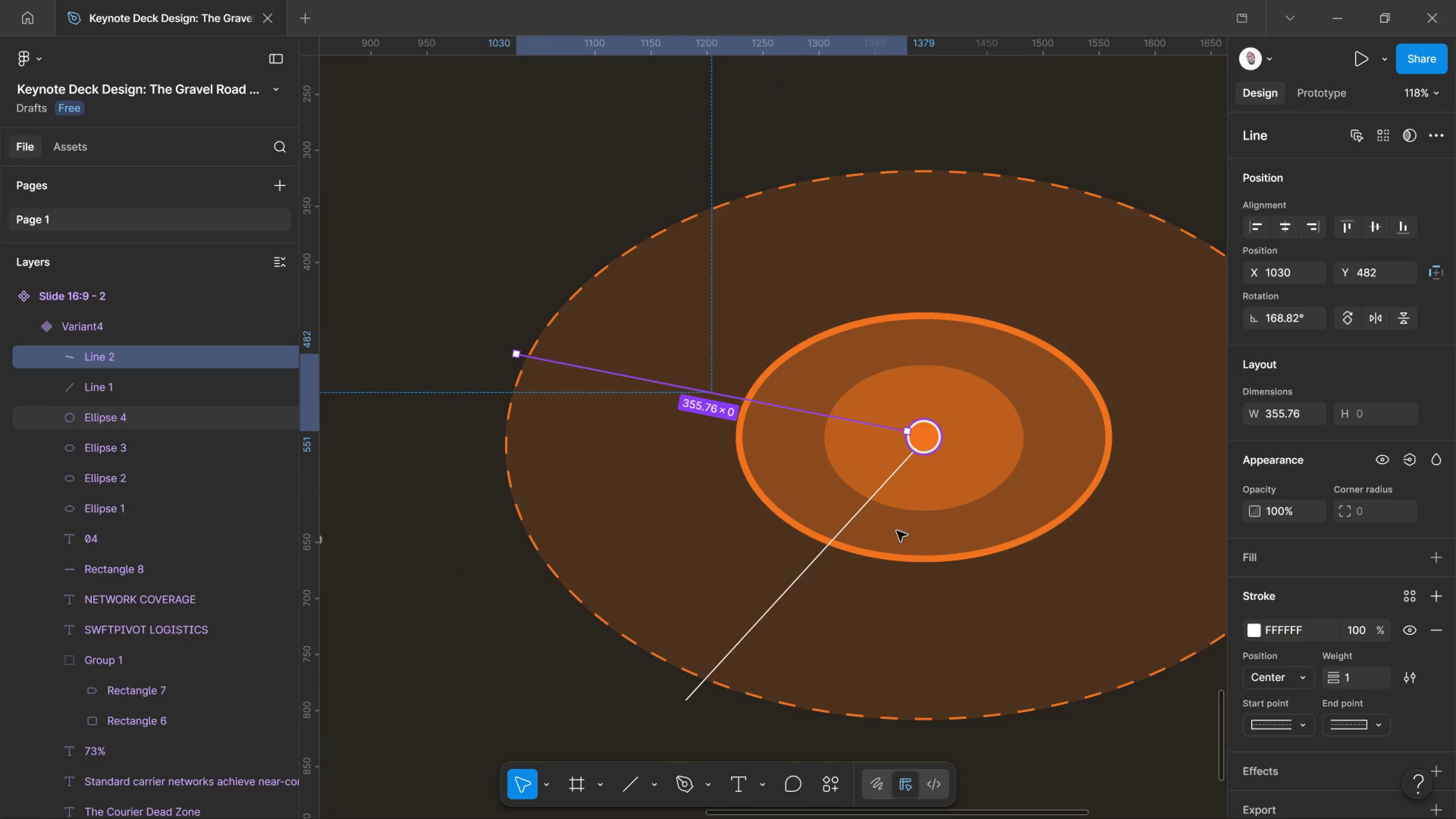 
left_click_drag(start_coordinate=[934, 424], to_coordinate=[1093, 177])
 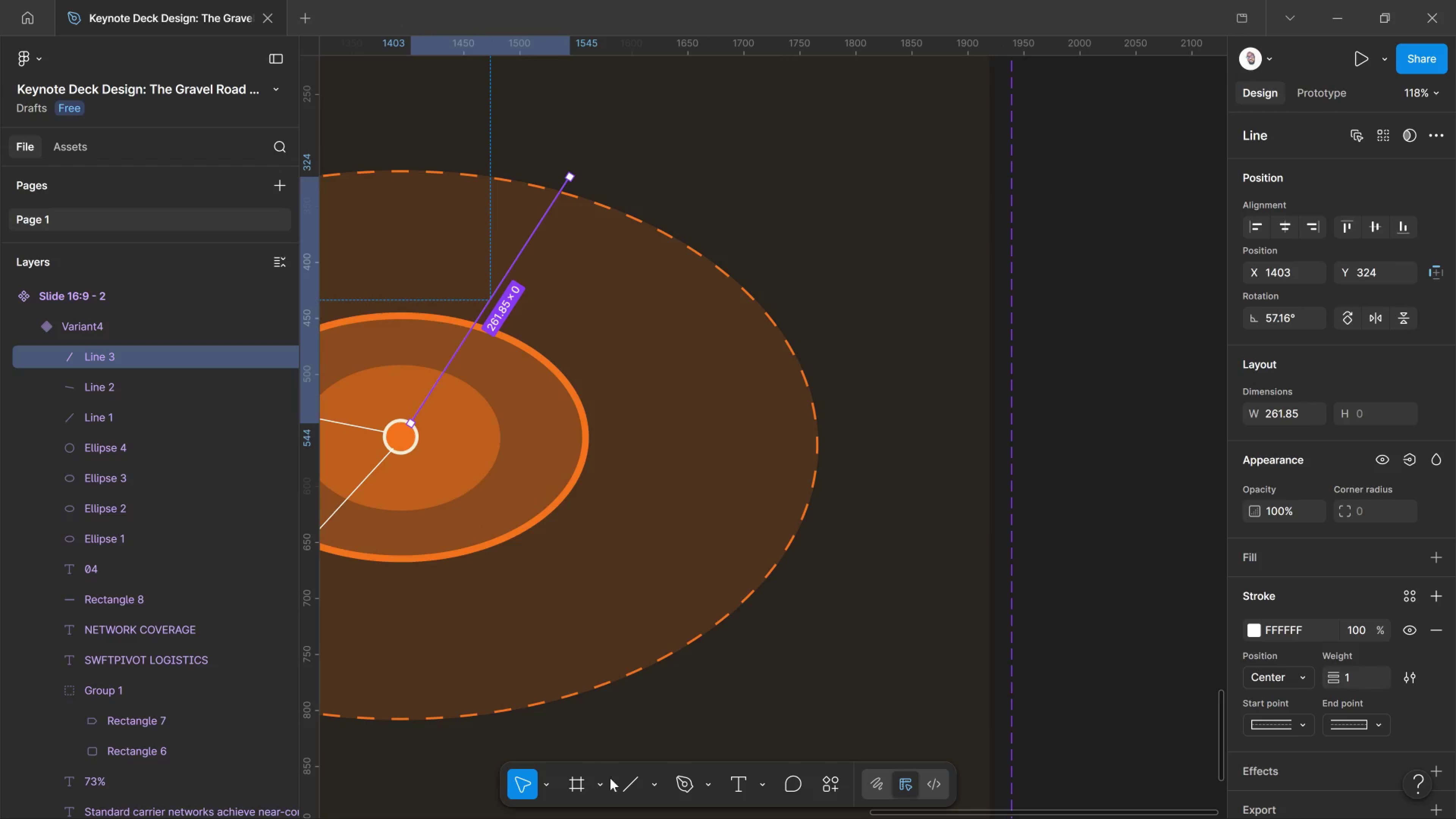 
wait(7.57)
 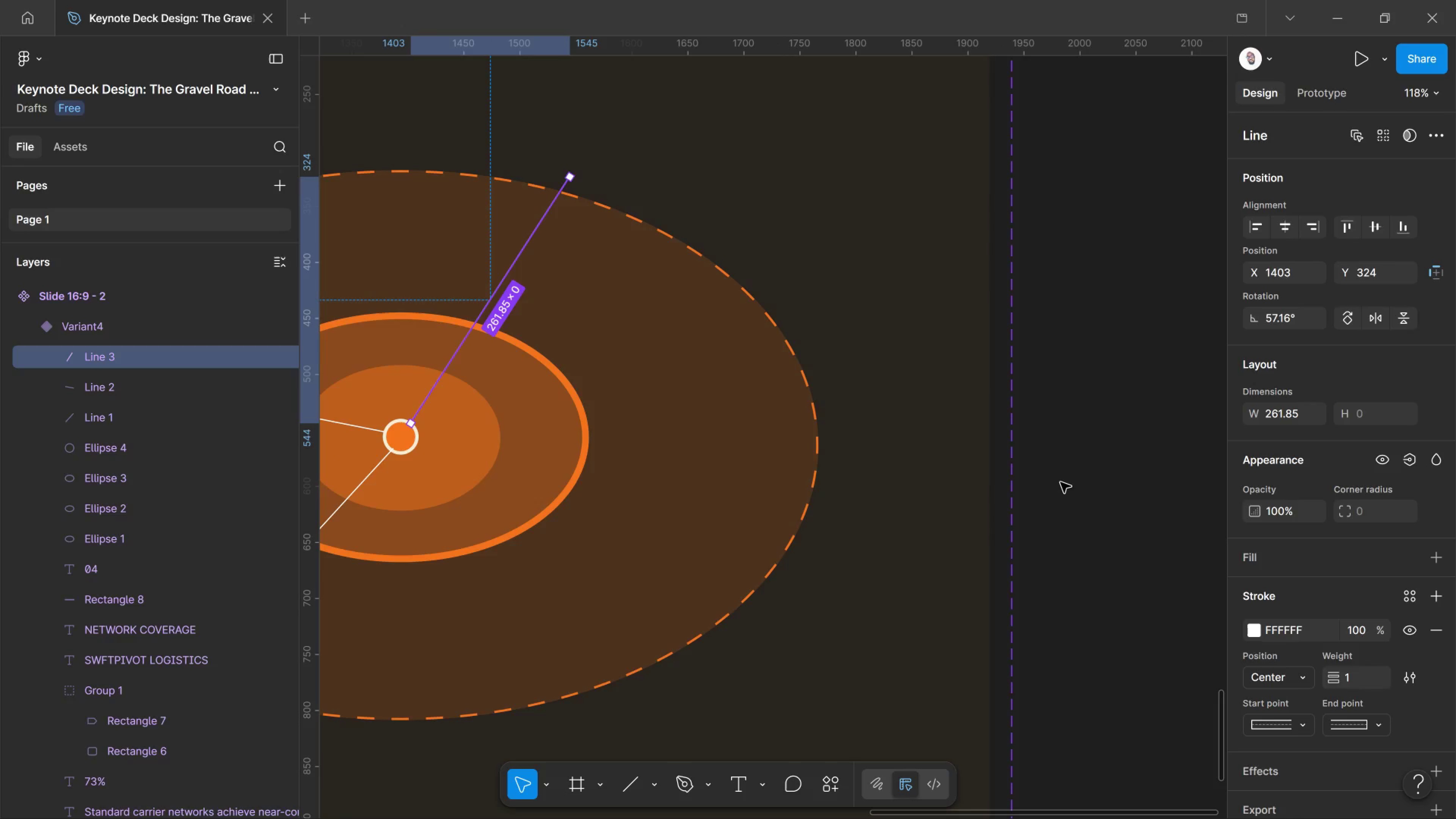 
mouse_move([602, 782])
 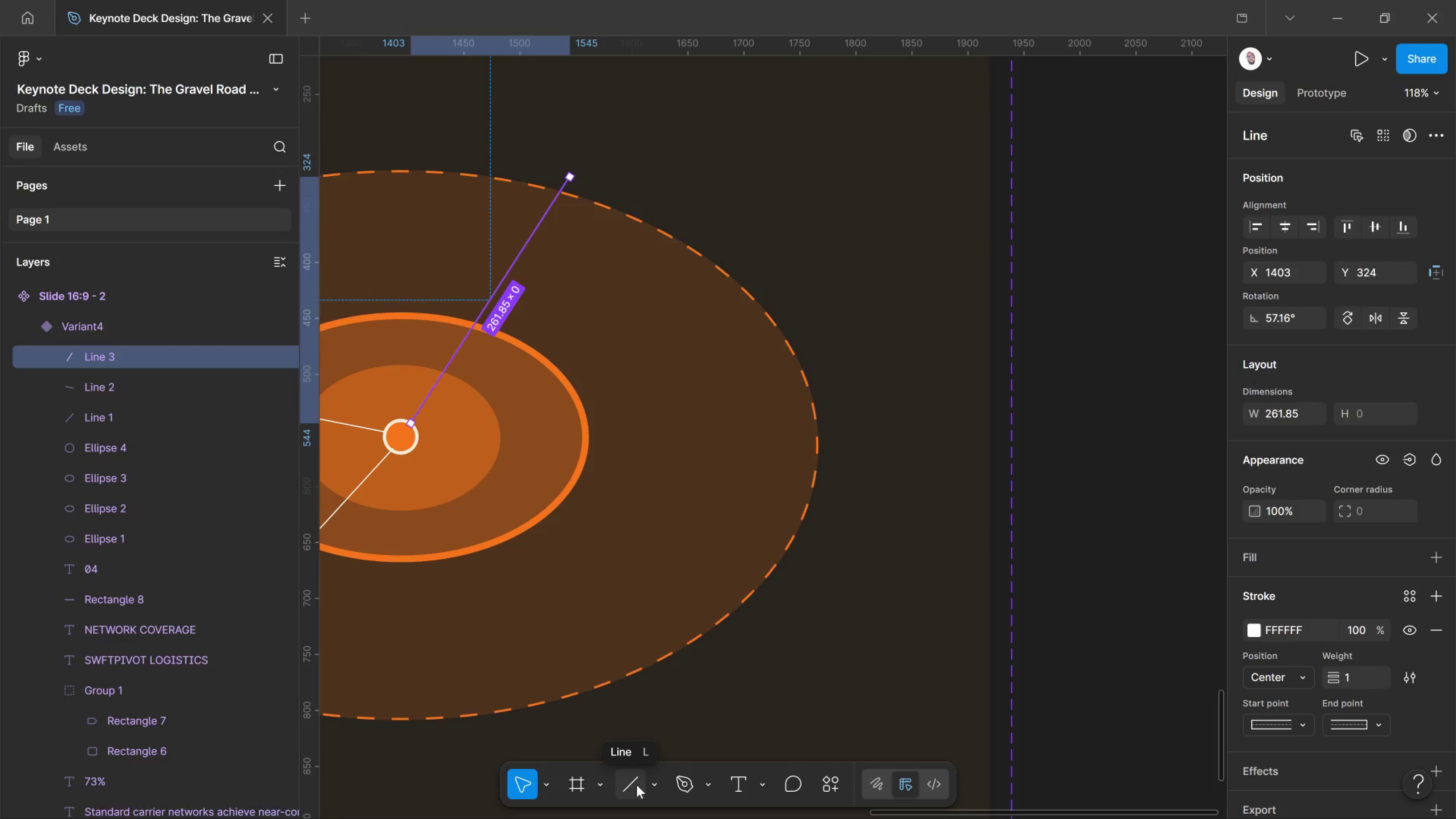 
left_click([637, 785])
 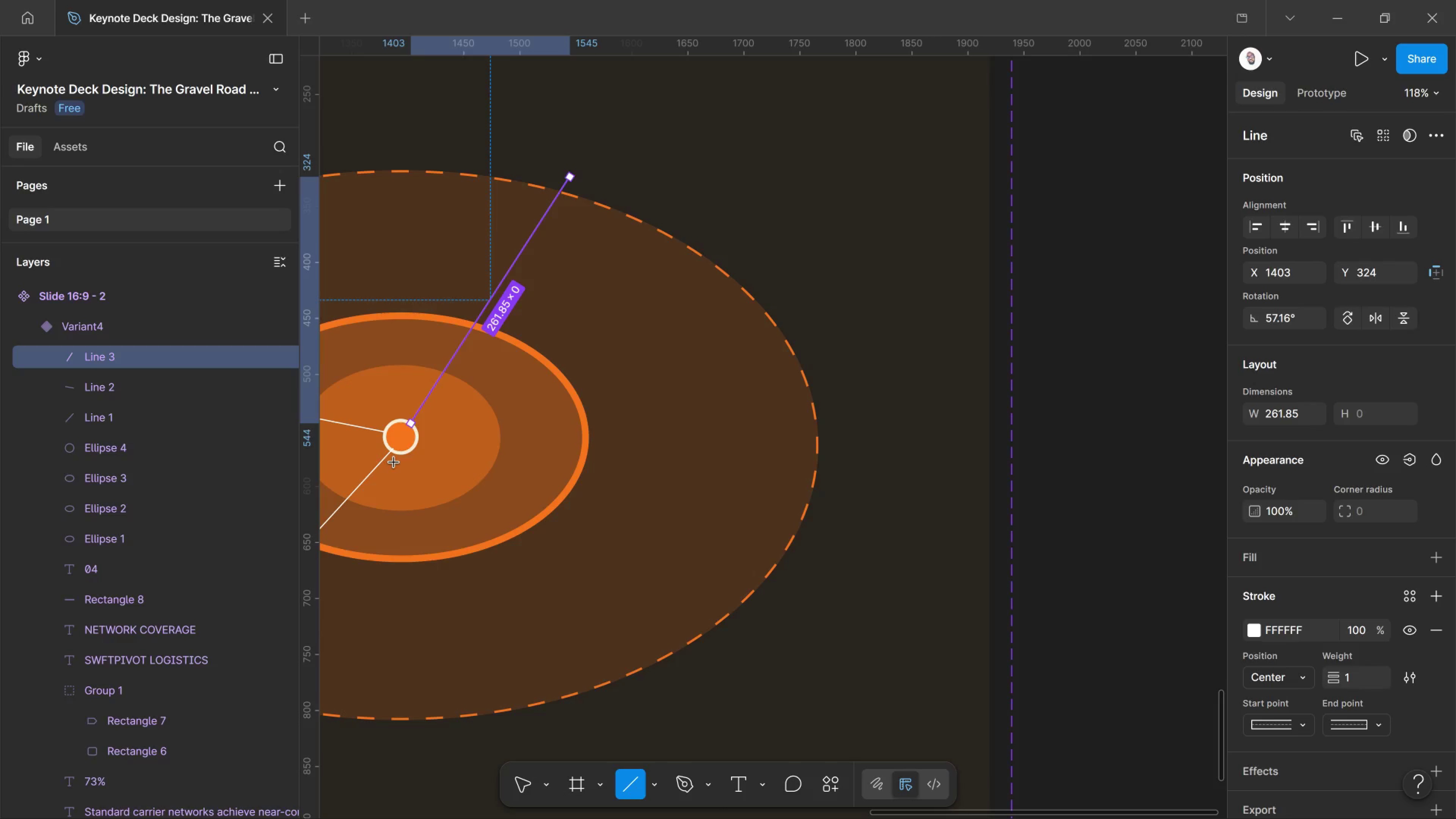 
wait(6.45)
 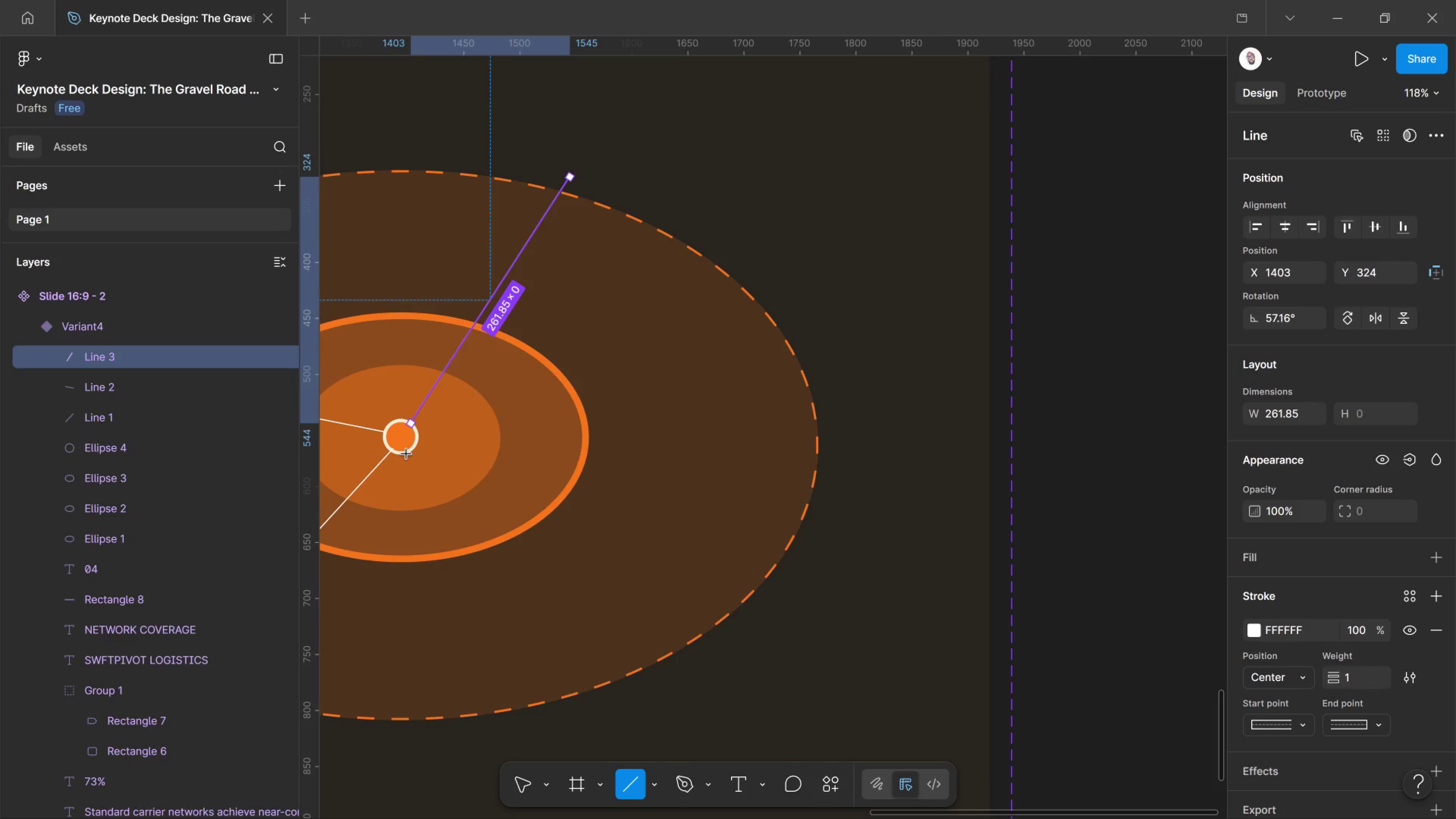 
left_click_drag(start_coordinate=[399, 452], to_coordinate=[401, 734])
 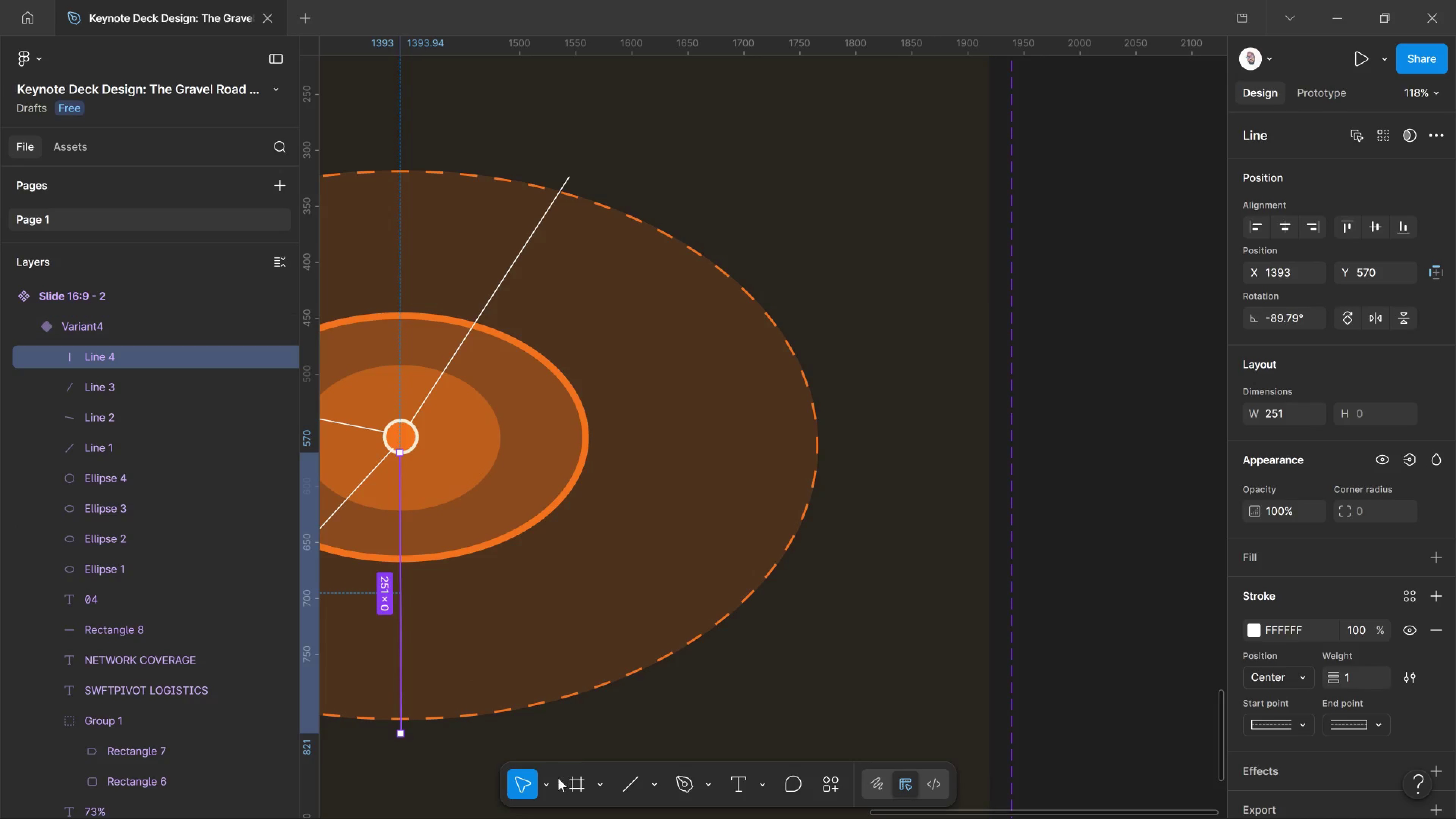 
left_click([628, 787])
 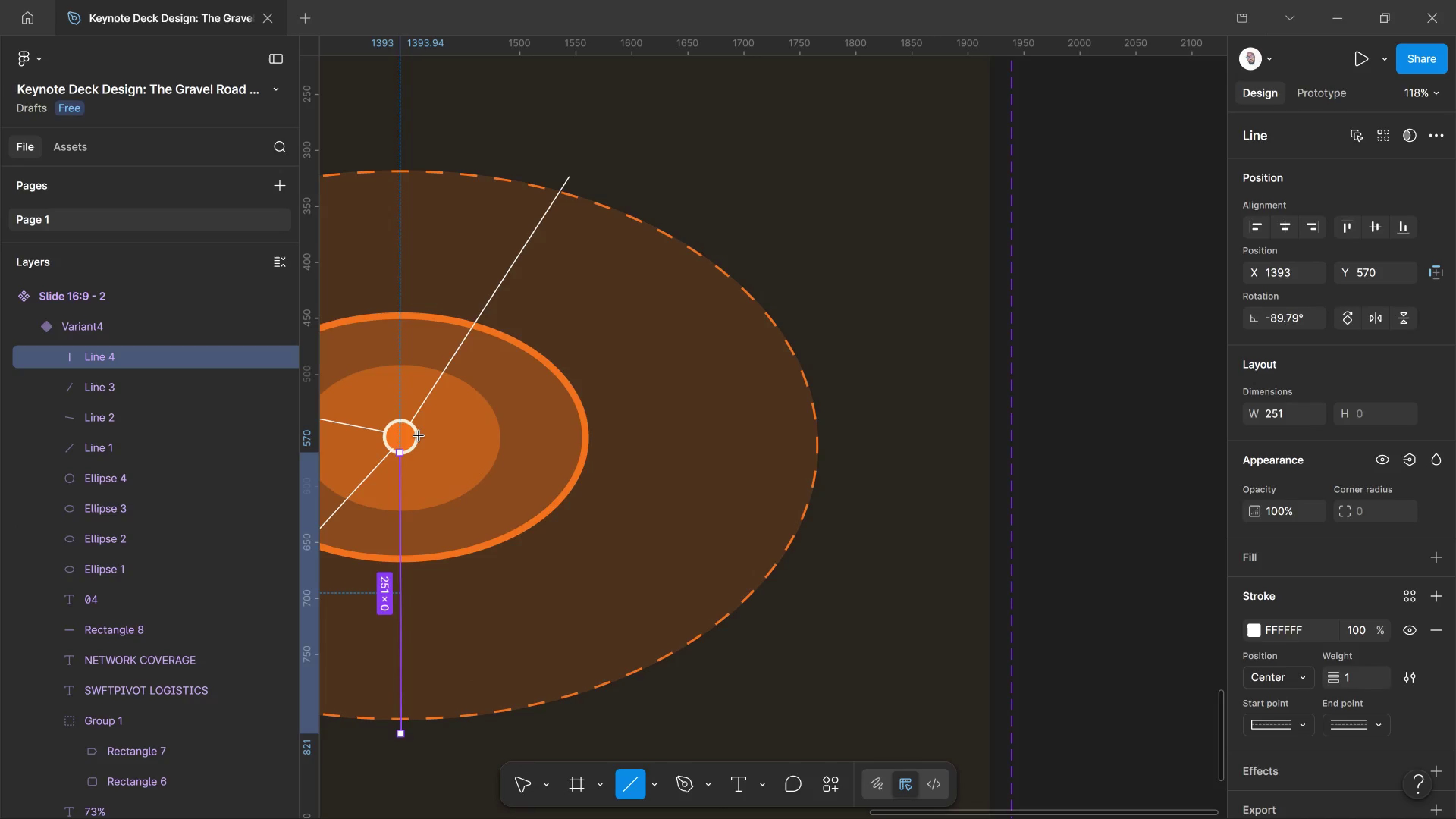 
wait(7.4)
 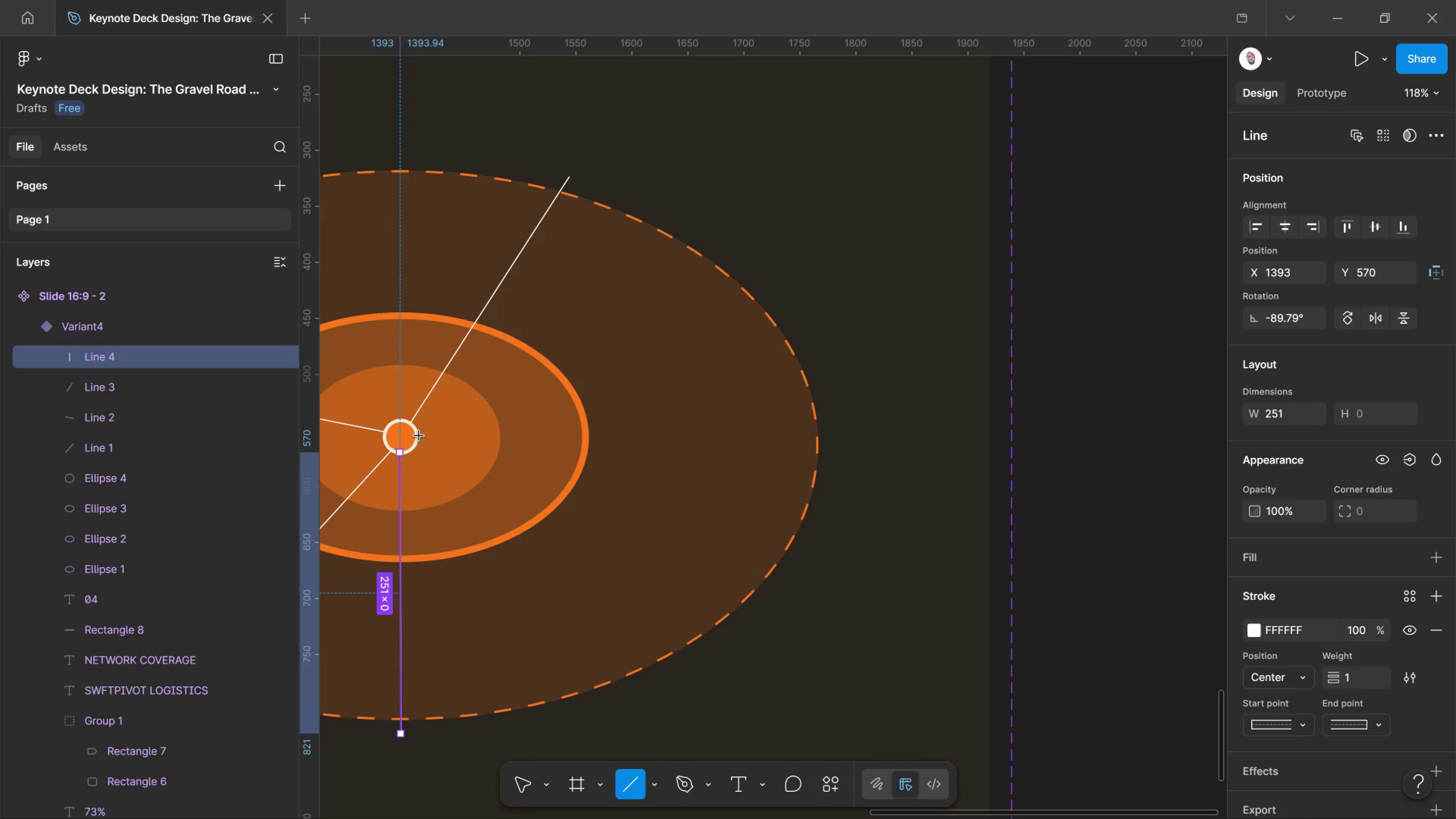 
left_click_drag(start_coordinate=[417, 441], to_coordinate=[823, 509])
 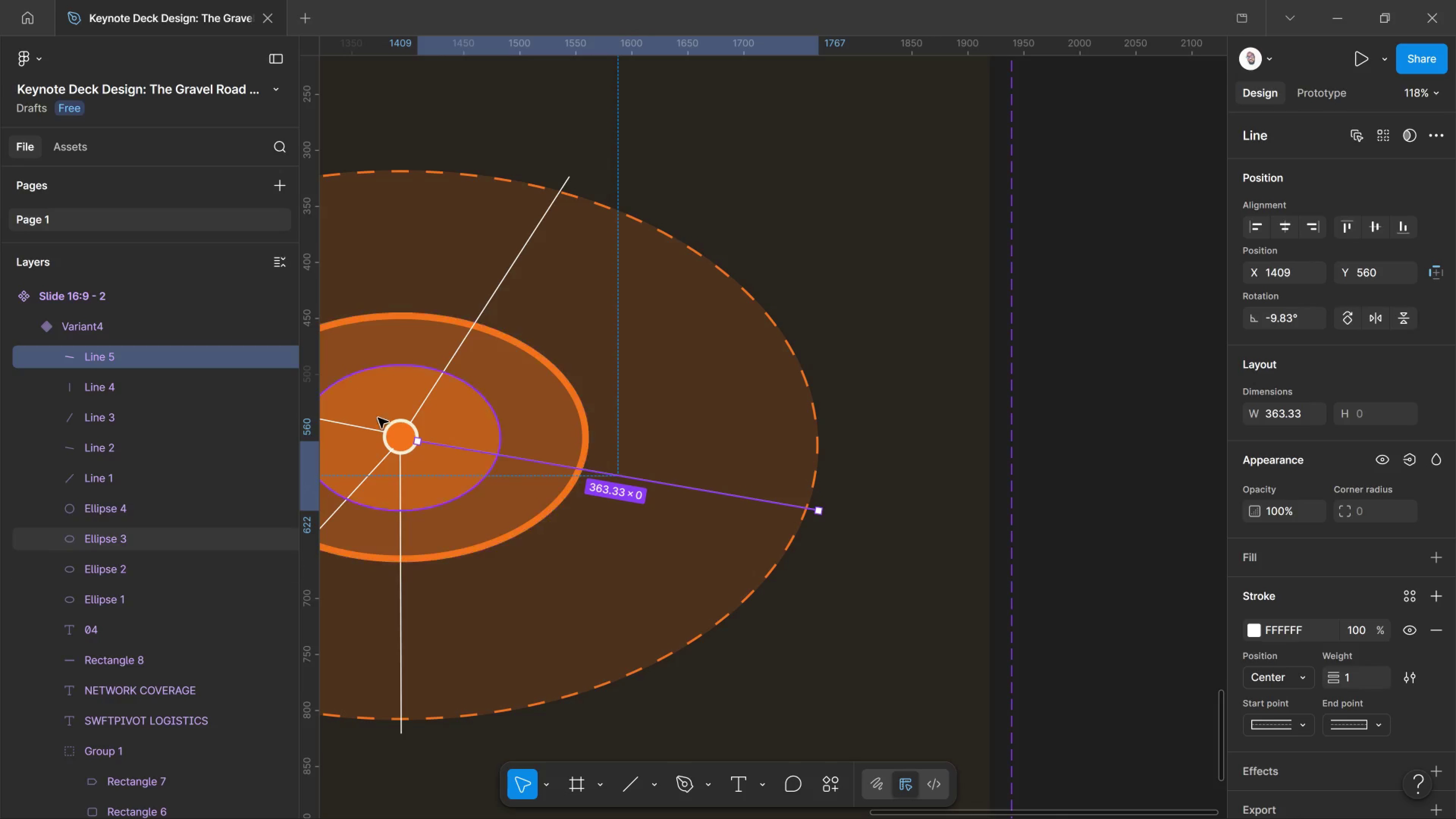 
left_click([437, 530])
 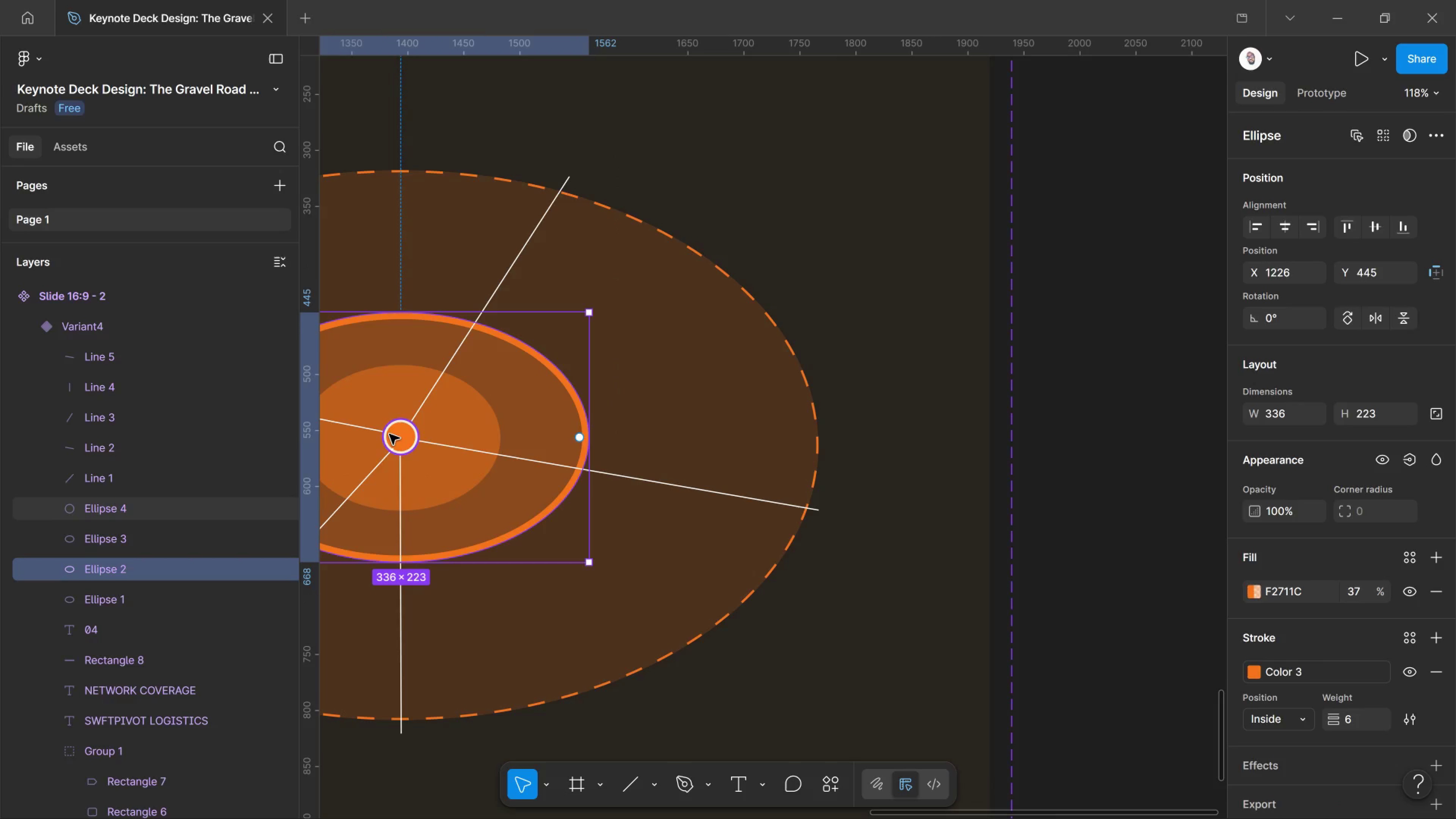 
hold_key(key=ControlLeft, duration=1.94)
scroll: coordinate [389, 474], scroll_direction: up, amount: 17.0
 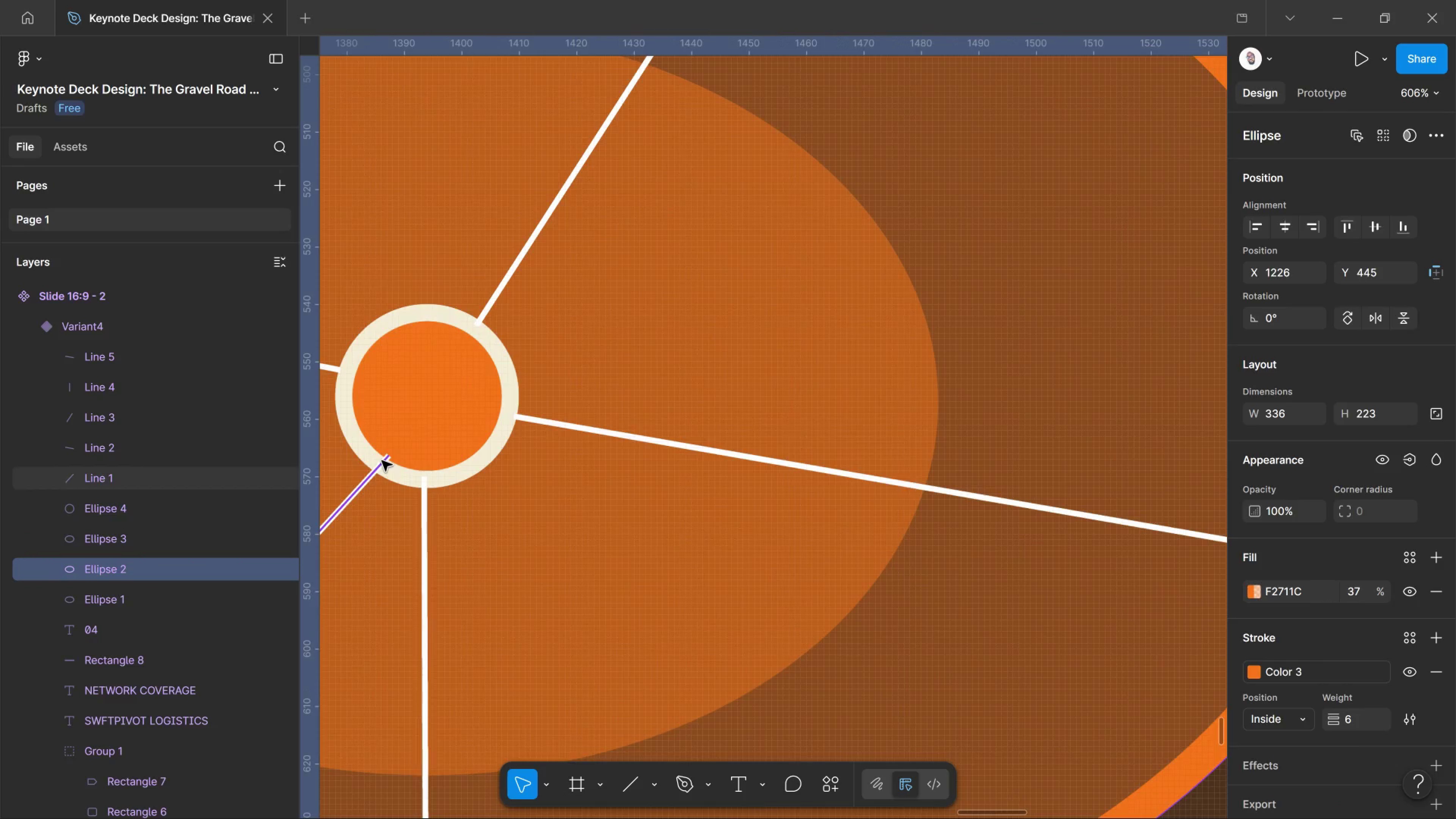 
left_click([382, 461])
 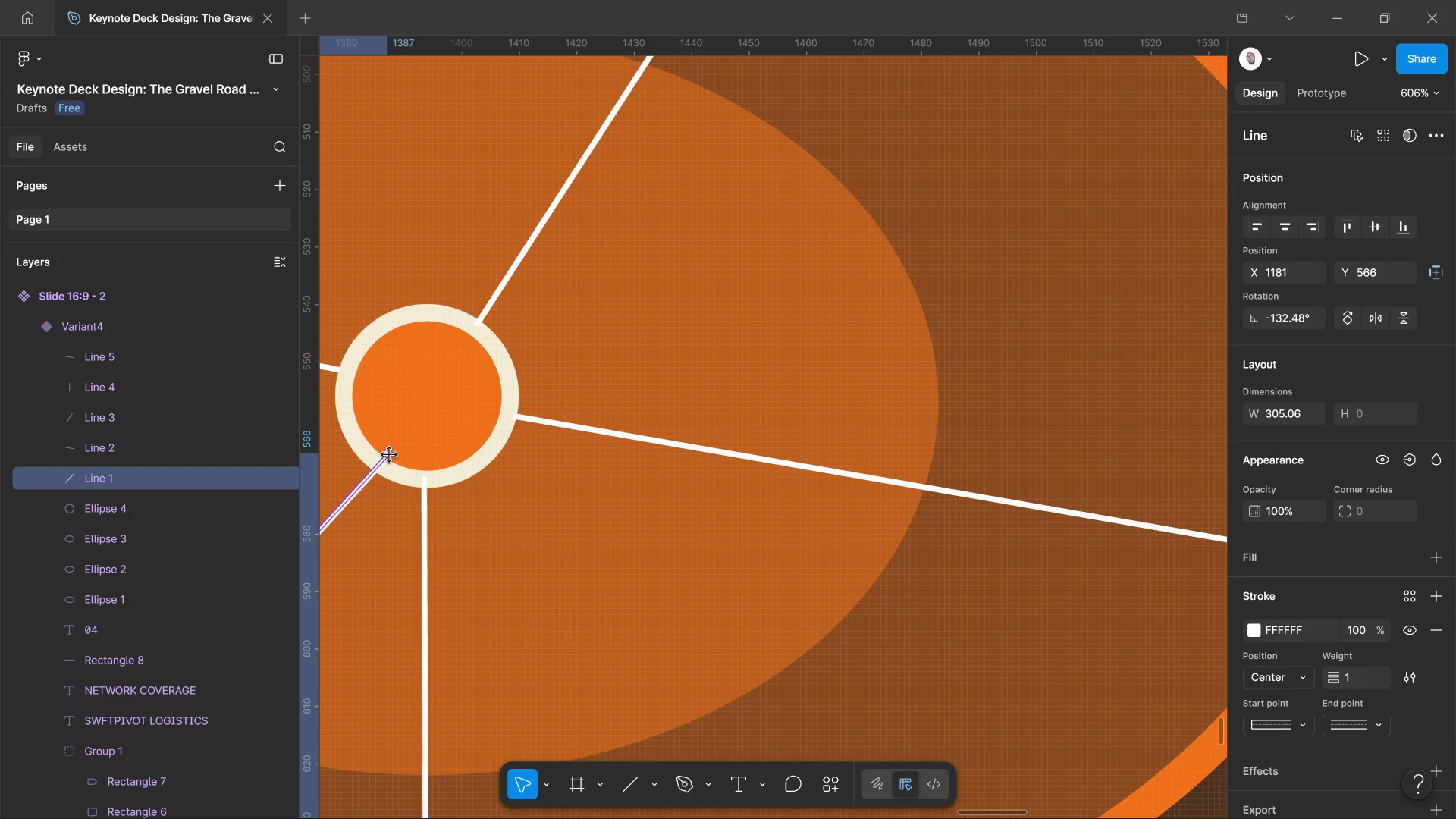 
left_click_drag(start_coordinate=[388, 454], to_coordinate=[379, 461])
 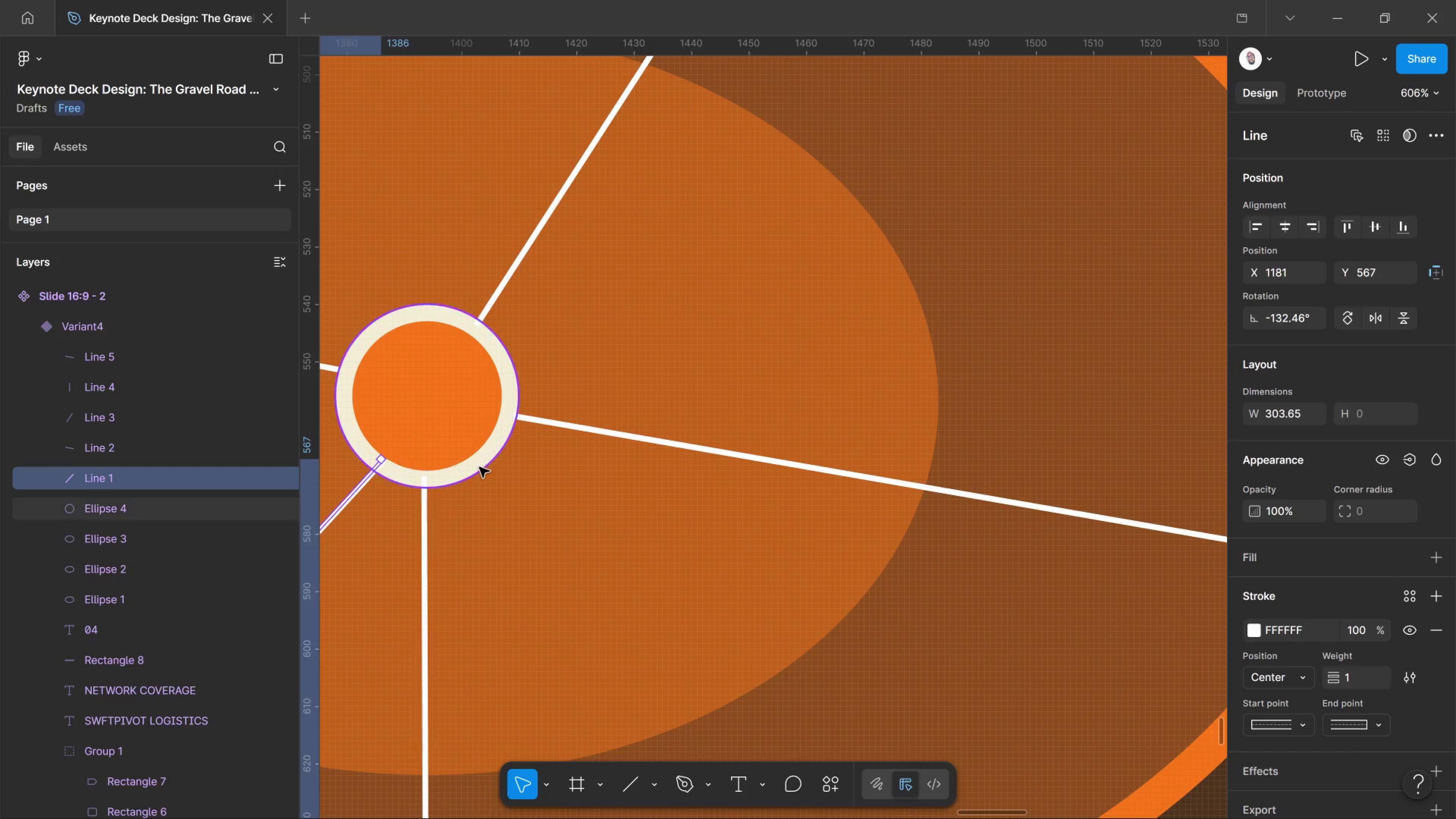 
key(Control+ControlLeft)
 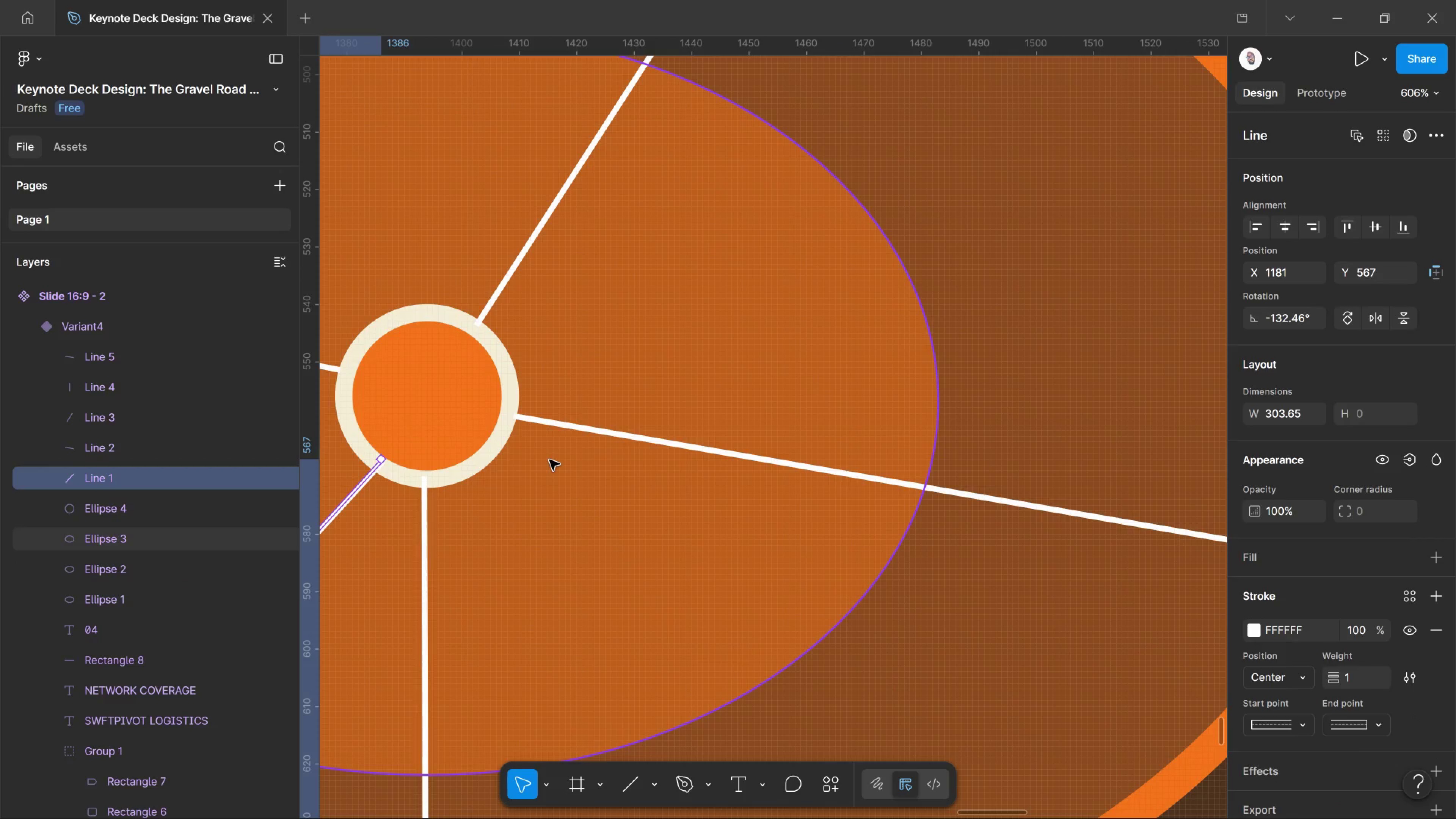 
scroll: coordinate [549, 460], scroll_direction: down, amount: 2.0
 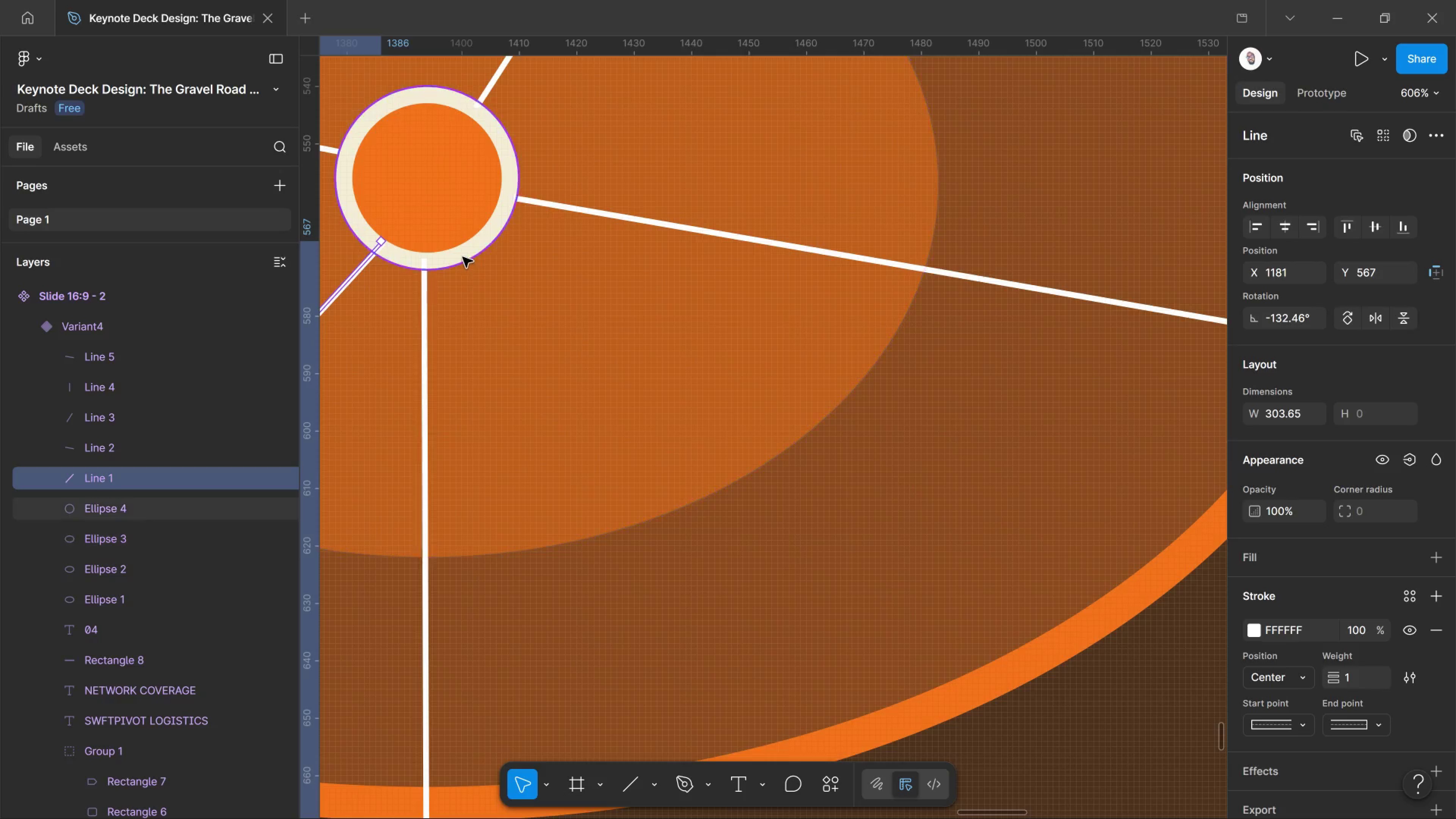 
left_click([463, 257])
 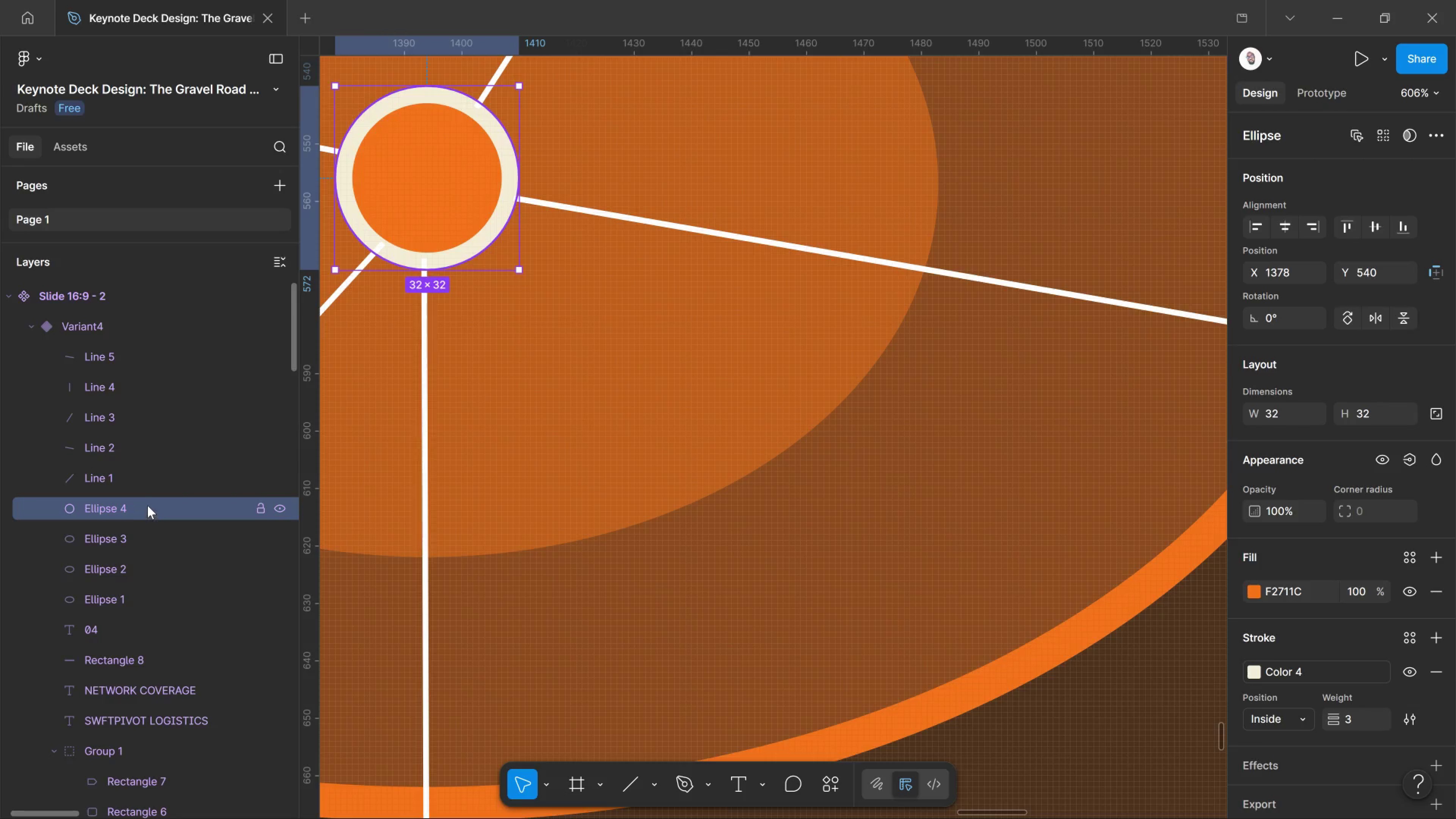 
left_click_drag(start_coordinate=[147, 505], to_coordinate=[138, 351])
 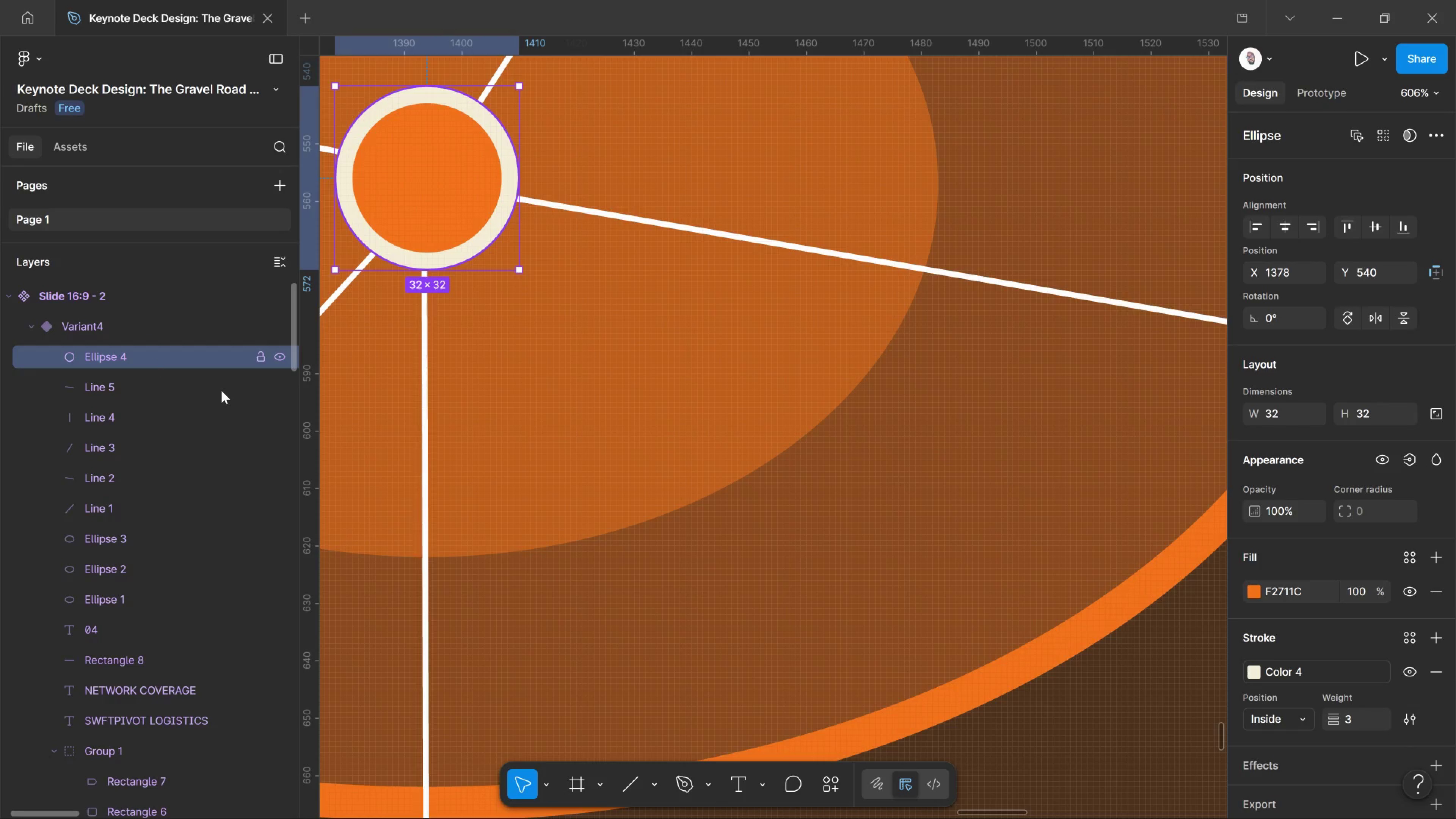 
hold_key(key=ControlLeft, duration=2.21)
scroll: coordinate [584, 602], scroll_direction: down, amount: 20.0
 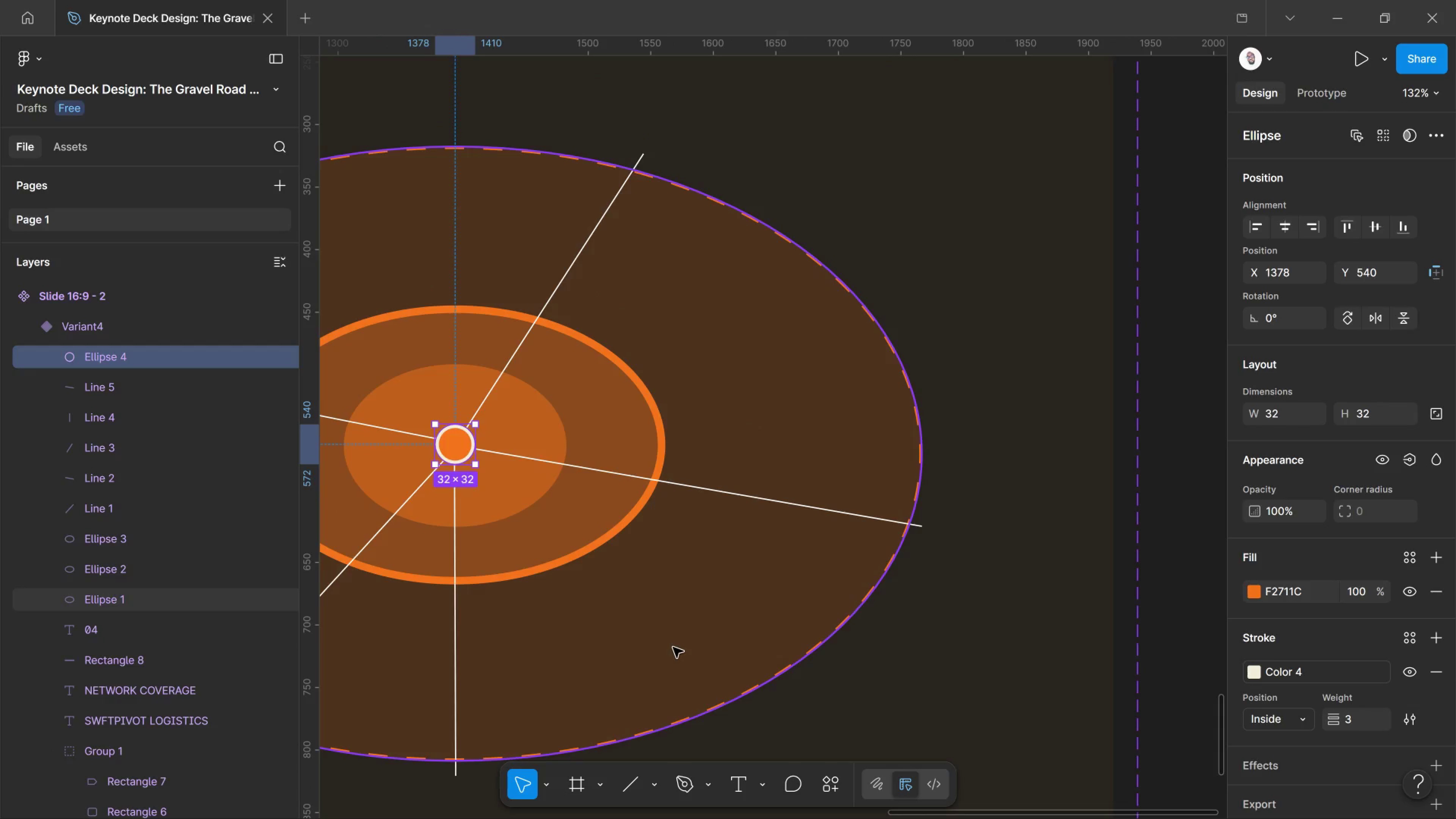 
wait(5.9)
 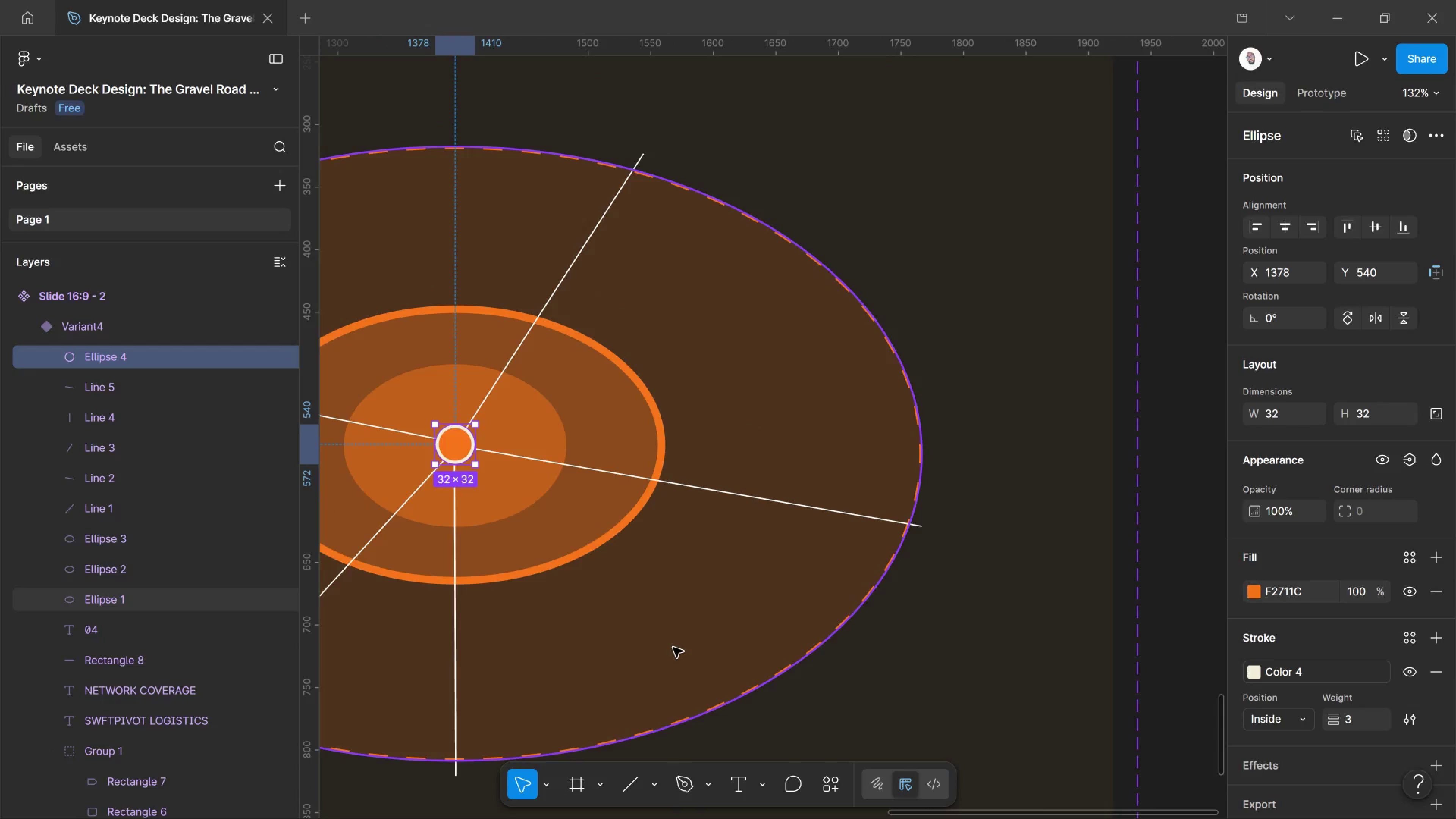 
key(T)
 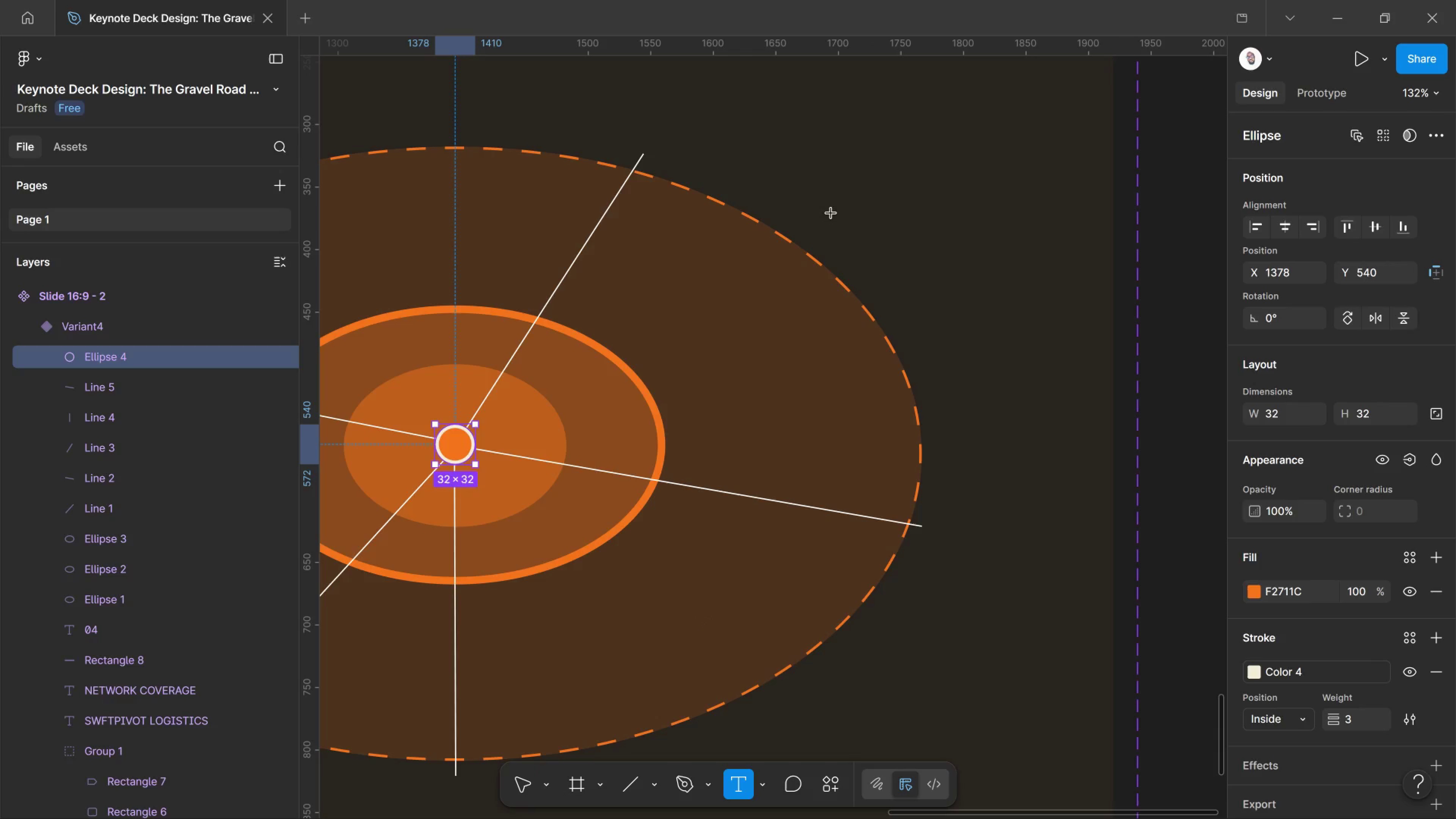 
left_click([834, 206])
 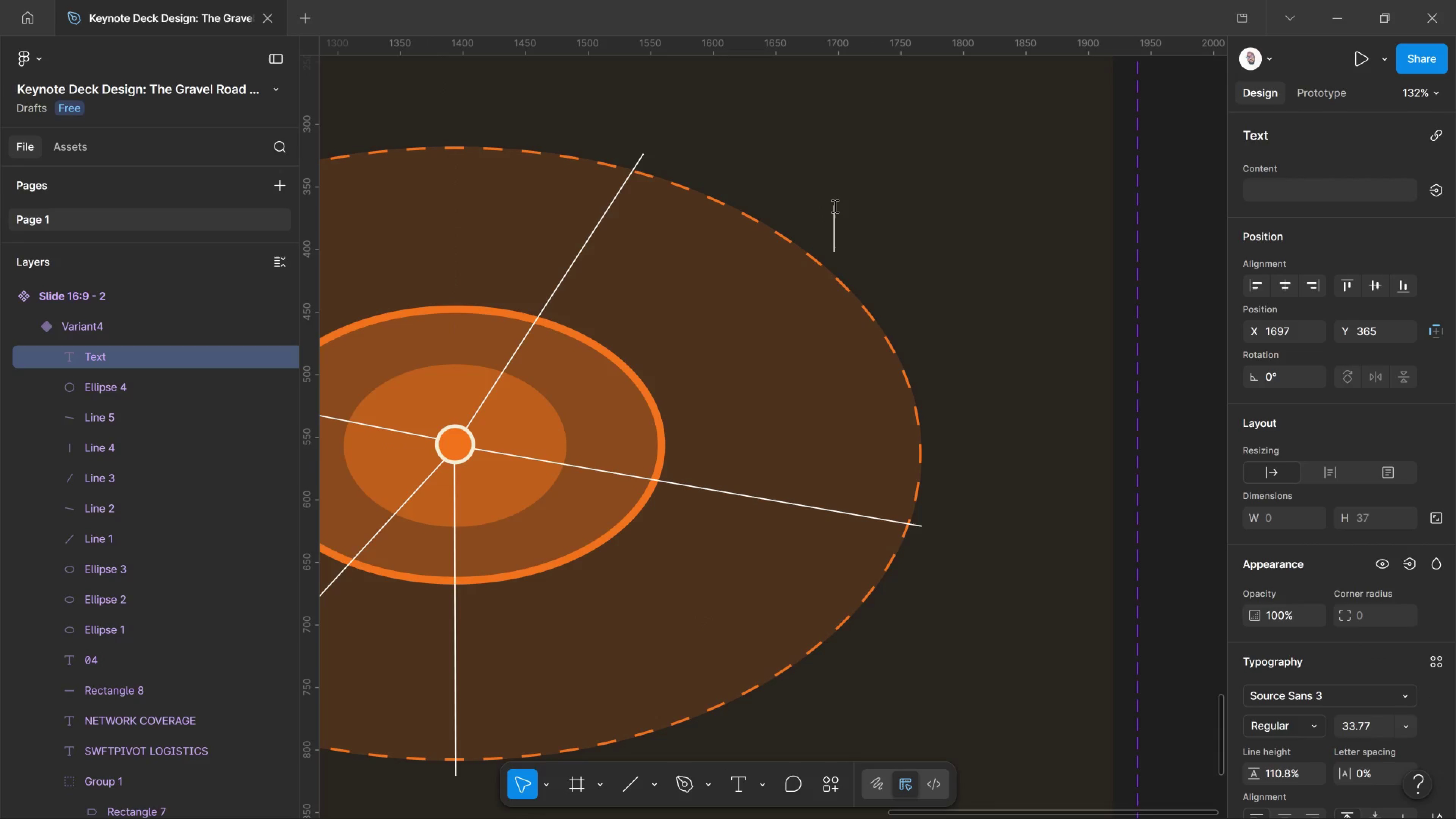 
type(served Zone)
 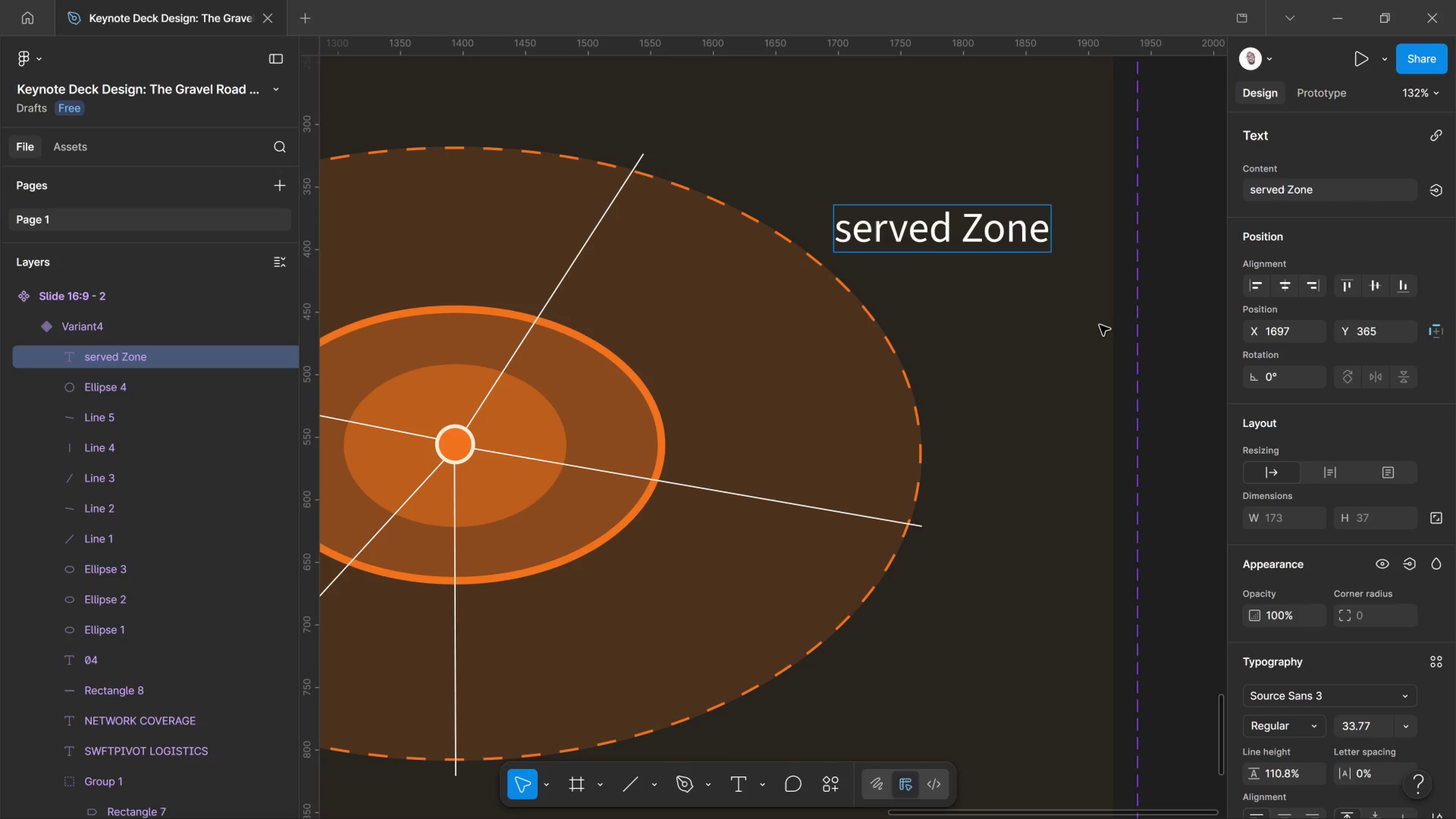 
key(Control+A)
 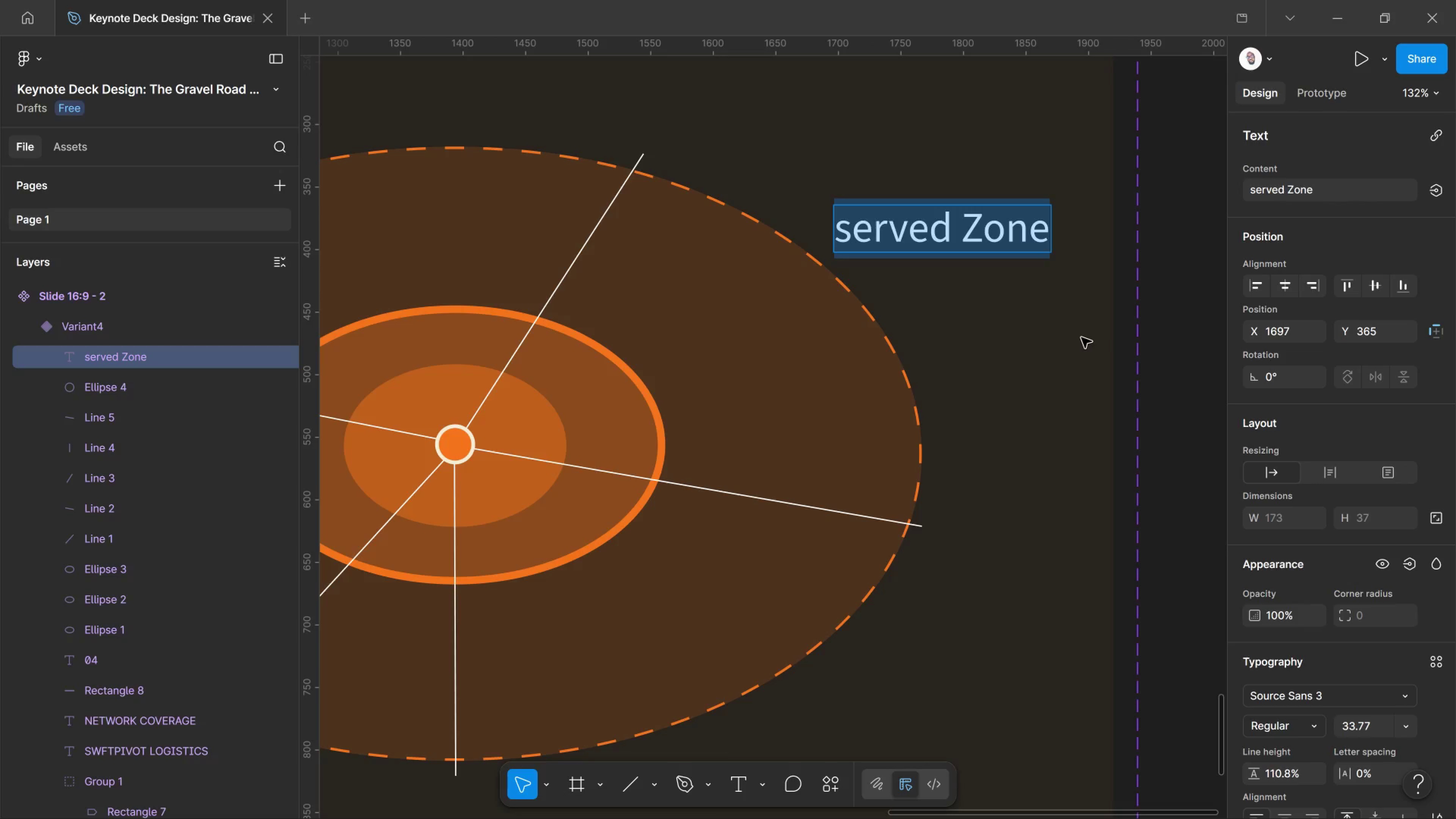 
key(Control+Shift+Comma)
 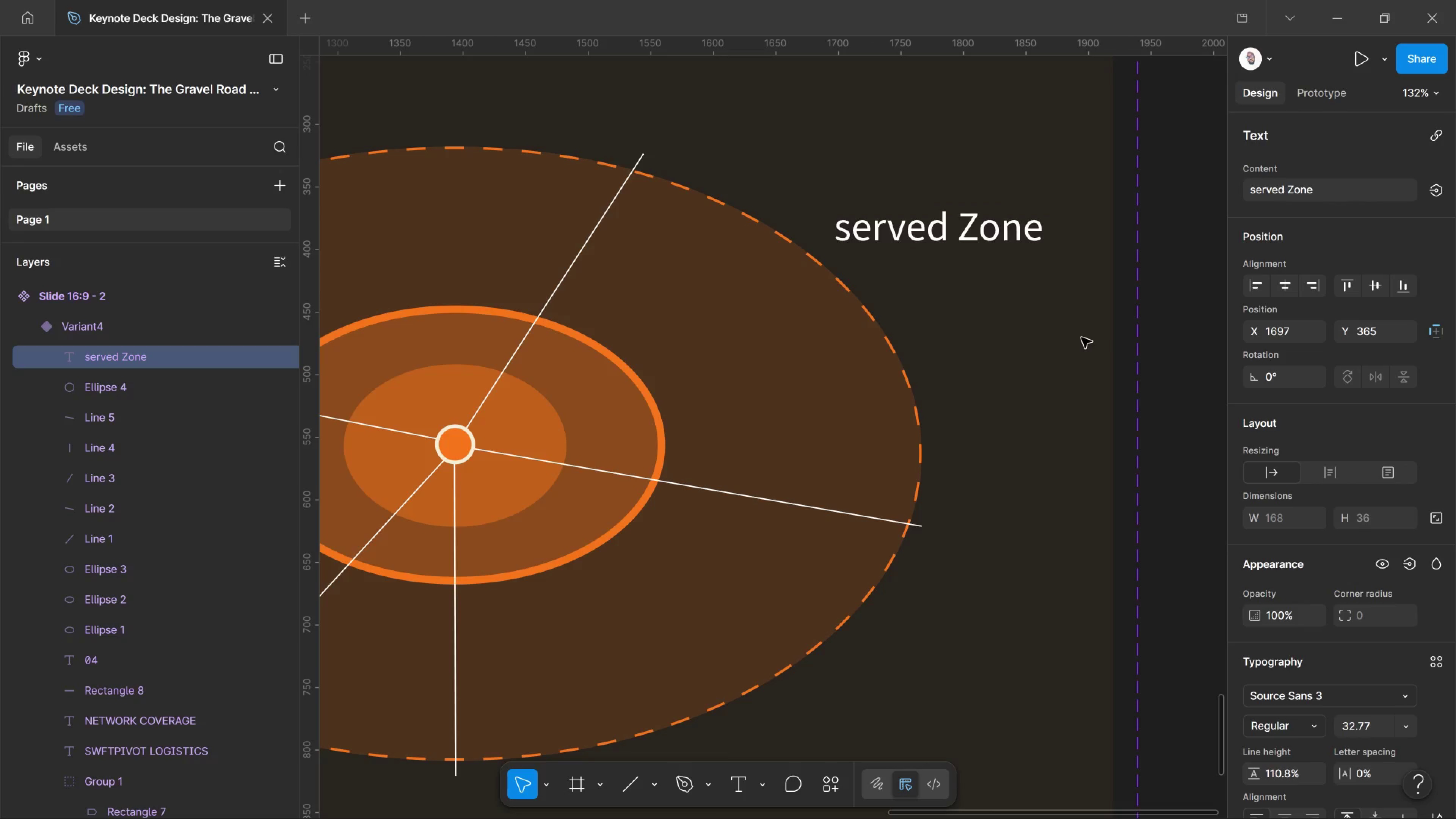 
key(Control+Shift+Comma)
 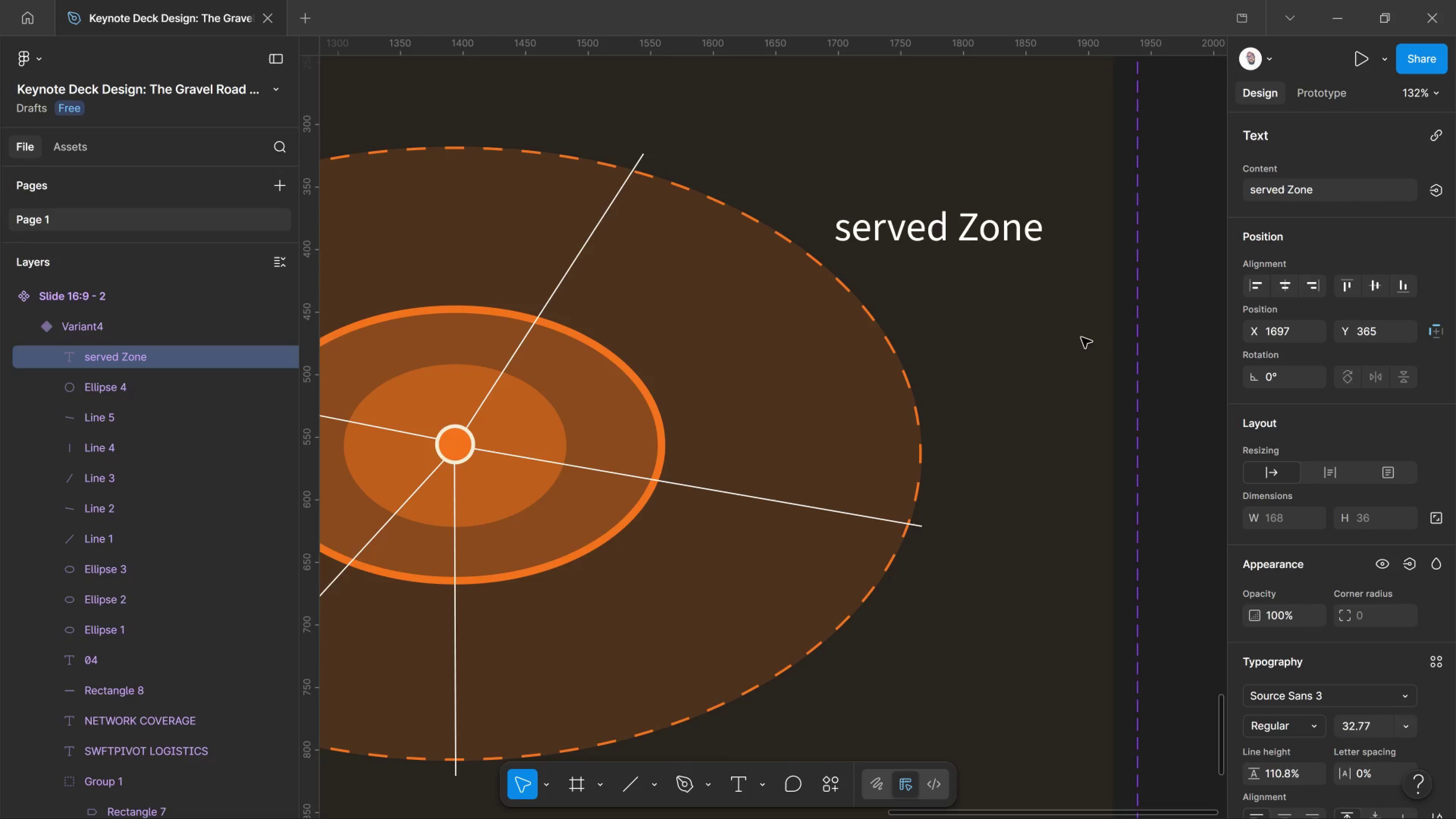 
key(Control+Shift+Comma)
 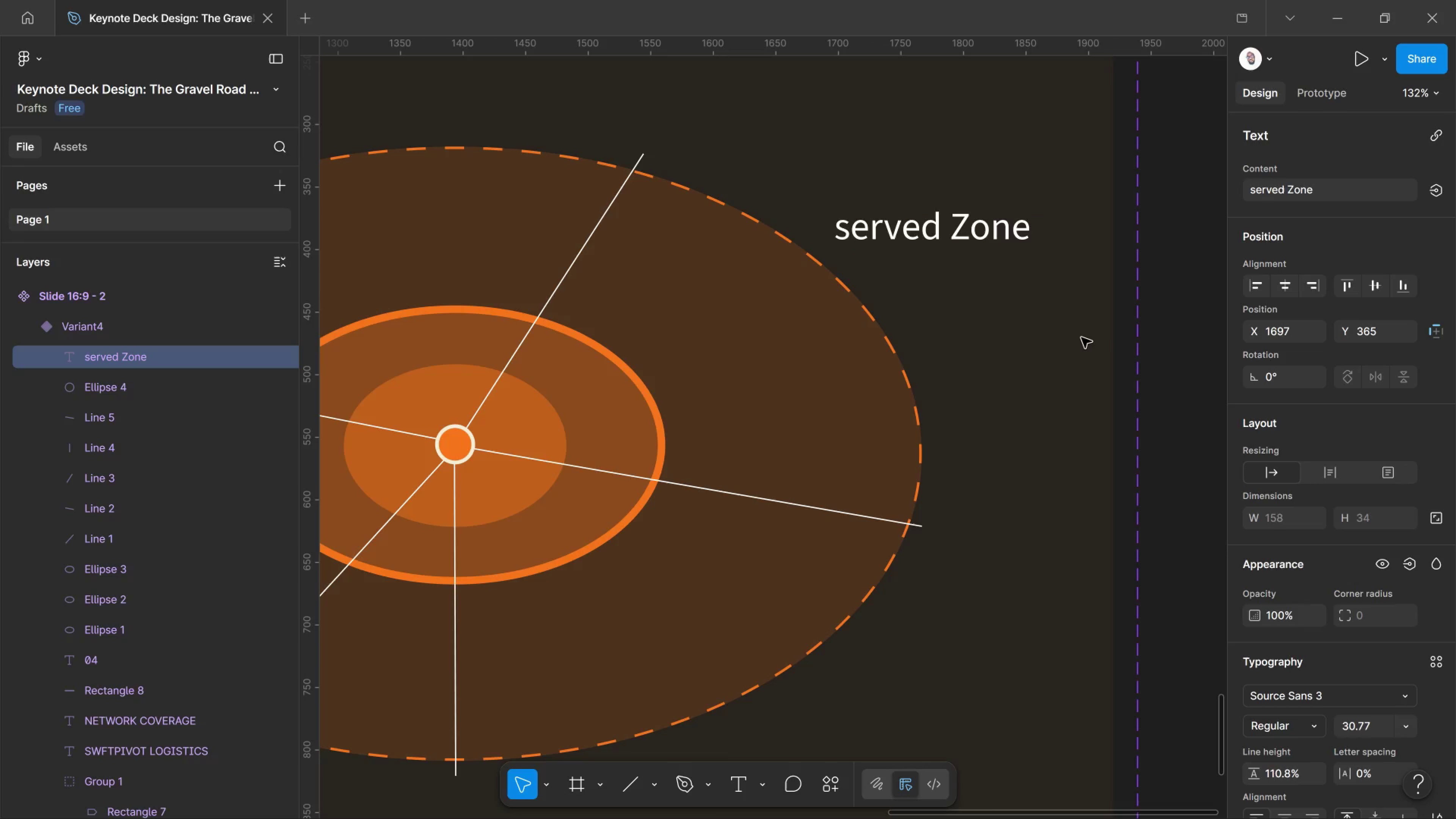 
key(Control+Shift+Comma)
 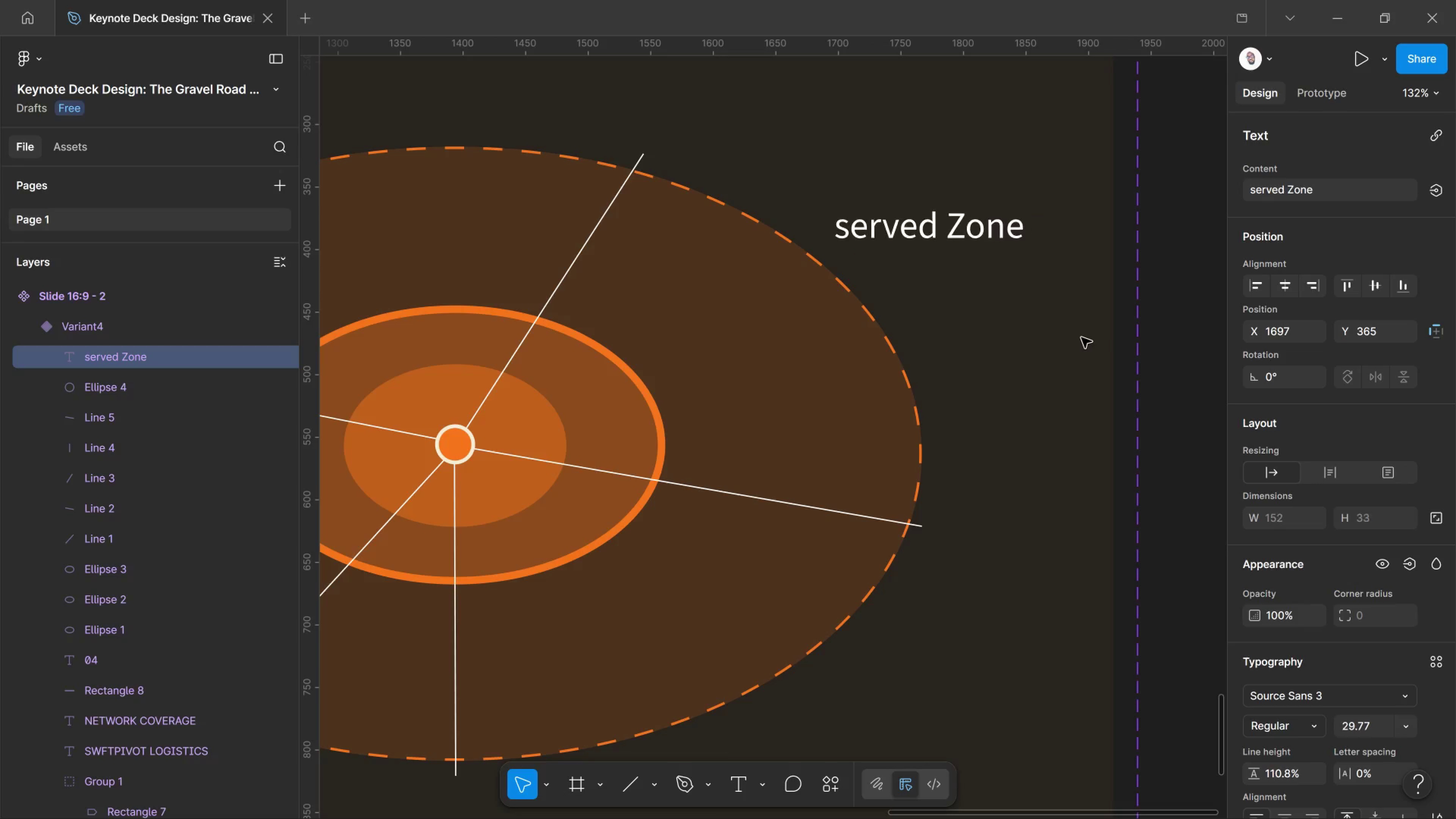 
key(Control+Shift+Comma)
 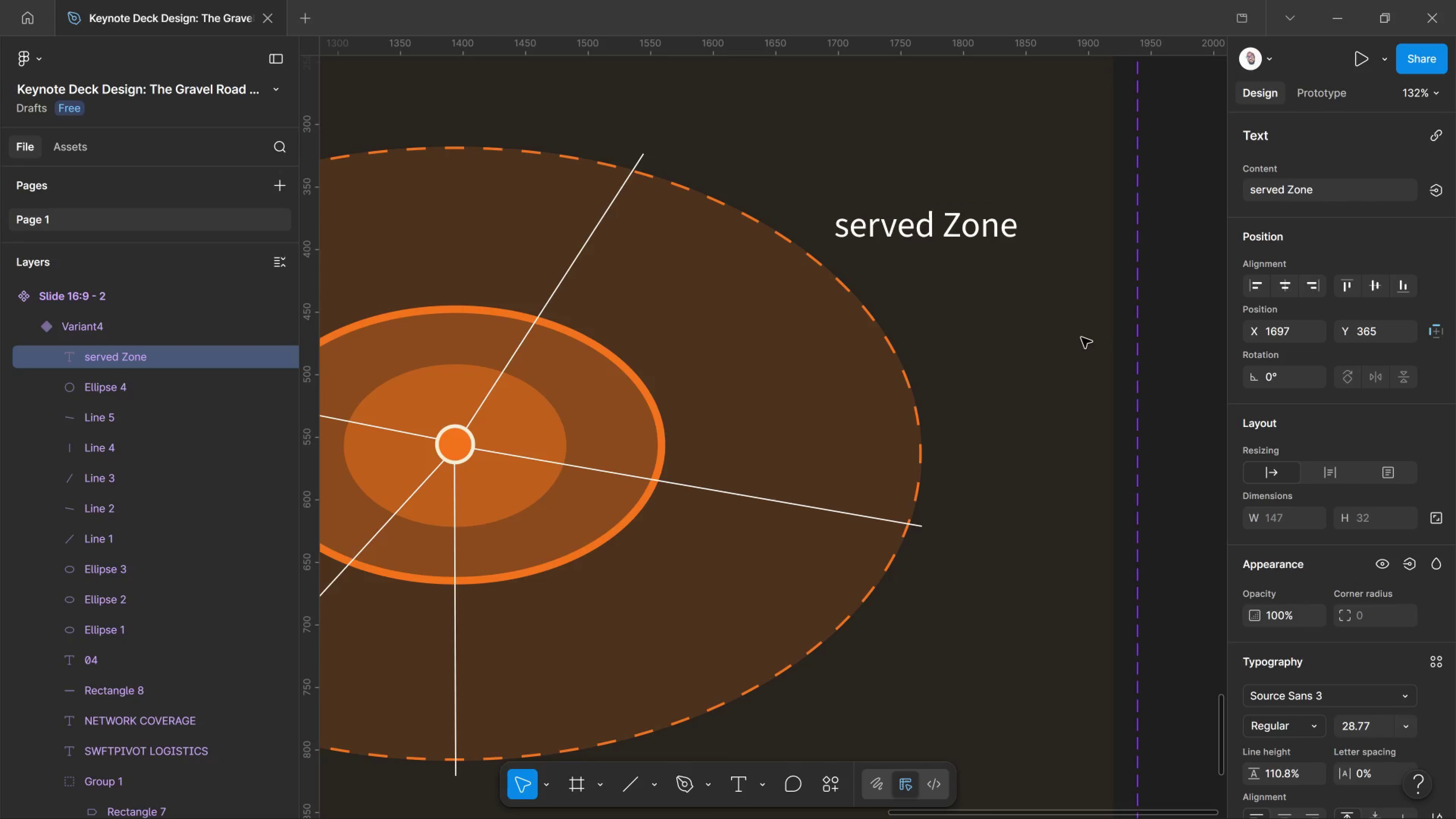 
key(Control+Shift+Comma)
 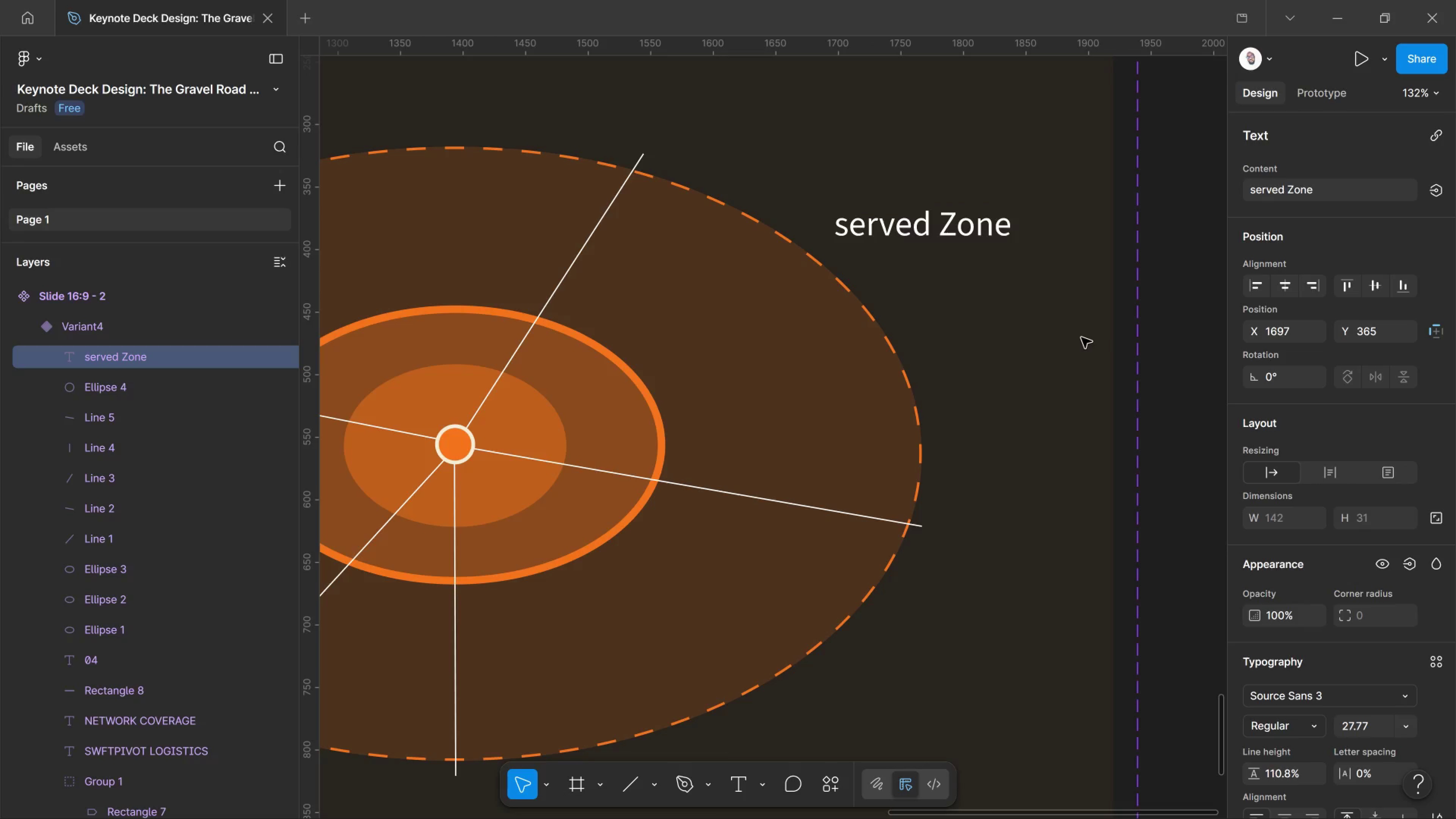 
key(Control+Shift+Comma)
 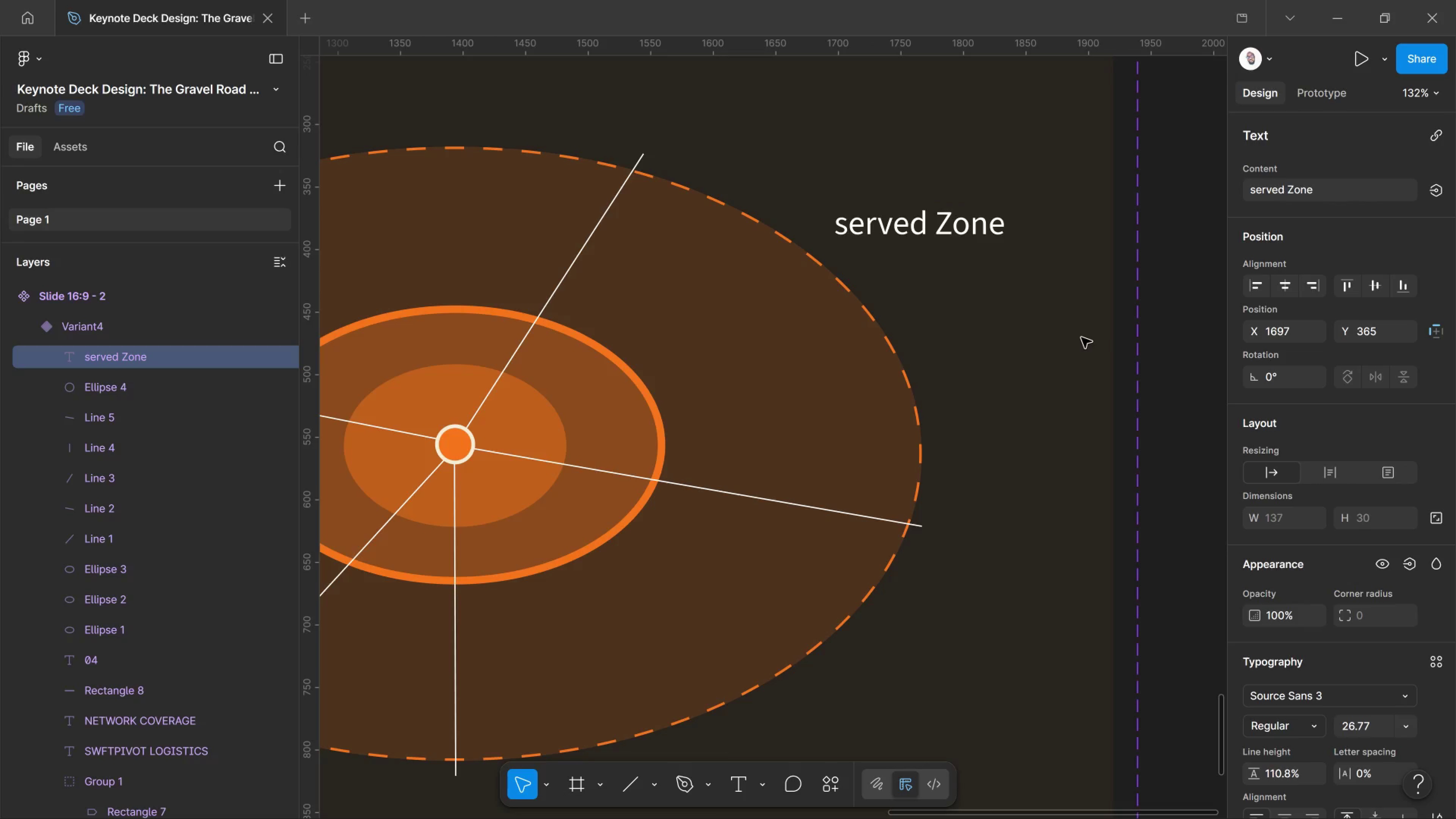 
key(Control+Shift+Comma)
 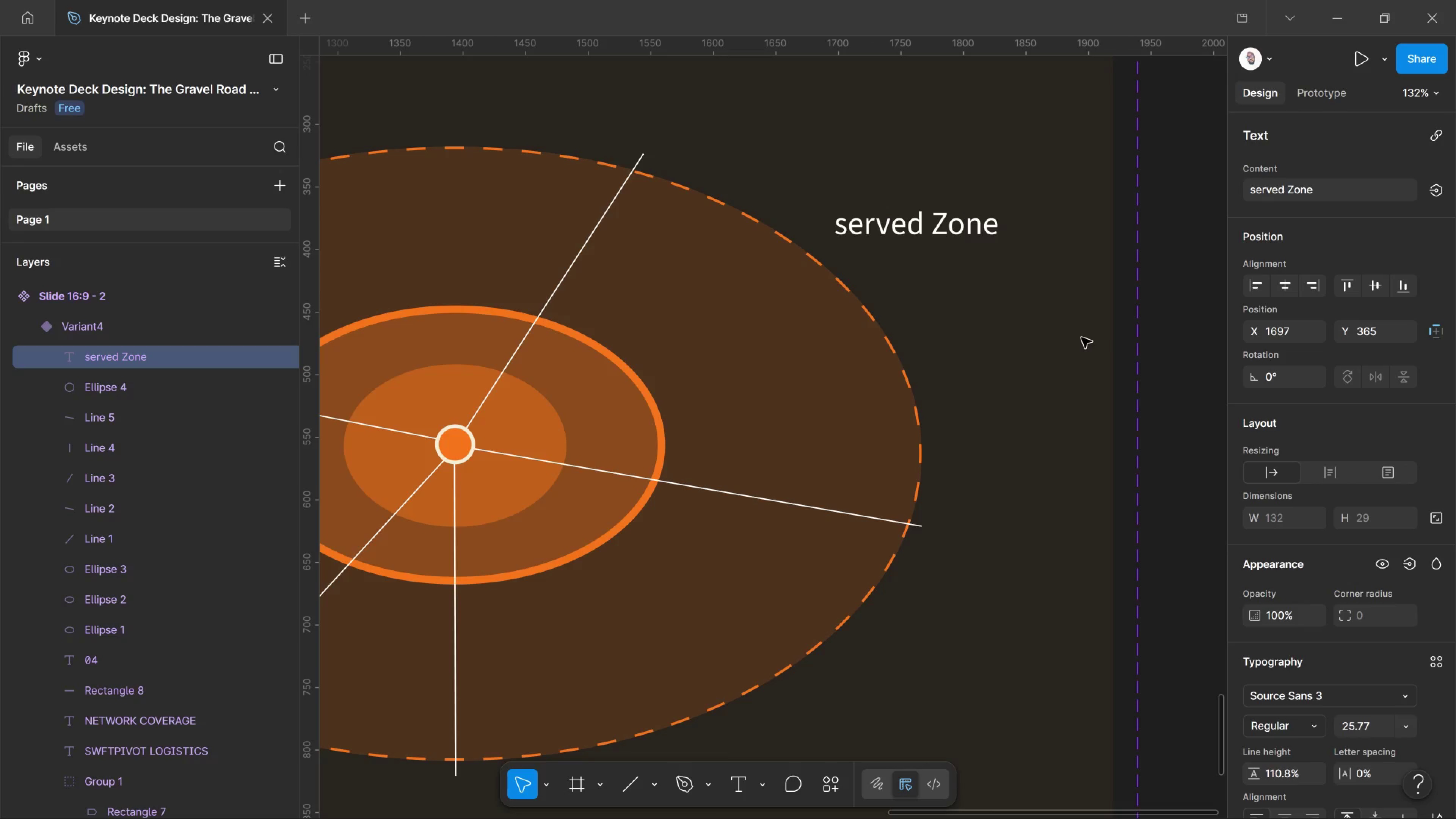 
key(Control+Shift+Comma)
 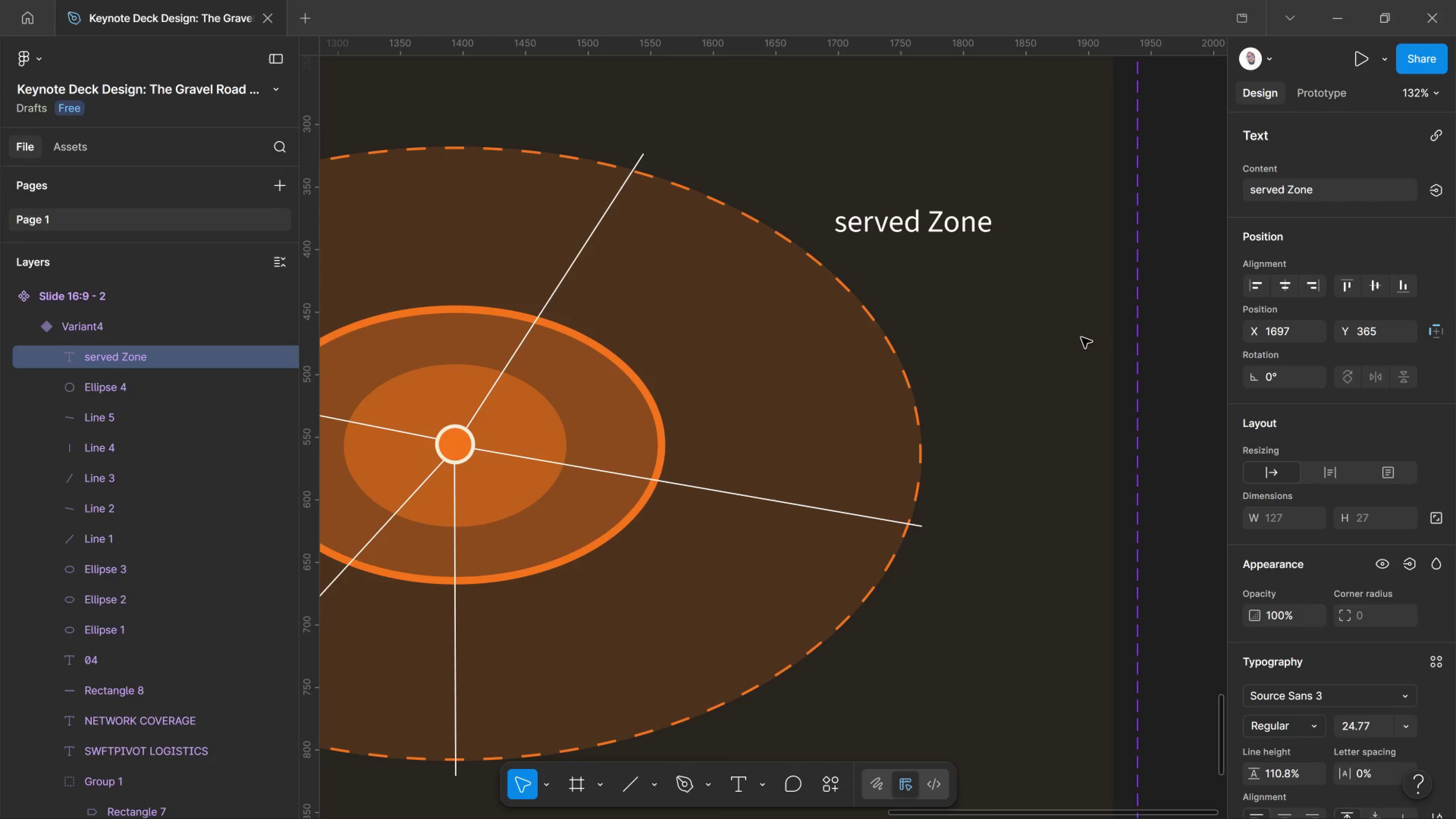 
key(Control+Shift+Comma)
 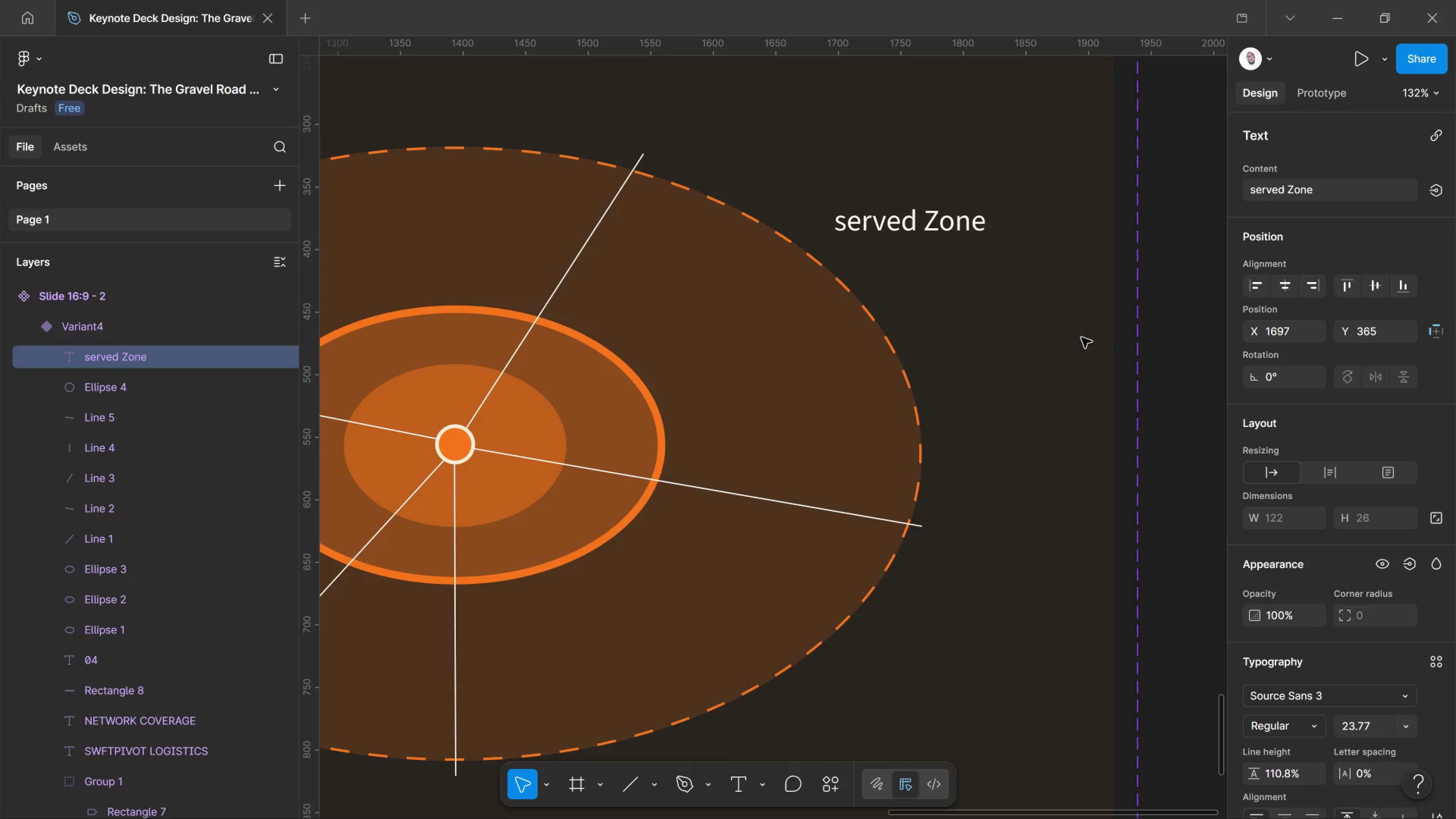 
key(Control+Shift+Comma)
 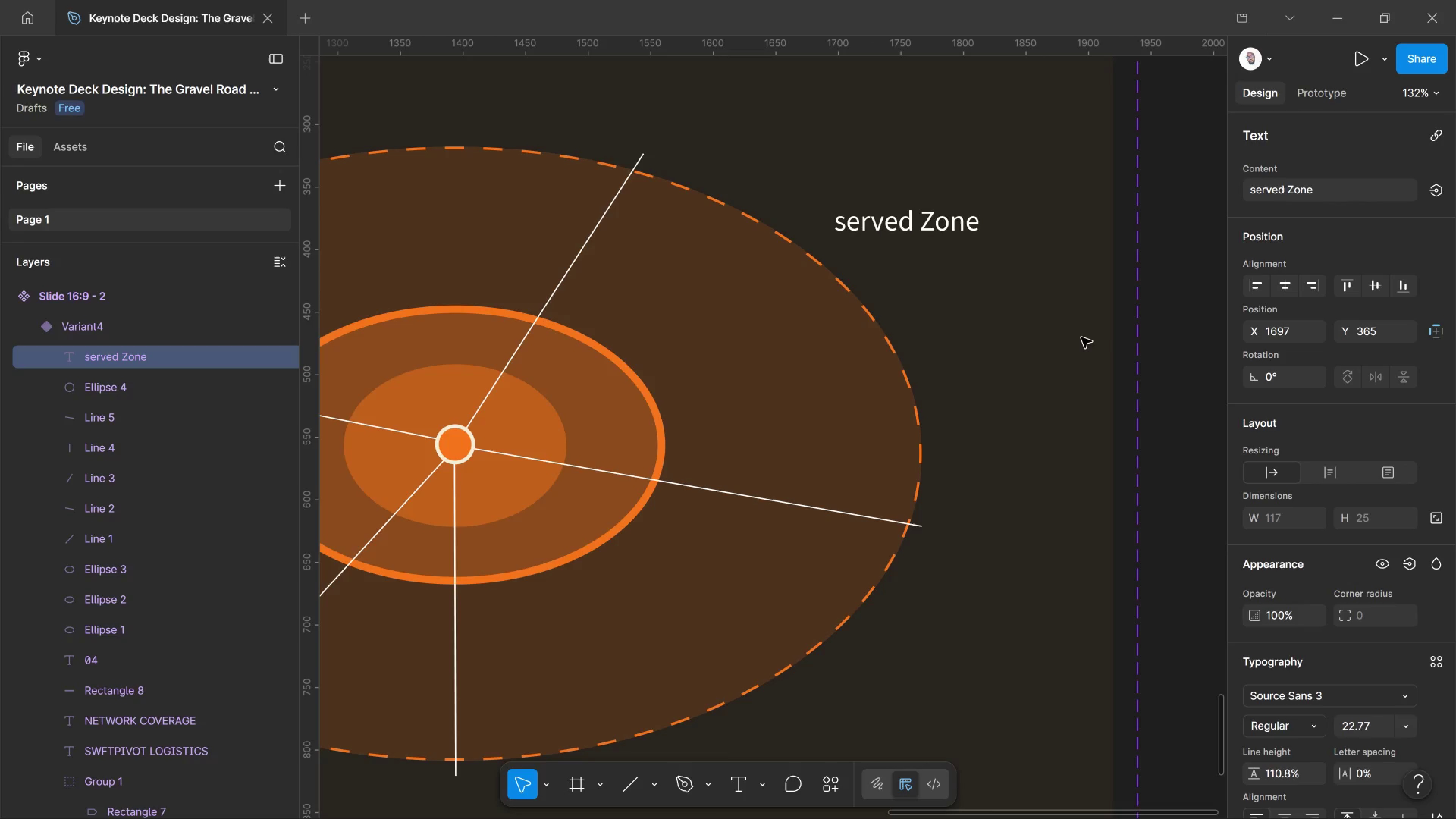 
key(Control+Shift+Comma)
 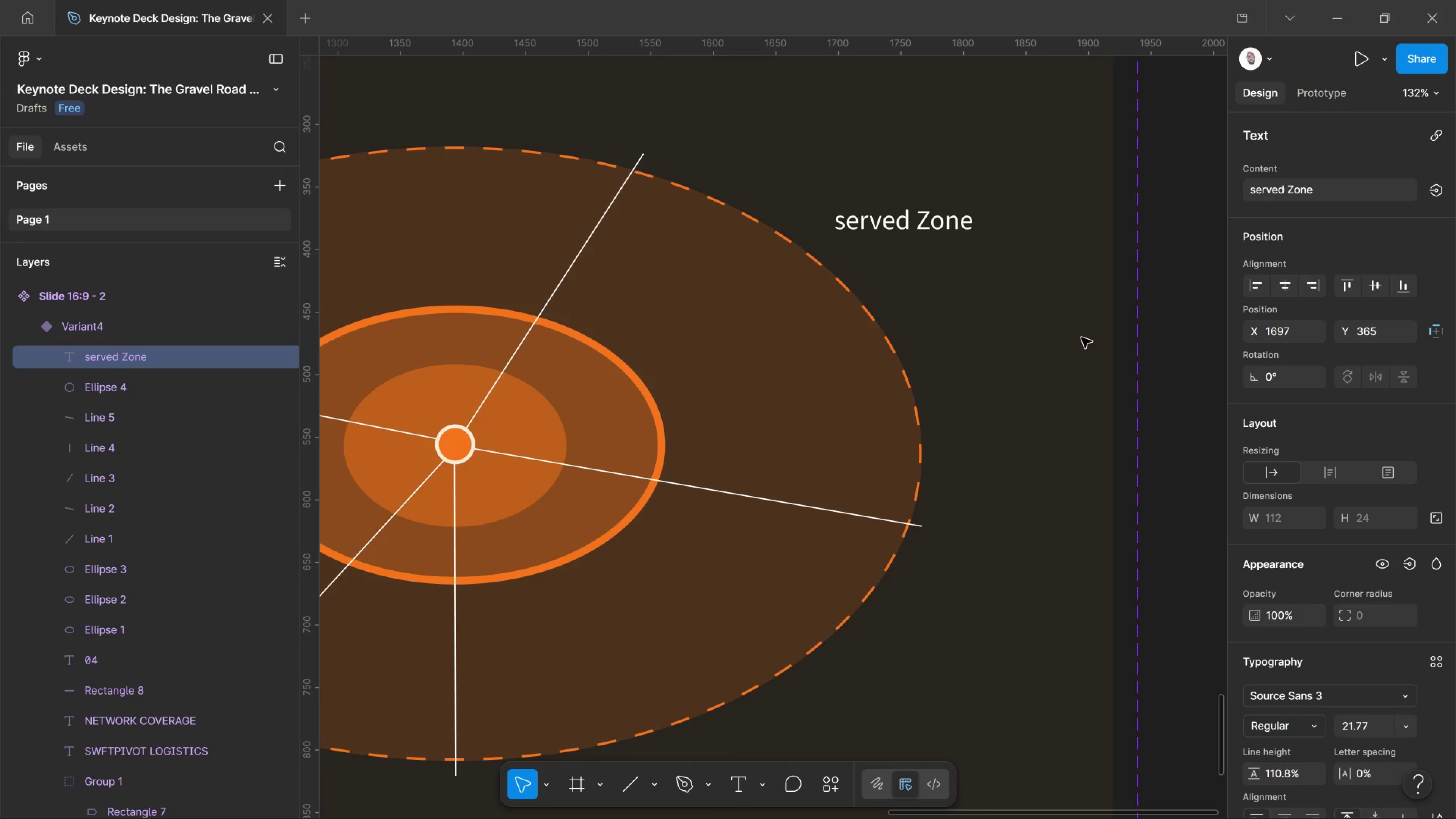 
key(Control+Shift+Comma)
 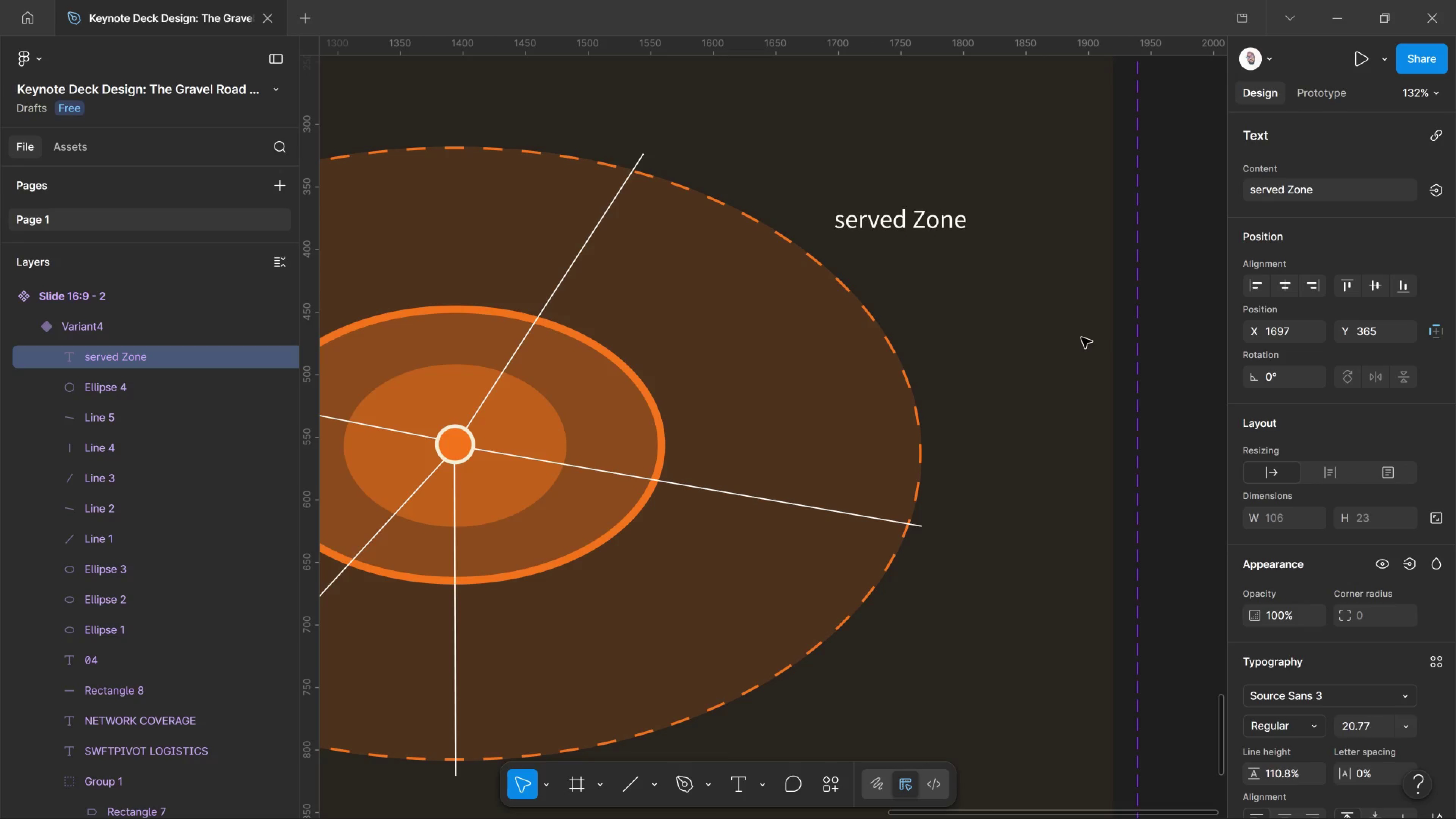 
key(Control+Shift+Comma)
 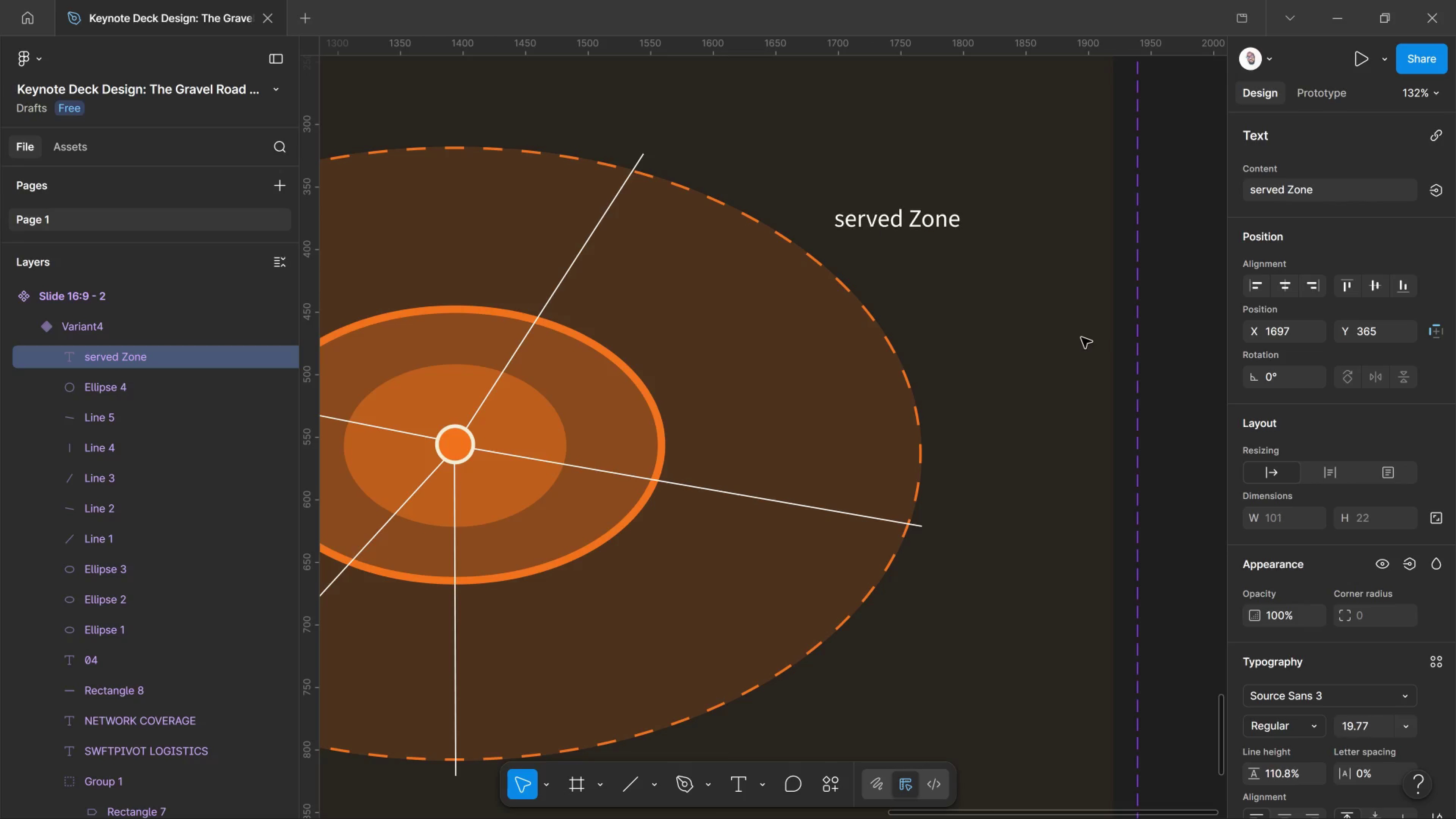 
key(Control+Shift+Comma)
 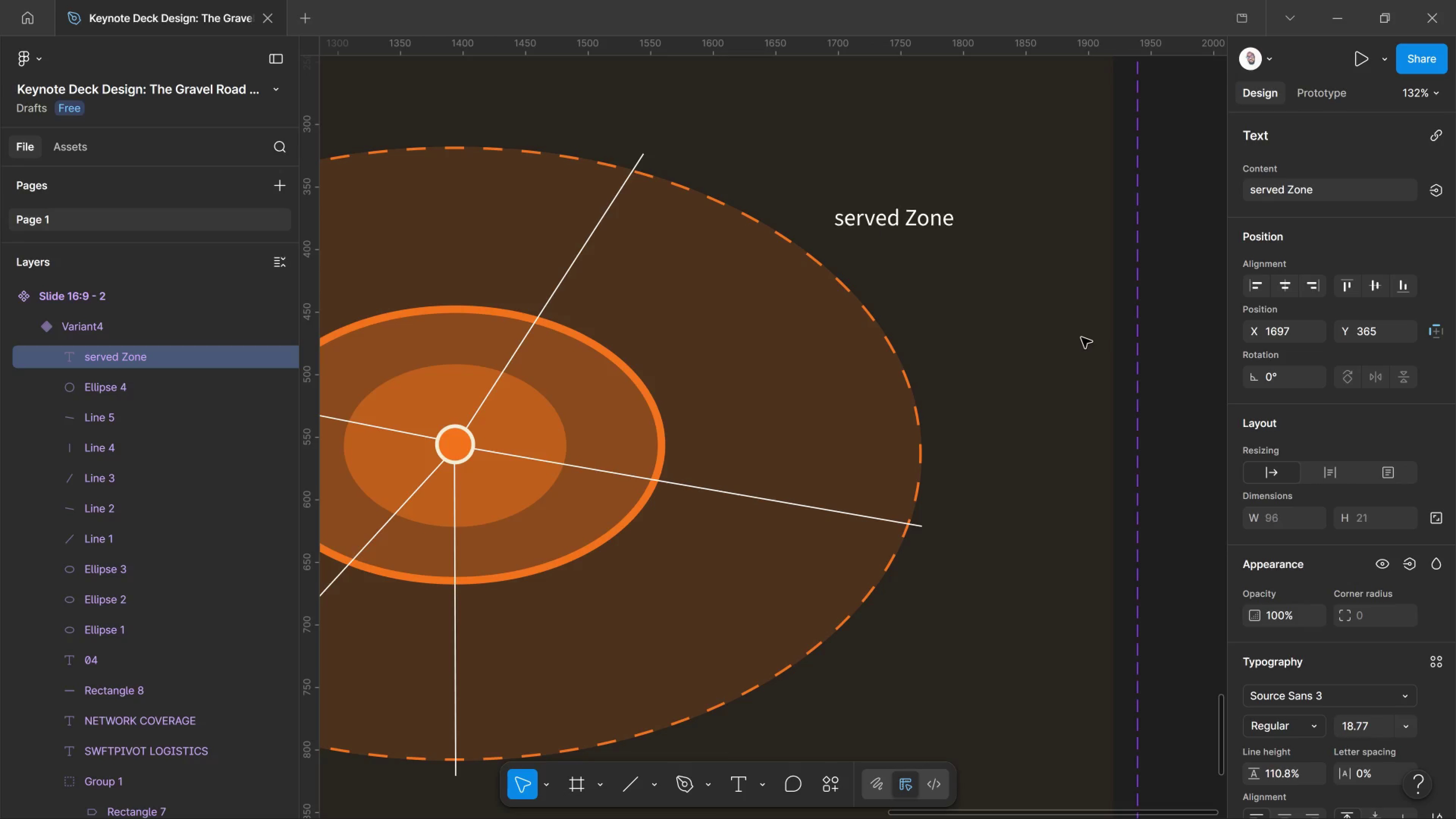 
key(Control+Shift+Comma)
 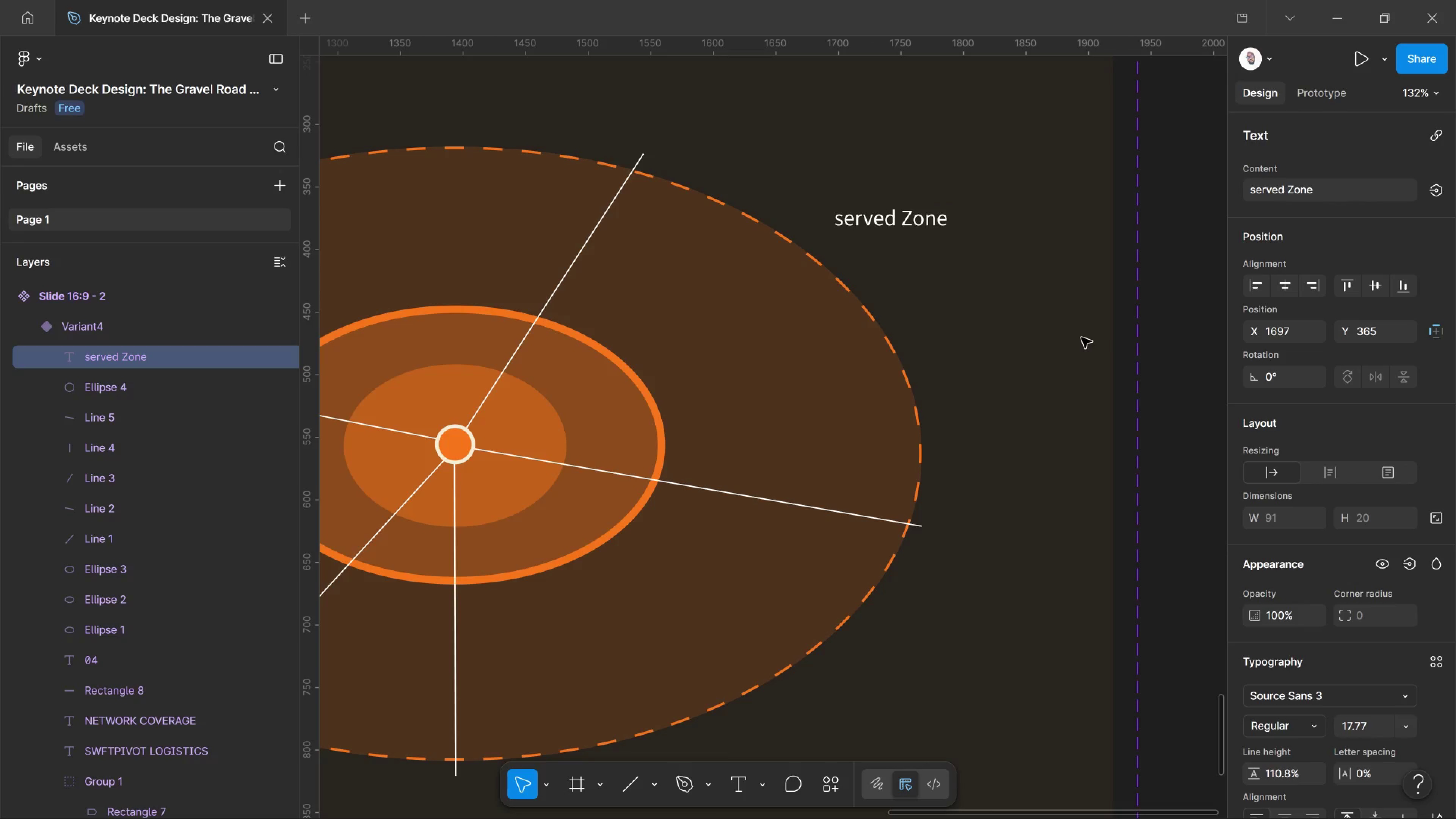 
key(Control+Shift+Comma)
 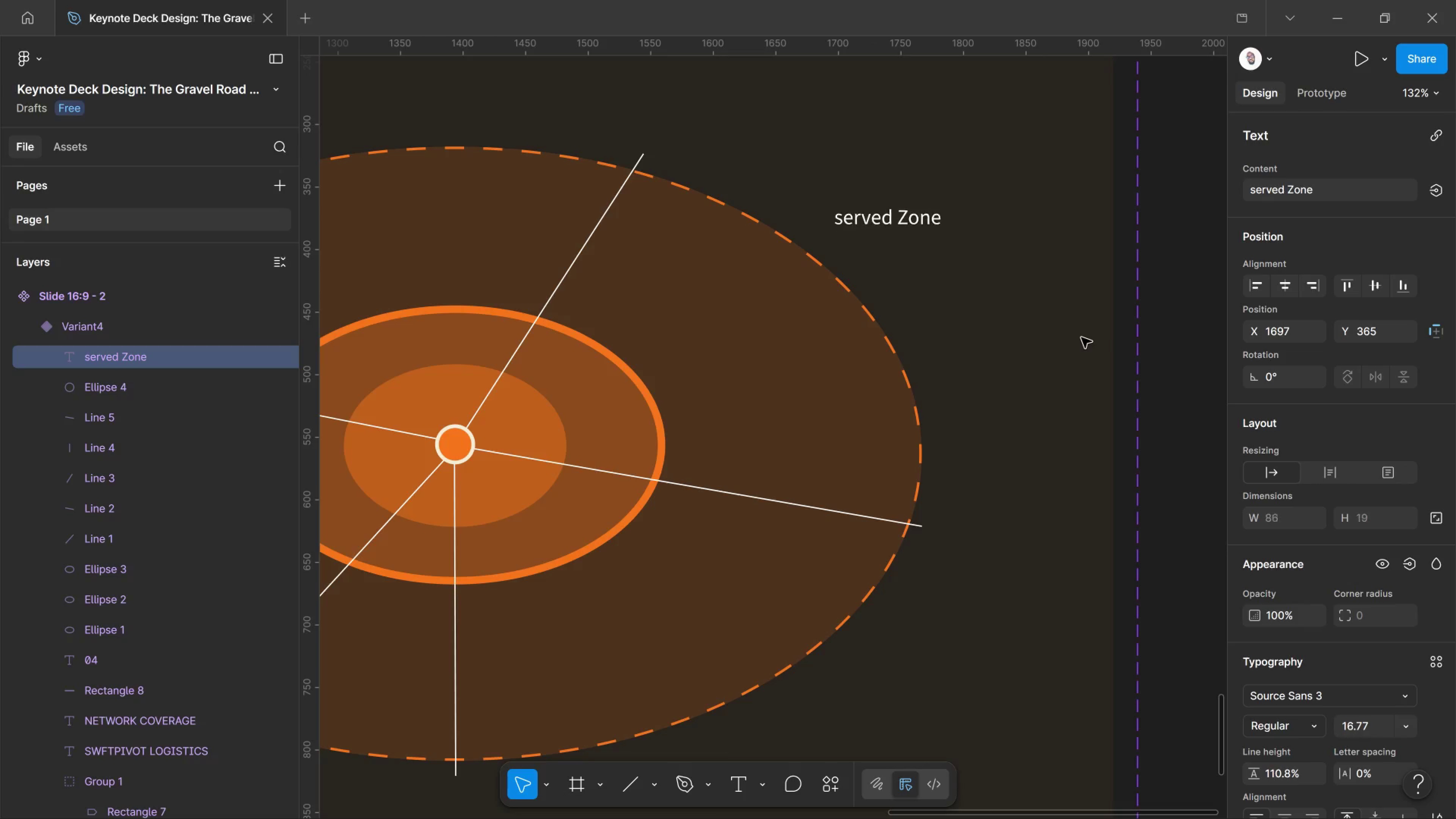 
key(Control+Shift+Comma)
 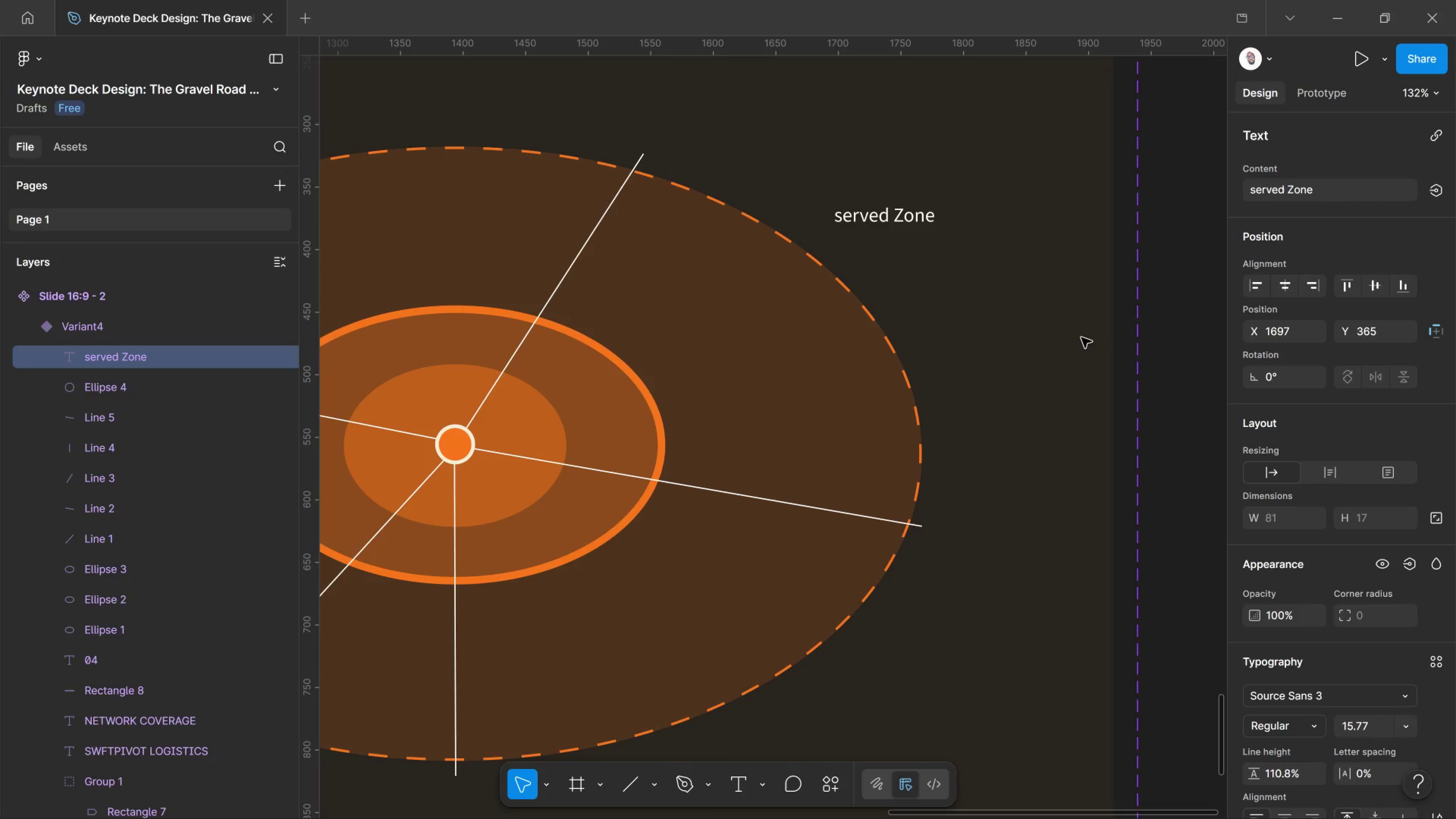 
key(Control+Shift+Comma)
 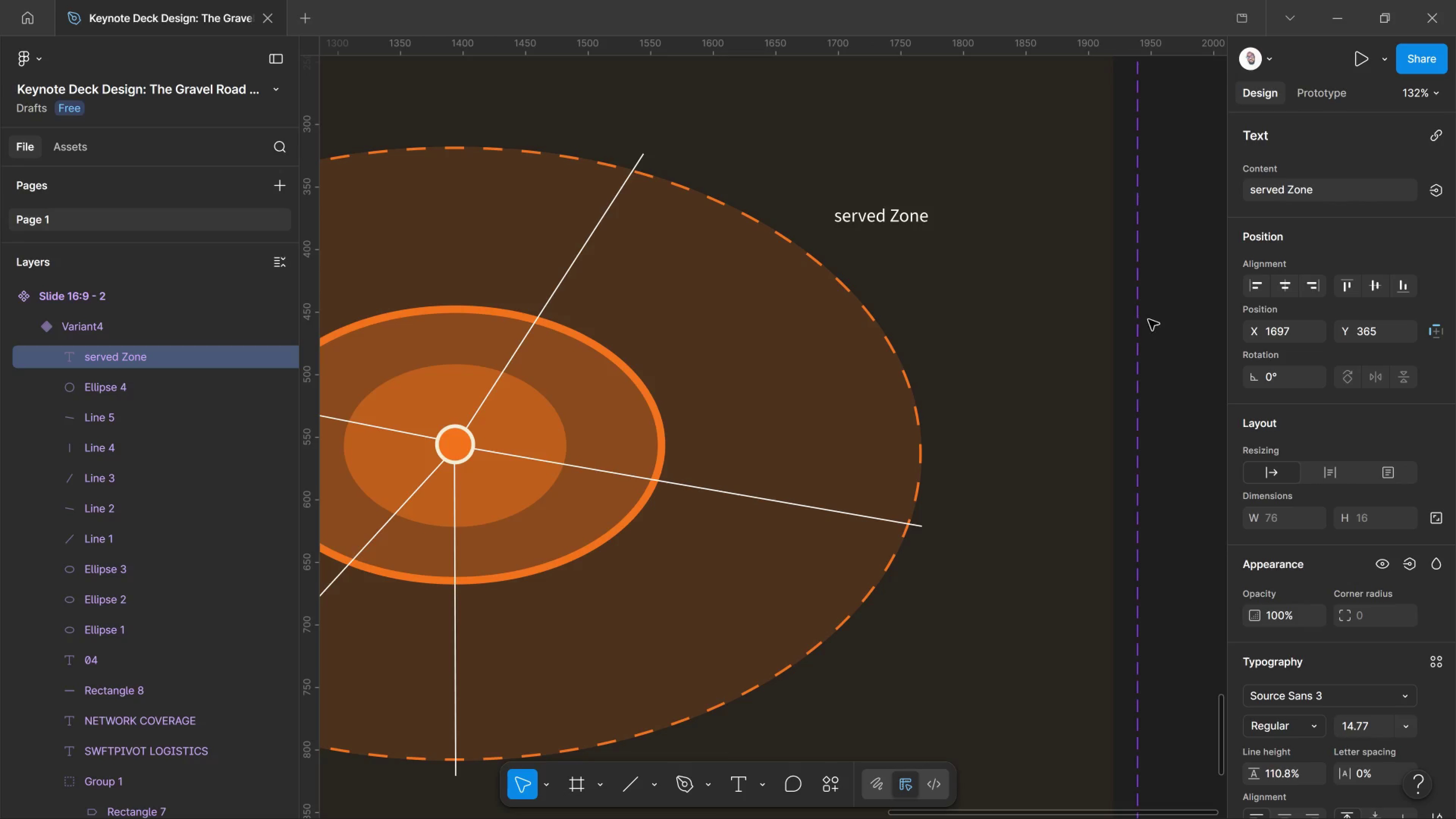 
left_click([1158, 313])
 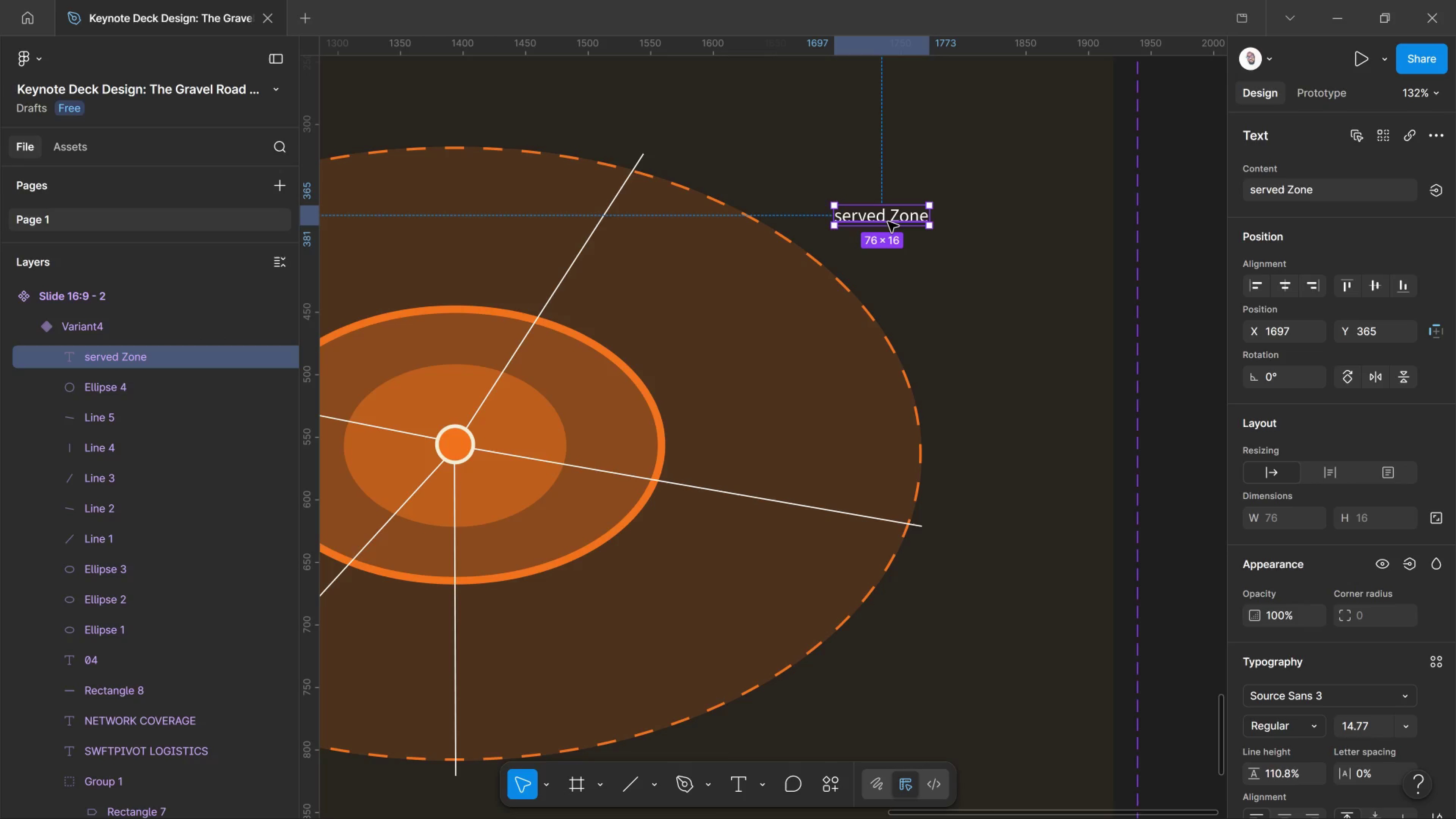 
left_click_drag(start_coordinate=[888, 222], to_coordinate=[509, 410])
 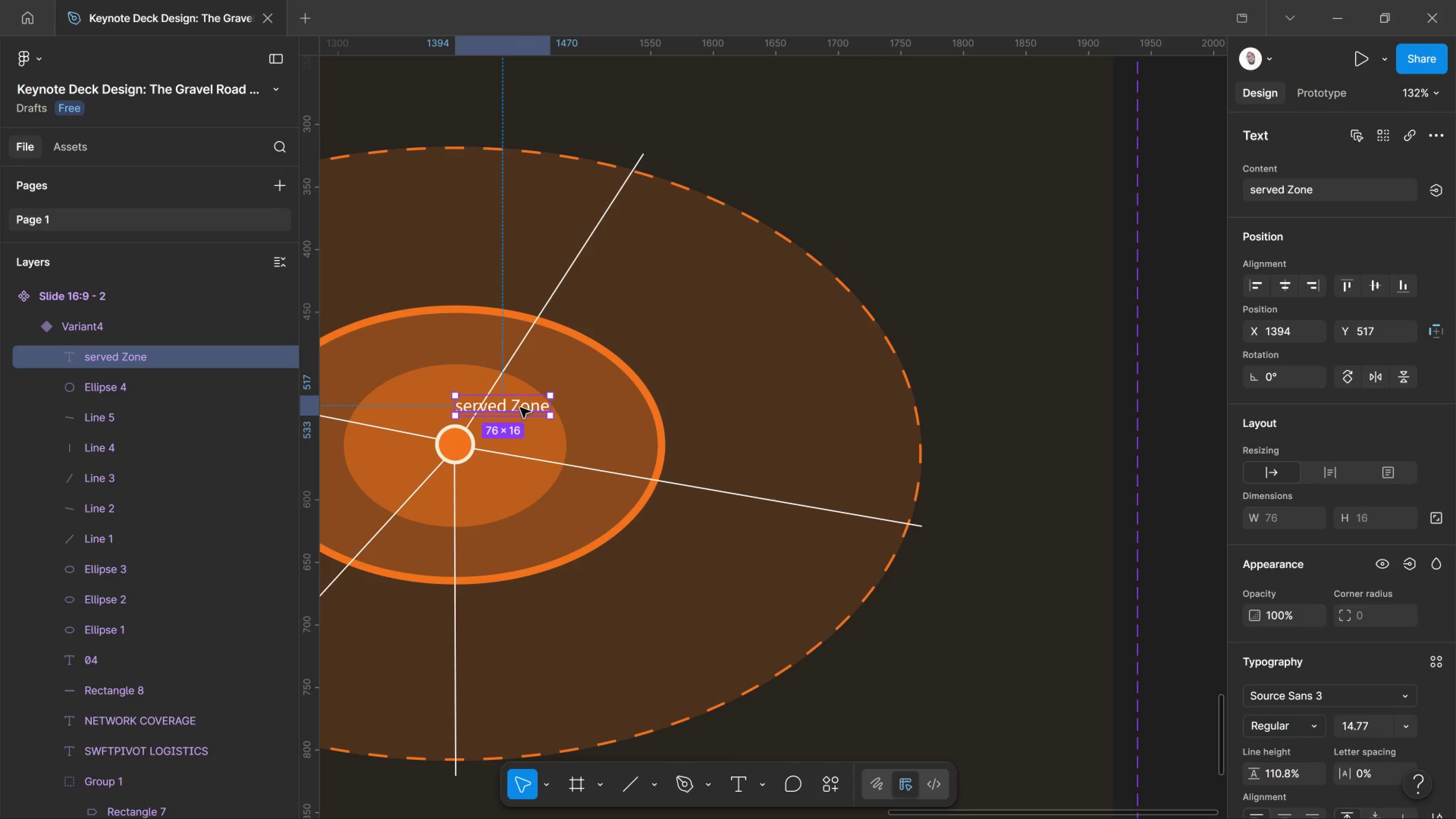 
double_click([519, 408])
 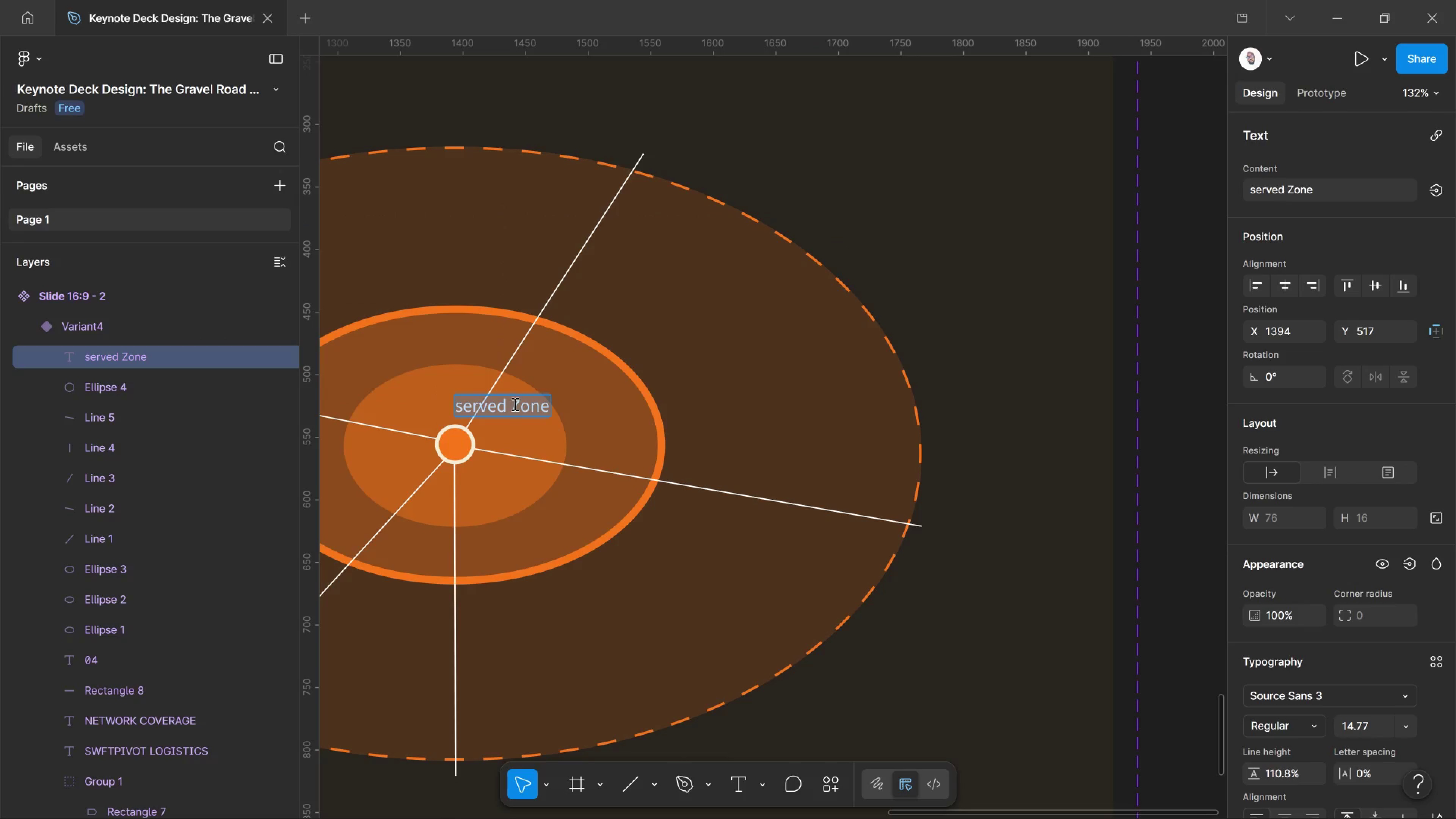 
key(Control+Shift+Comma)
 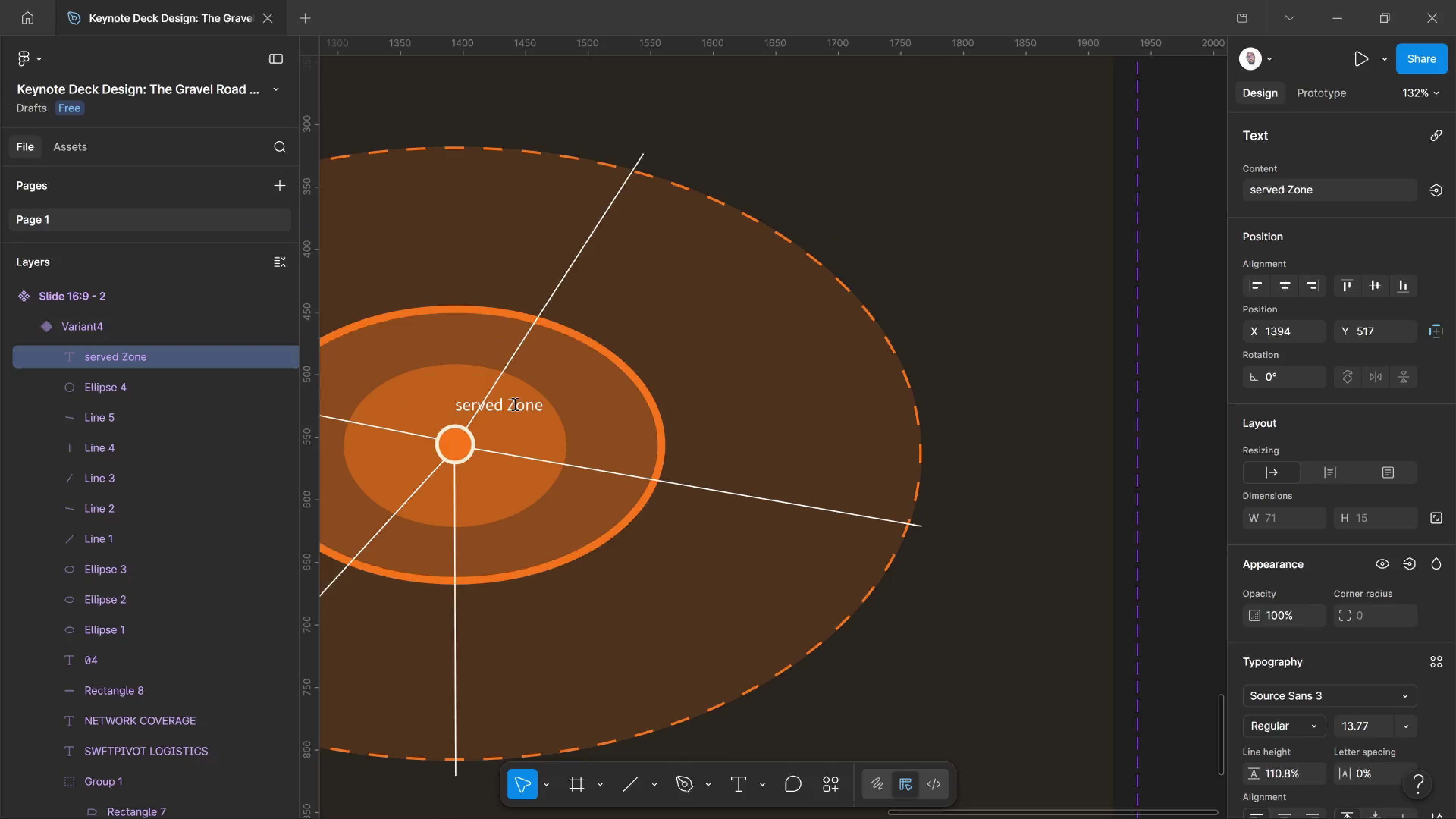 
key(Control+Shift+Comma)
 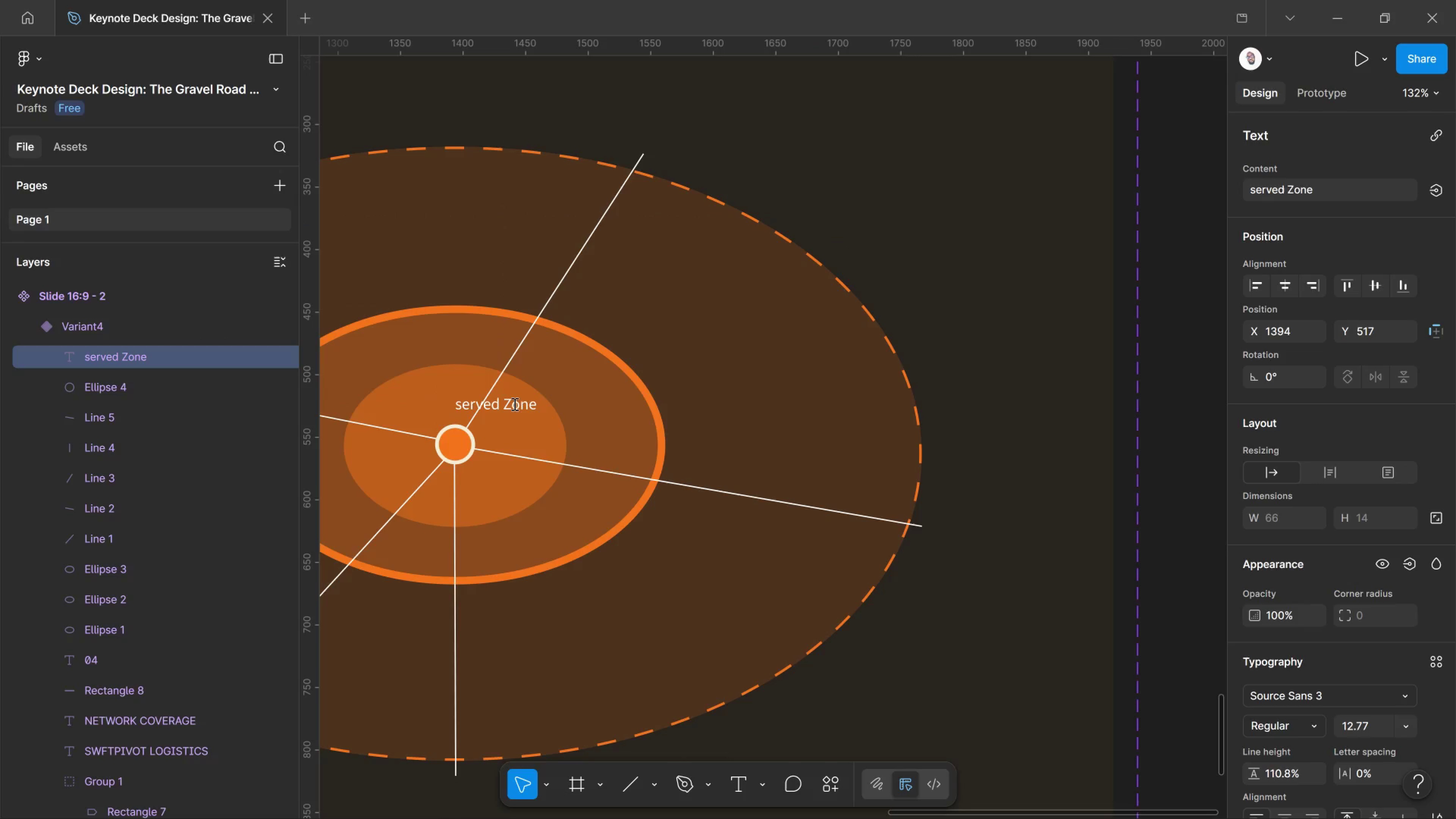 
key(Control+Shift+Comma)
 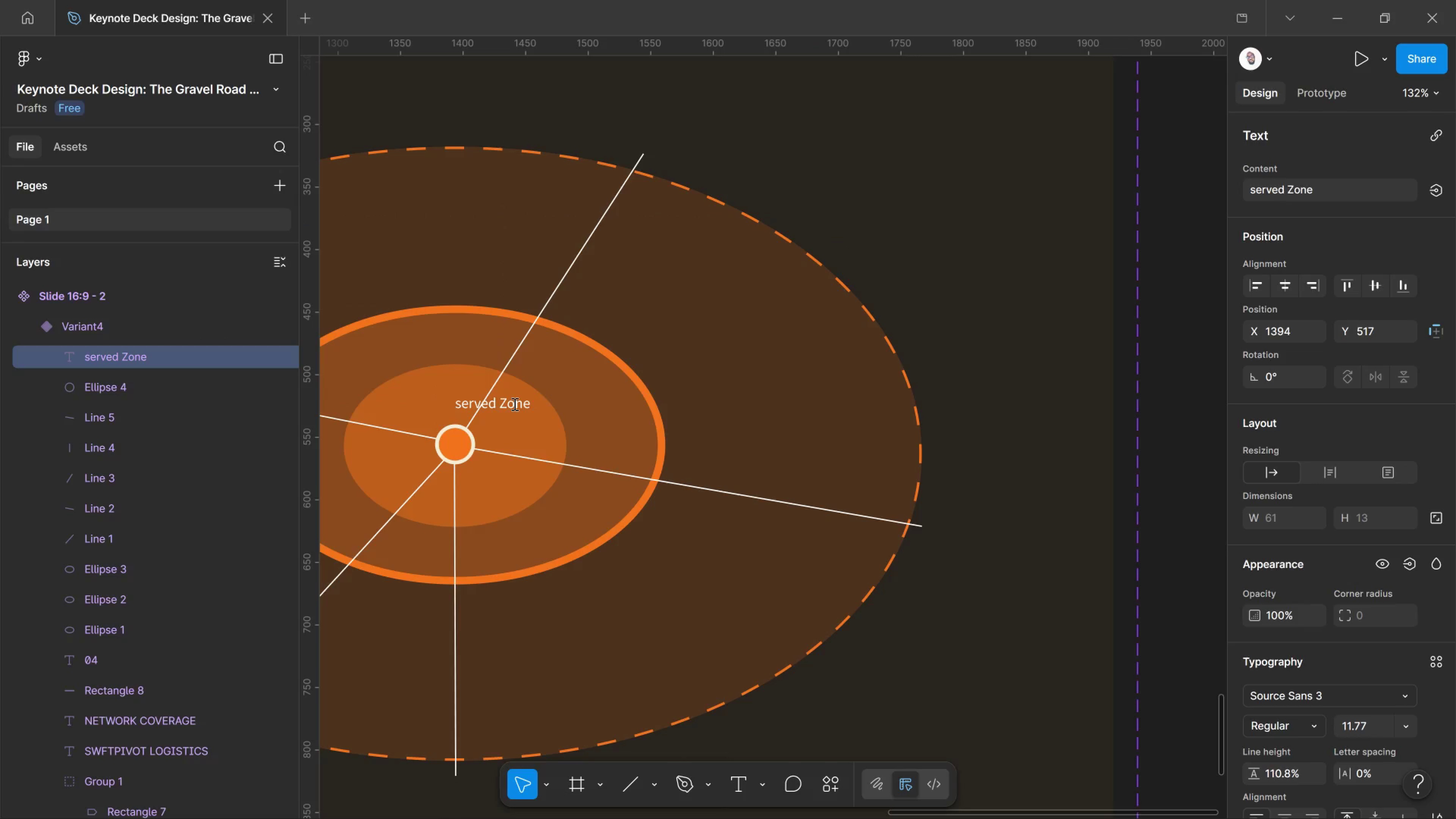 
key(Control+Shift+Comma)
 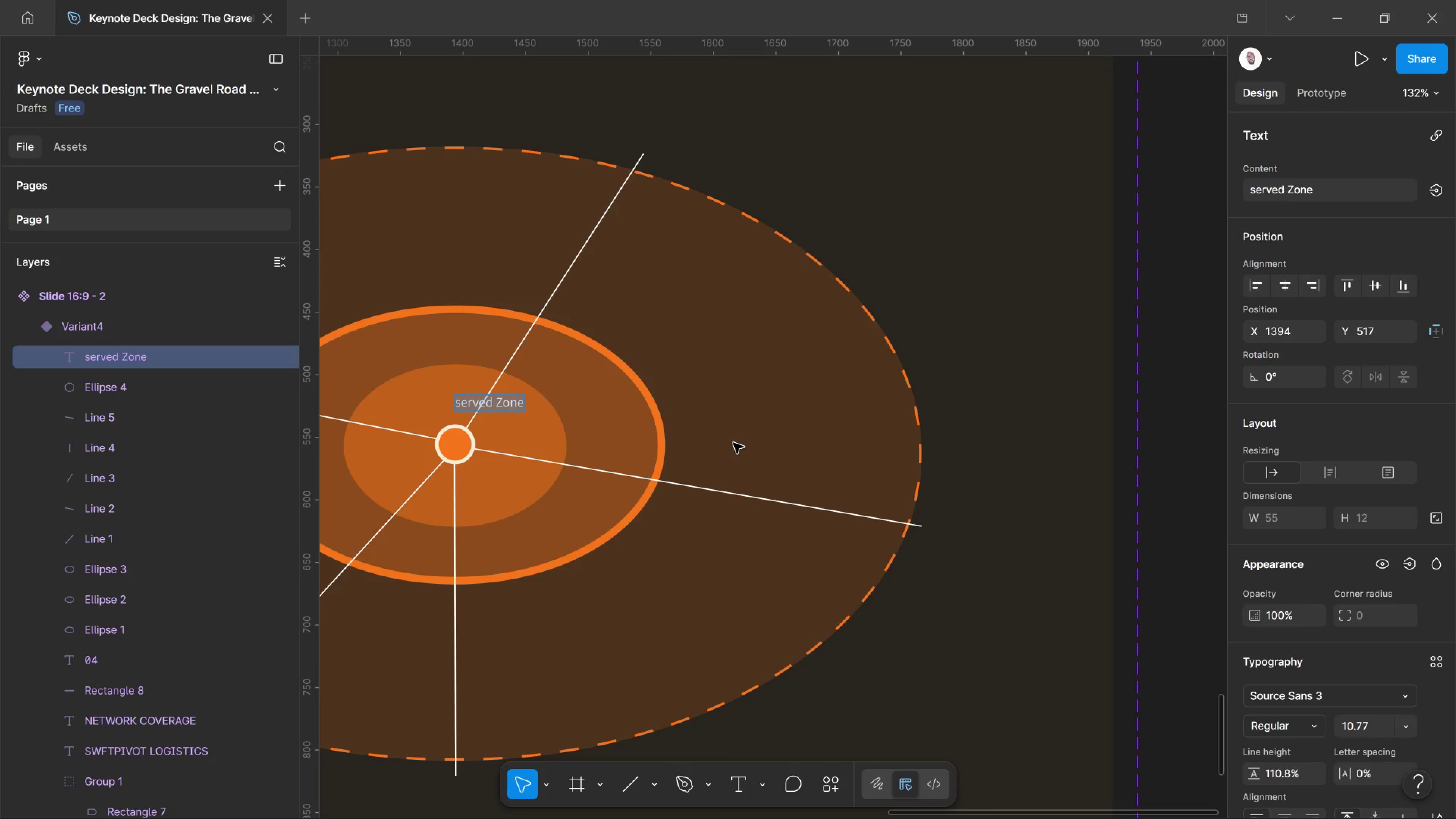 
left_click([734, 442])
 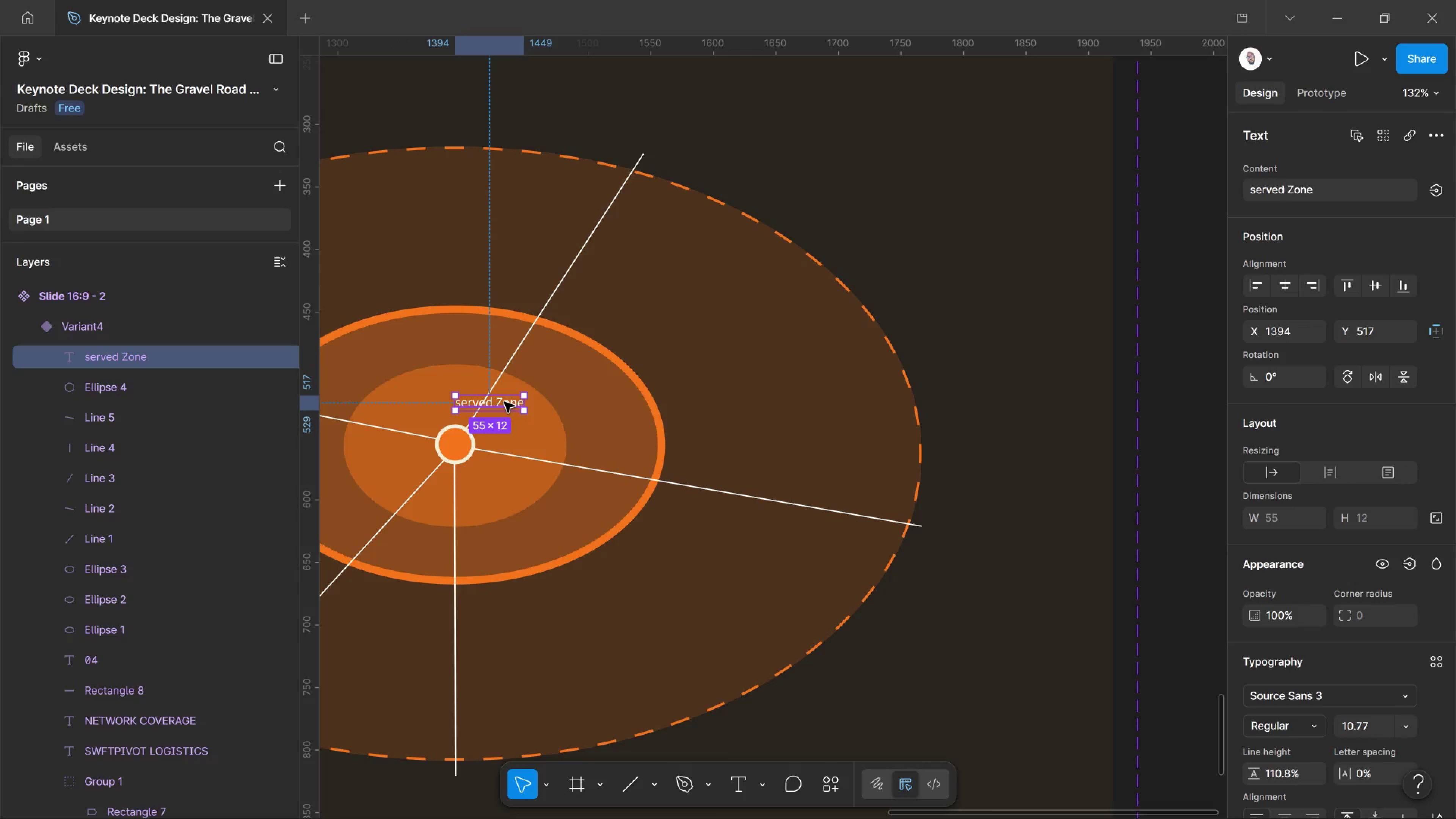 
left_click_drag(start_coordinate=[503, 402], to_coordinate=[510, 406])
 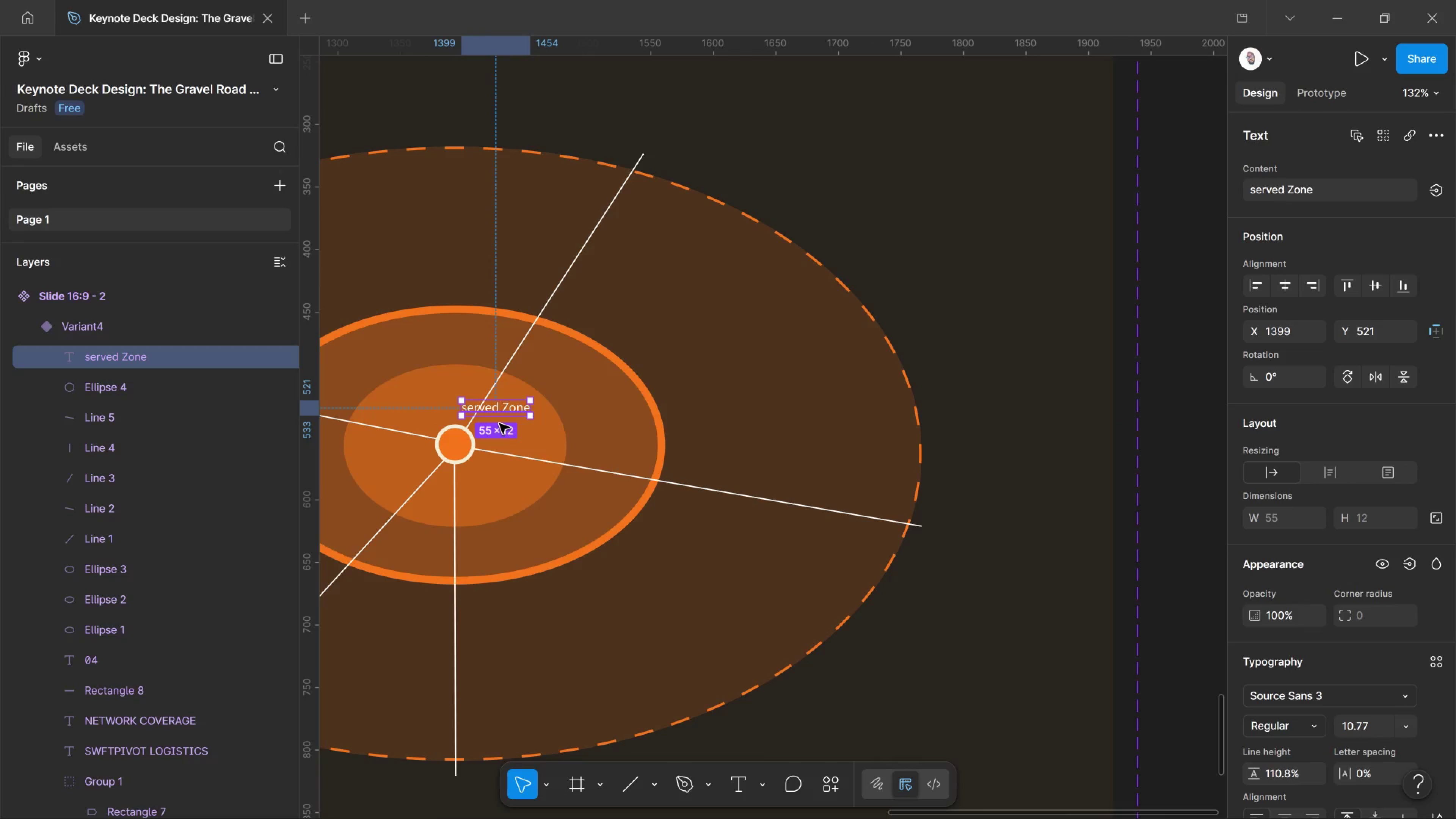 
key(Control+ControlLeft)
 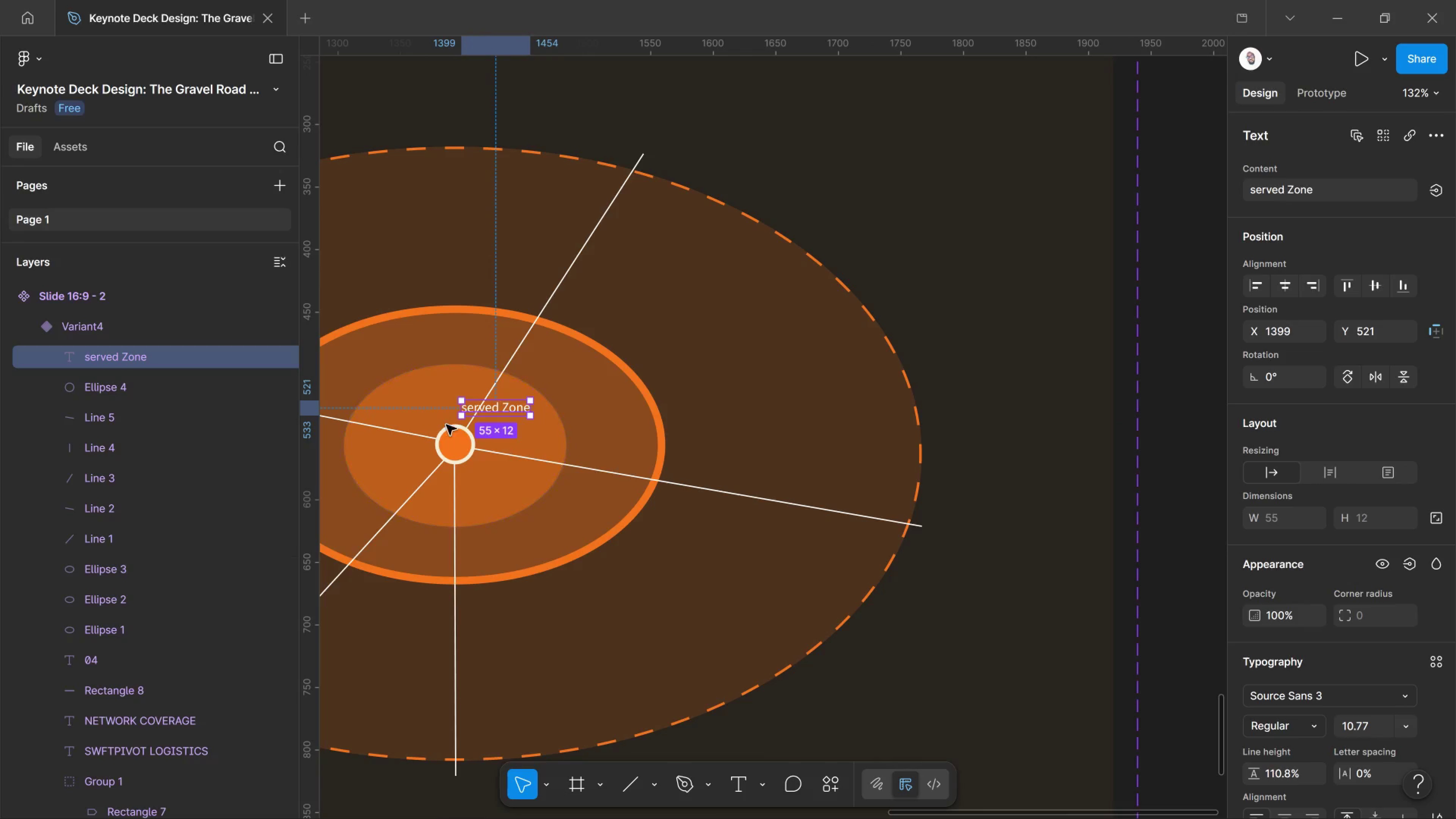 
hold_key(key=ControlLeft, duration=3.56)
scroll: coordinate [437, 413], scroll_direction: up, amount: 17.0
 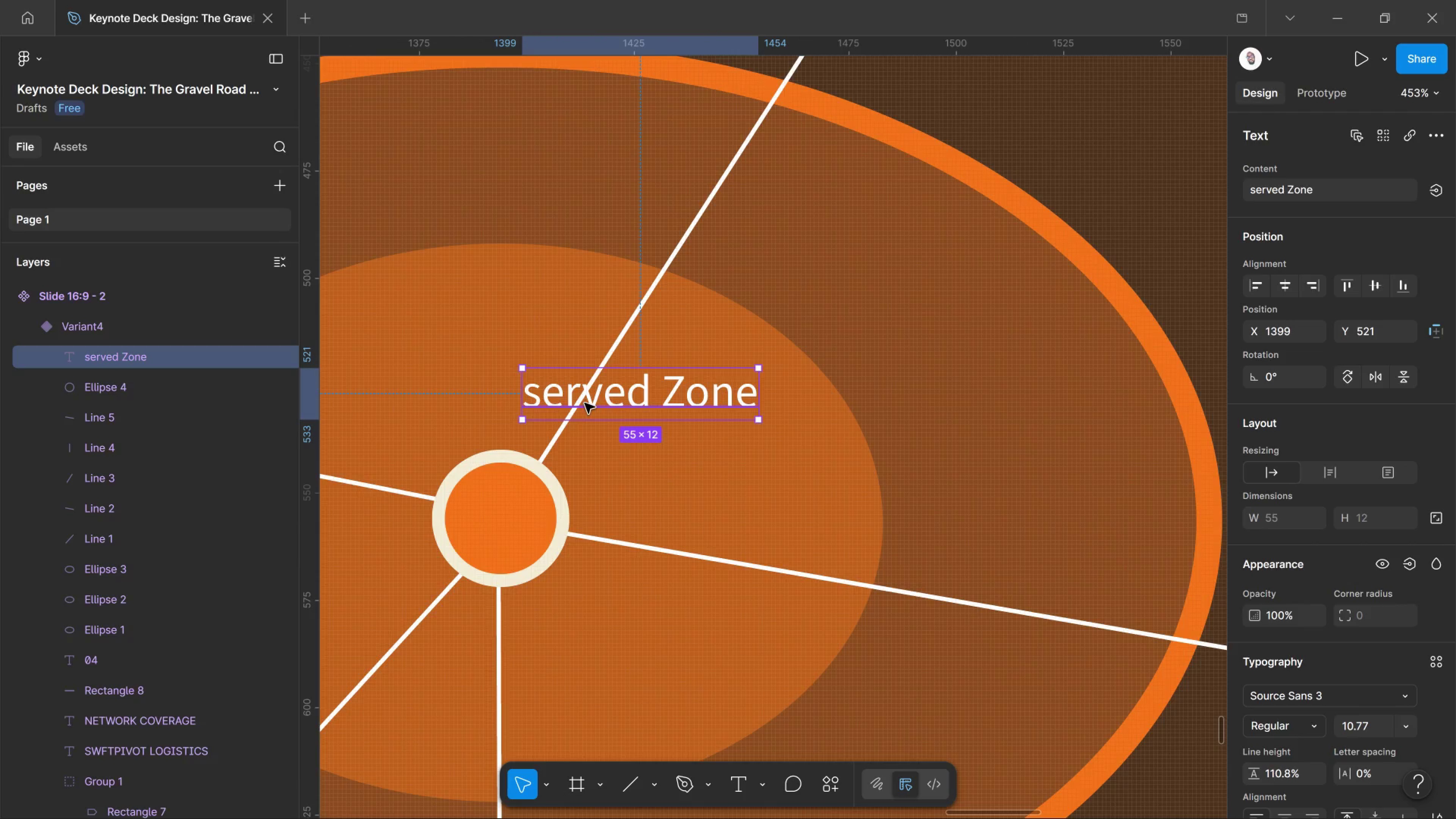 
left_click([585, 403])
 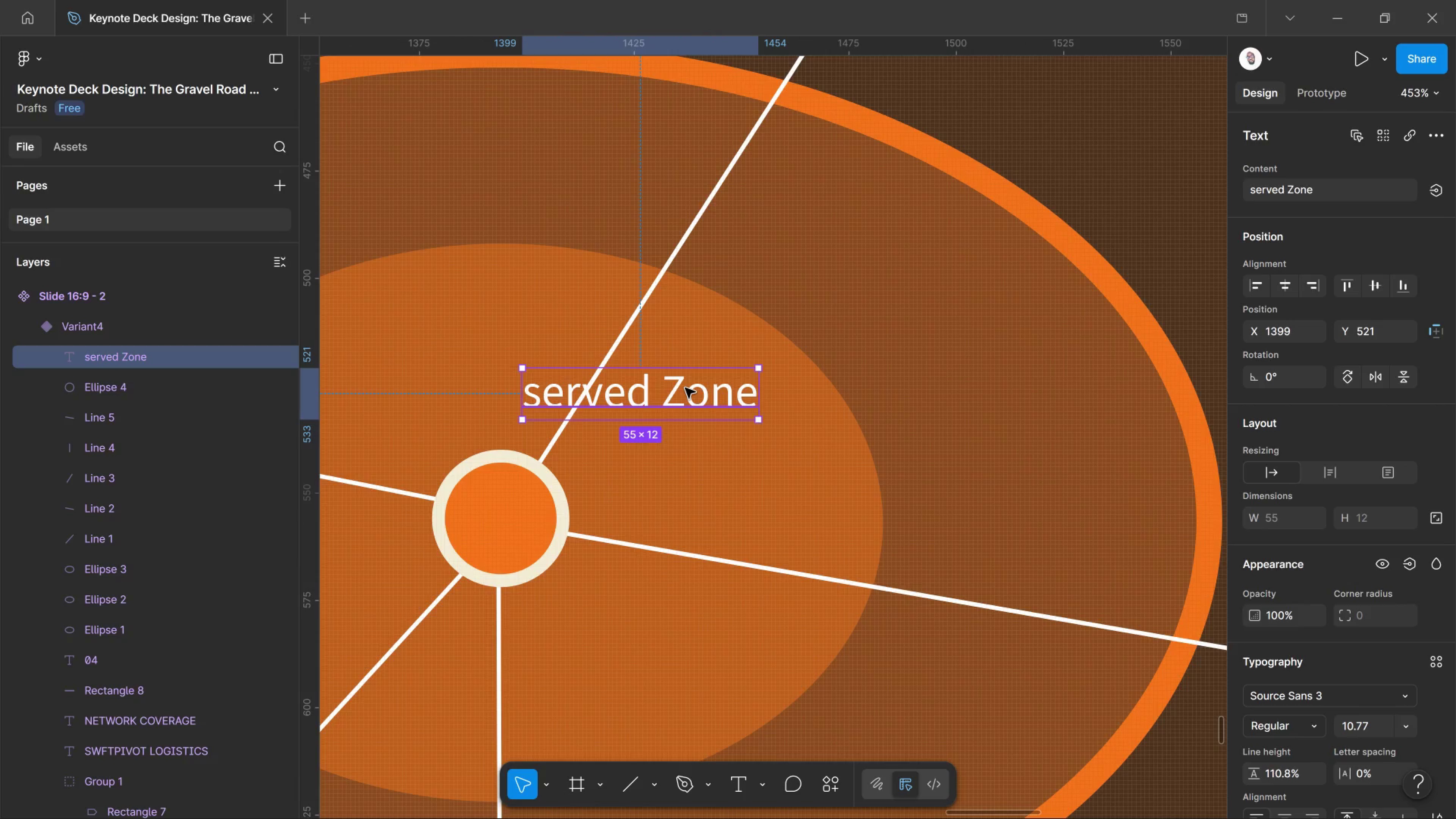 
wait(10.09)
 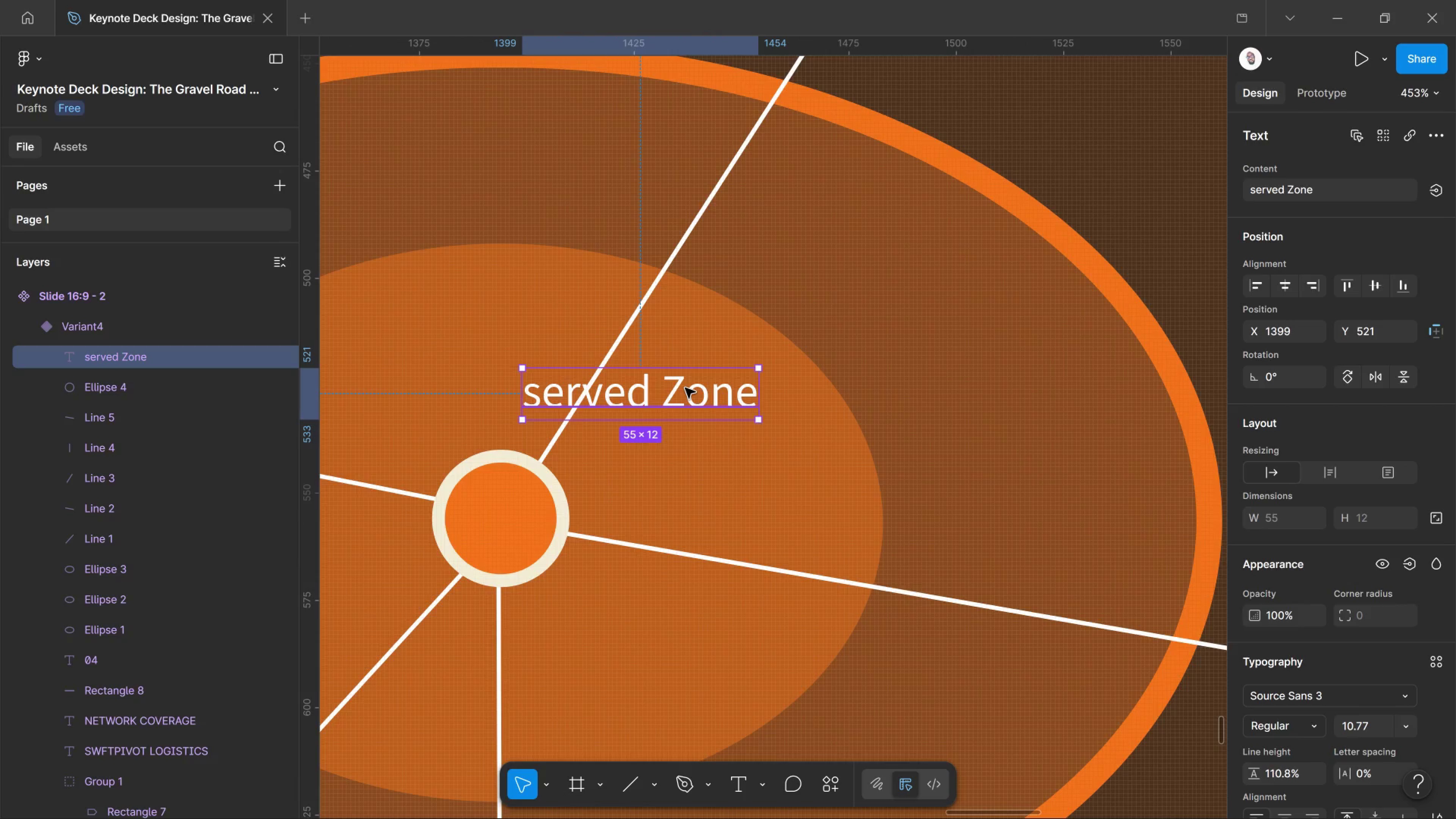 
hold_key(key=ControlLeft, duration=1.1)
scroll: coordinate [877, 387], scroll_direction: down, amount: 7.0
 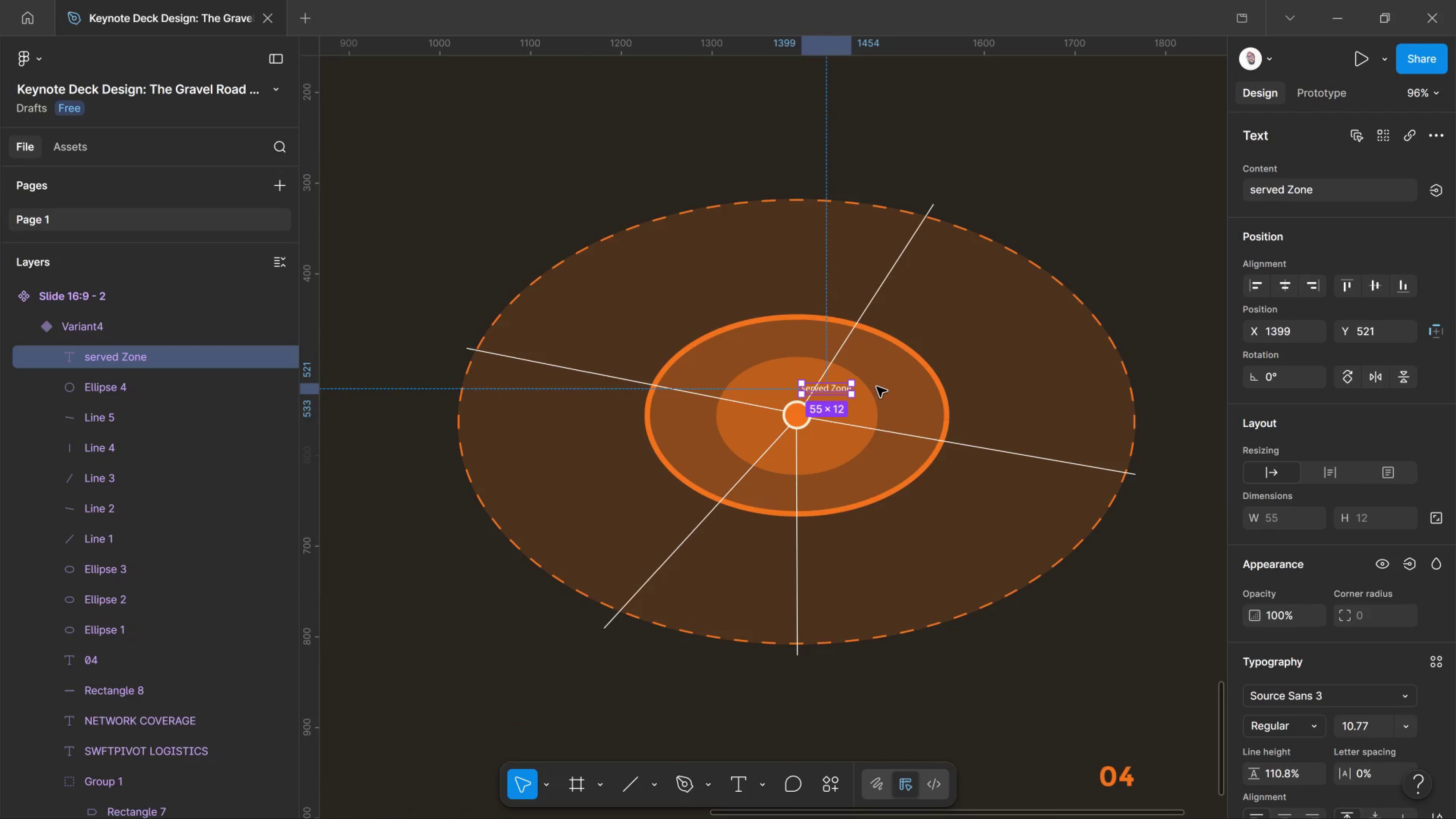 
hold_key(key=ControlLeft, duration=0.97)
 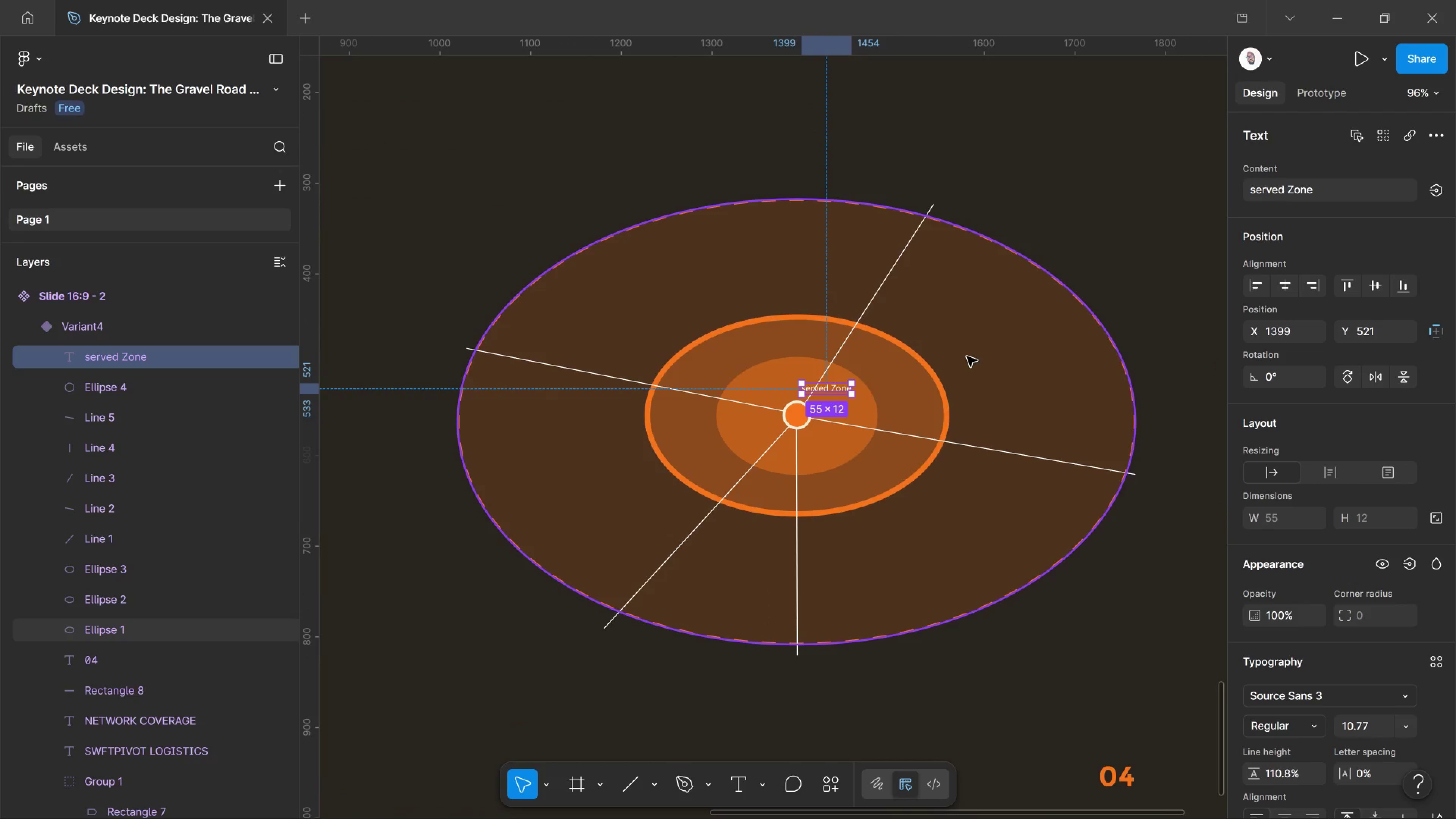 
wait(5.17)
 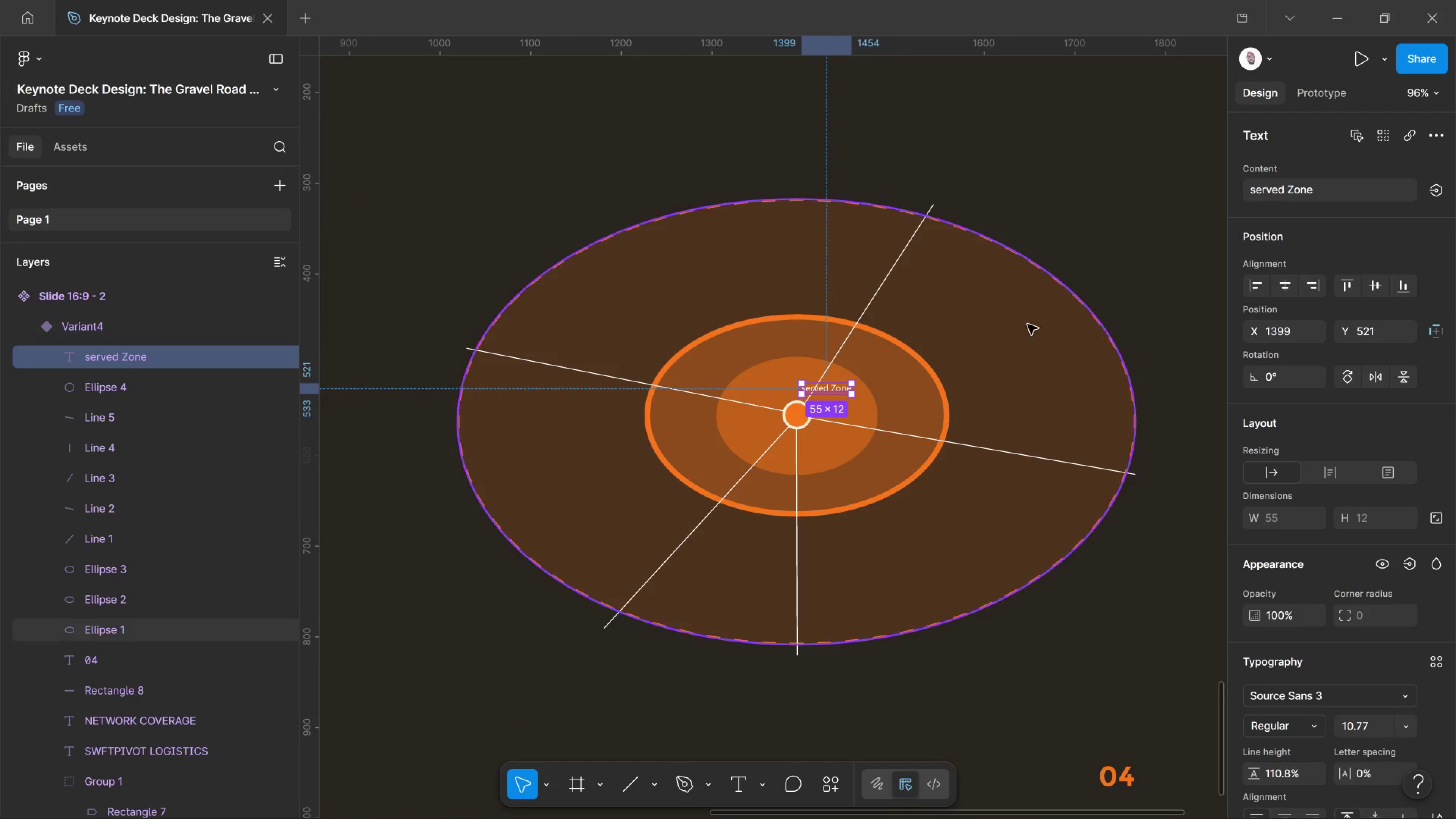 
left_click([851, 333])
 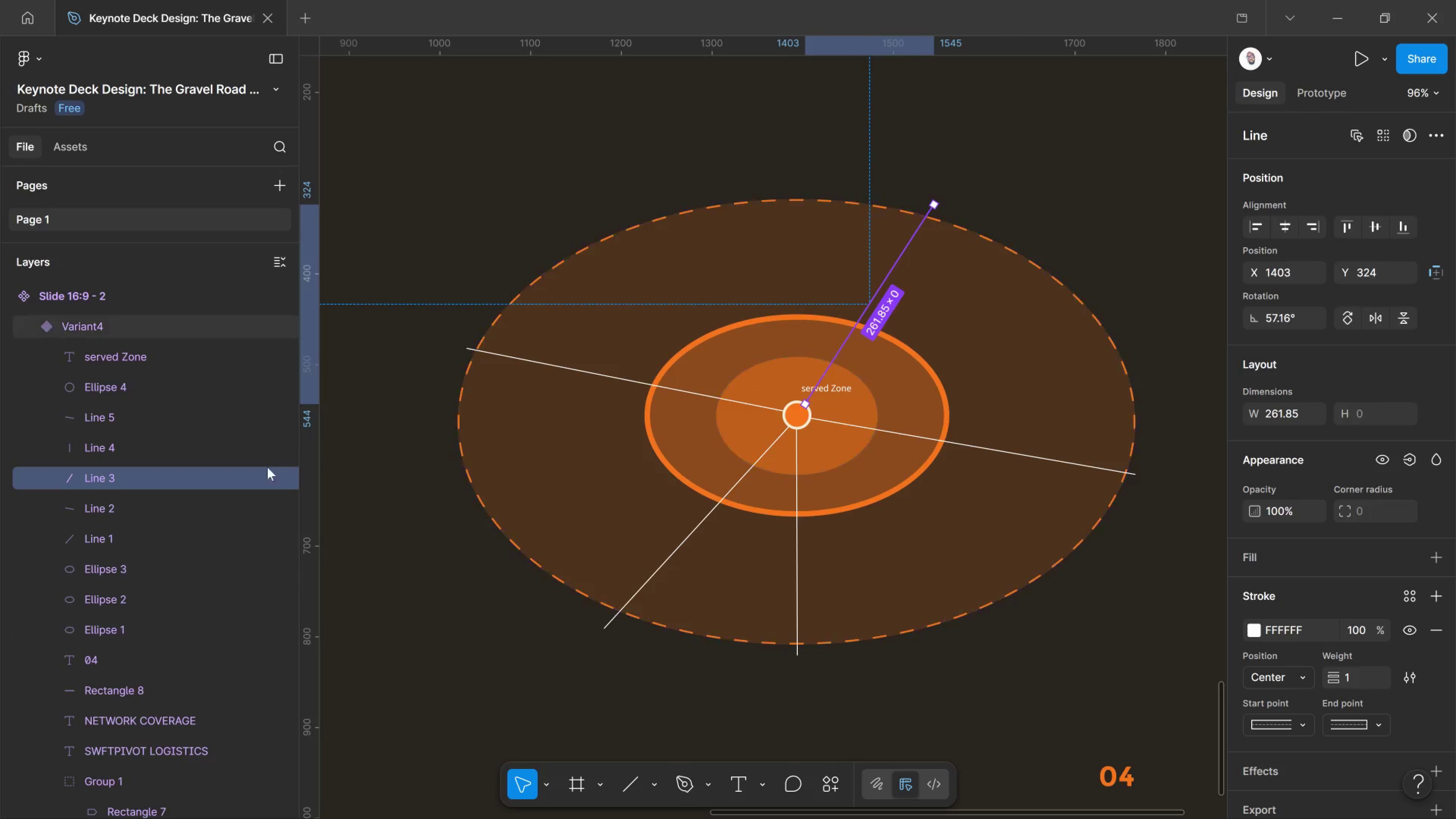 
left_click([149, 524])
 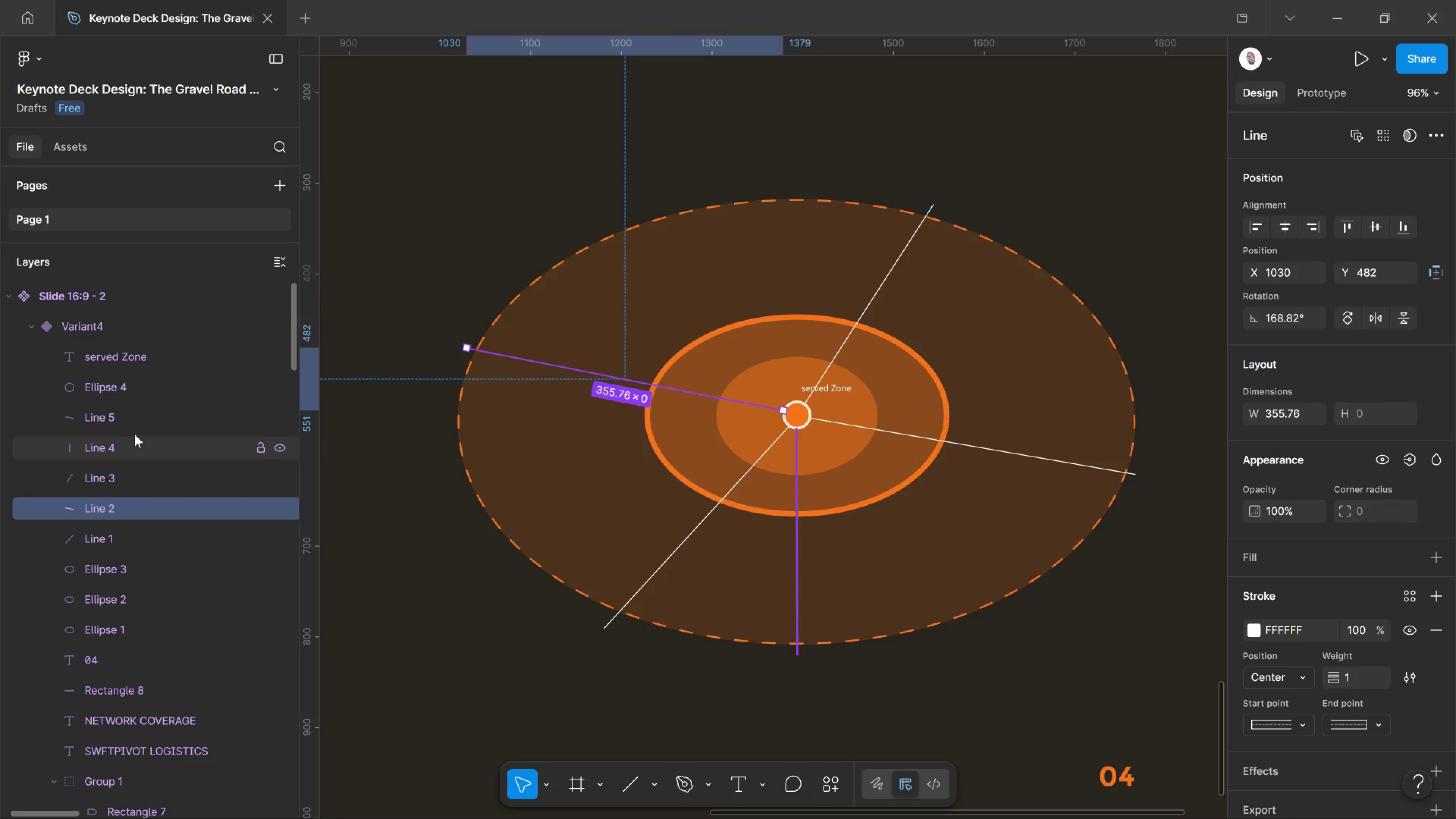 
left_click([136, 417])
 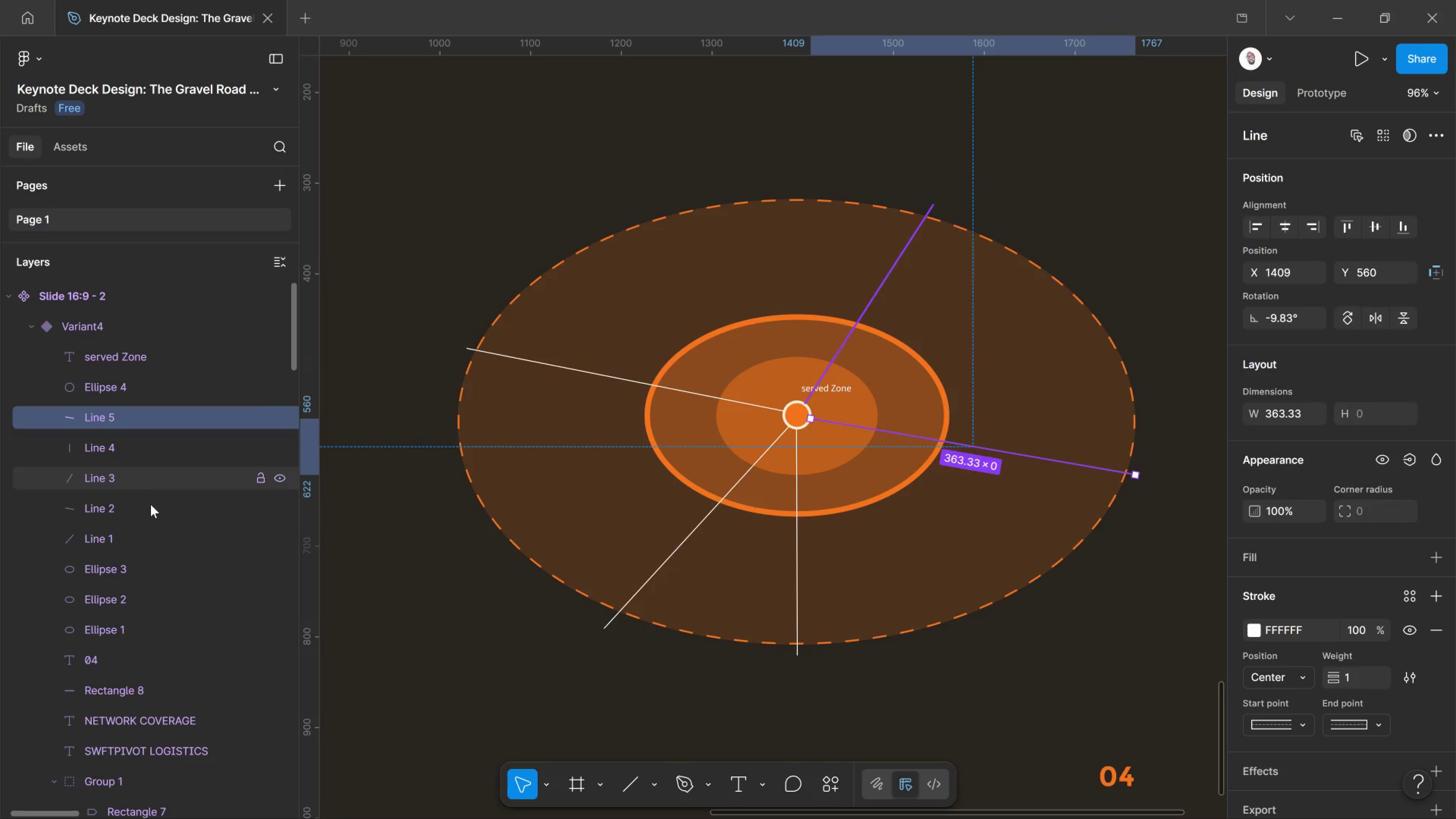 
hold_key(key=ShiftLeft, duration=1.24)
left_click([146, 535])
 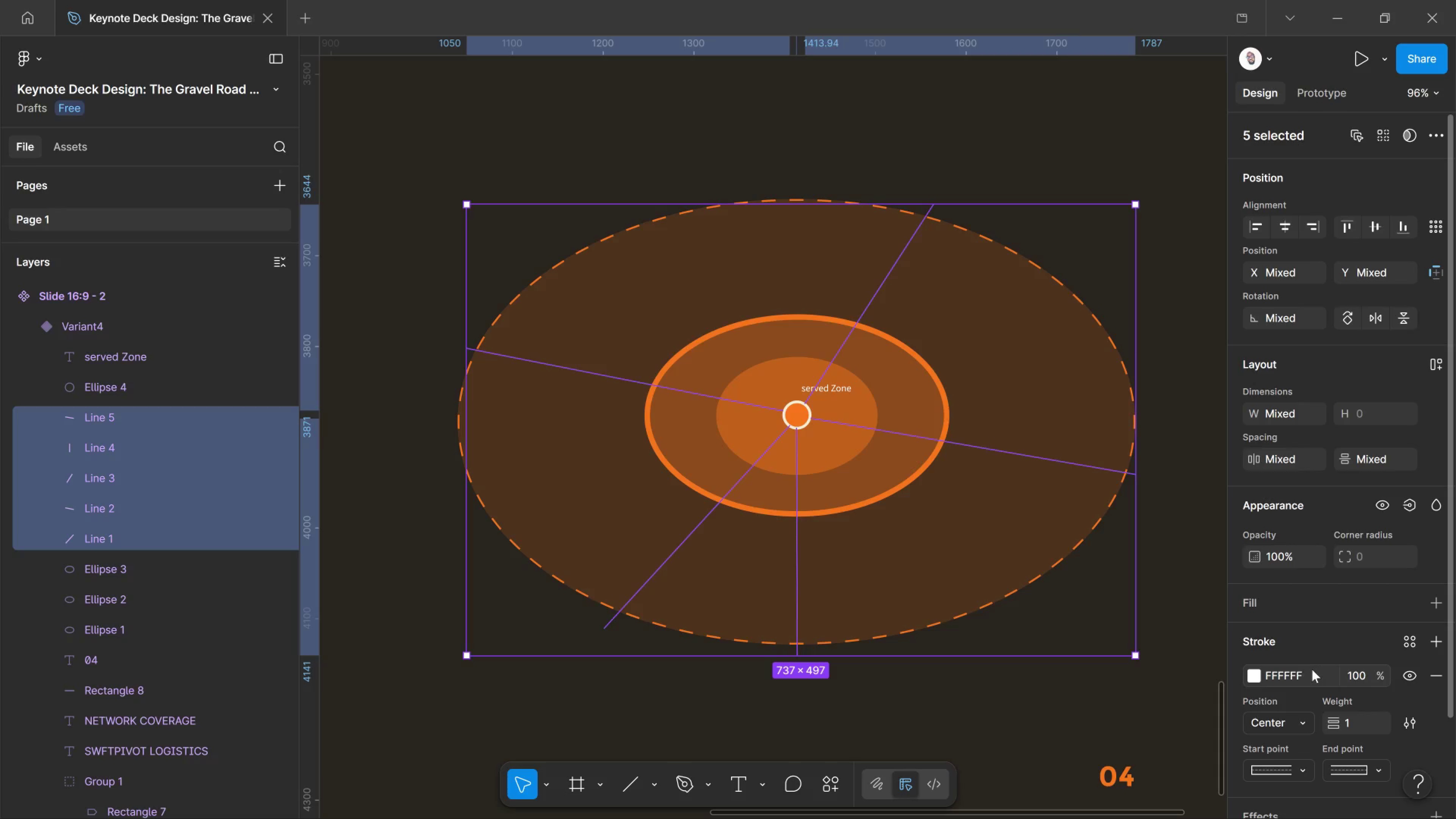 
wait(6.27)
 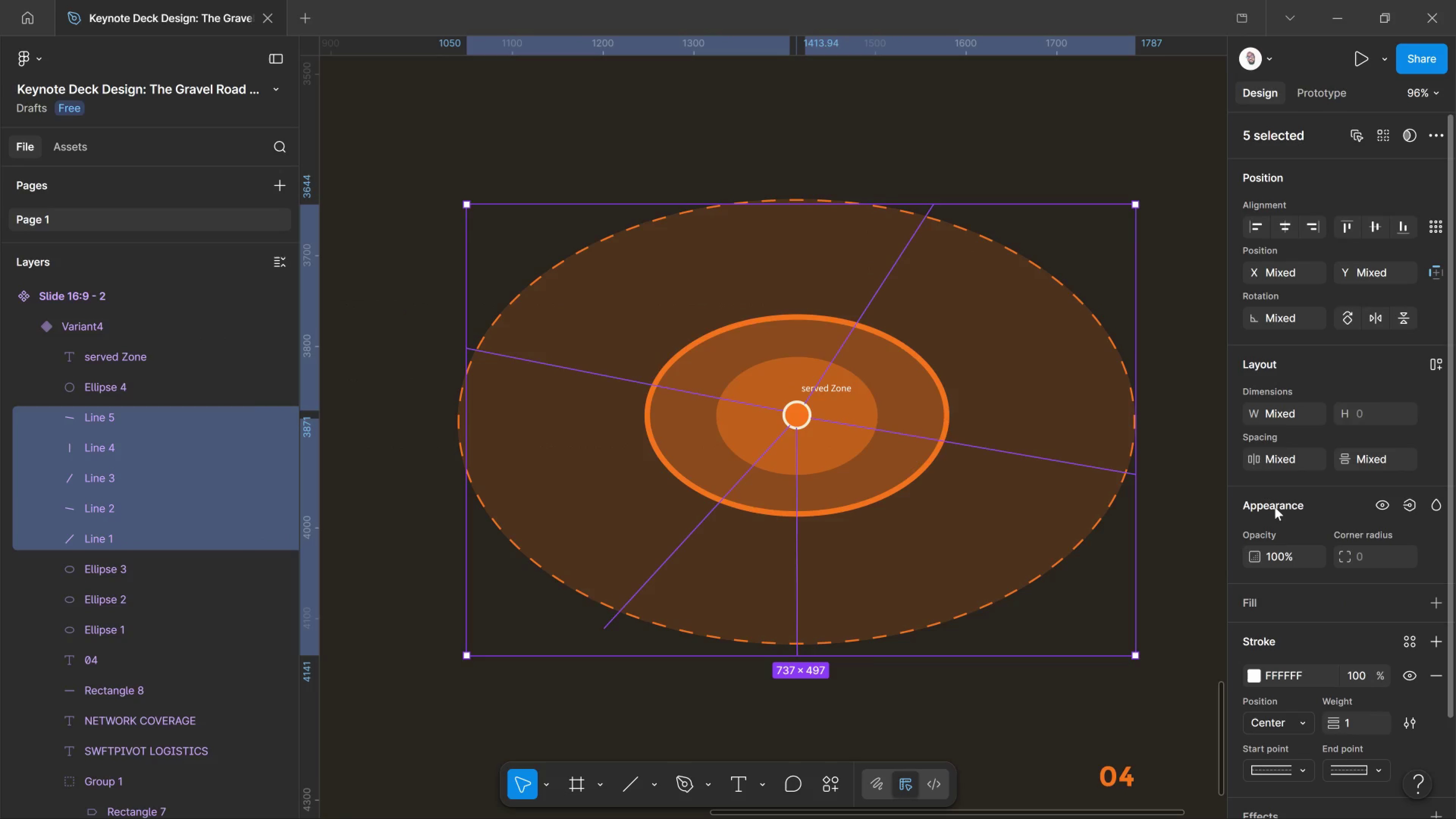 
left_click_drag(start_coordinate=[1255, 554], to_coordinate=[773, 457])
 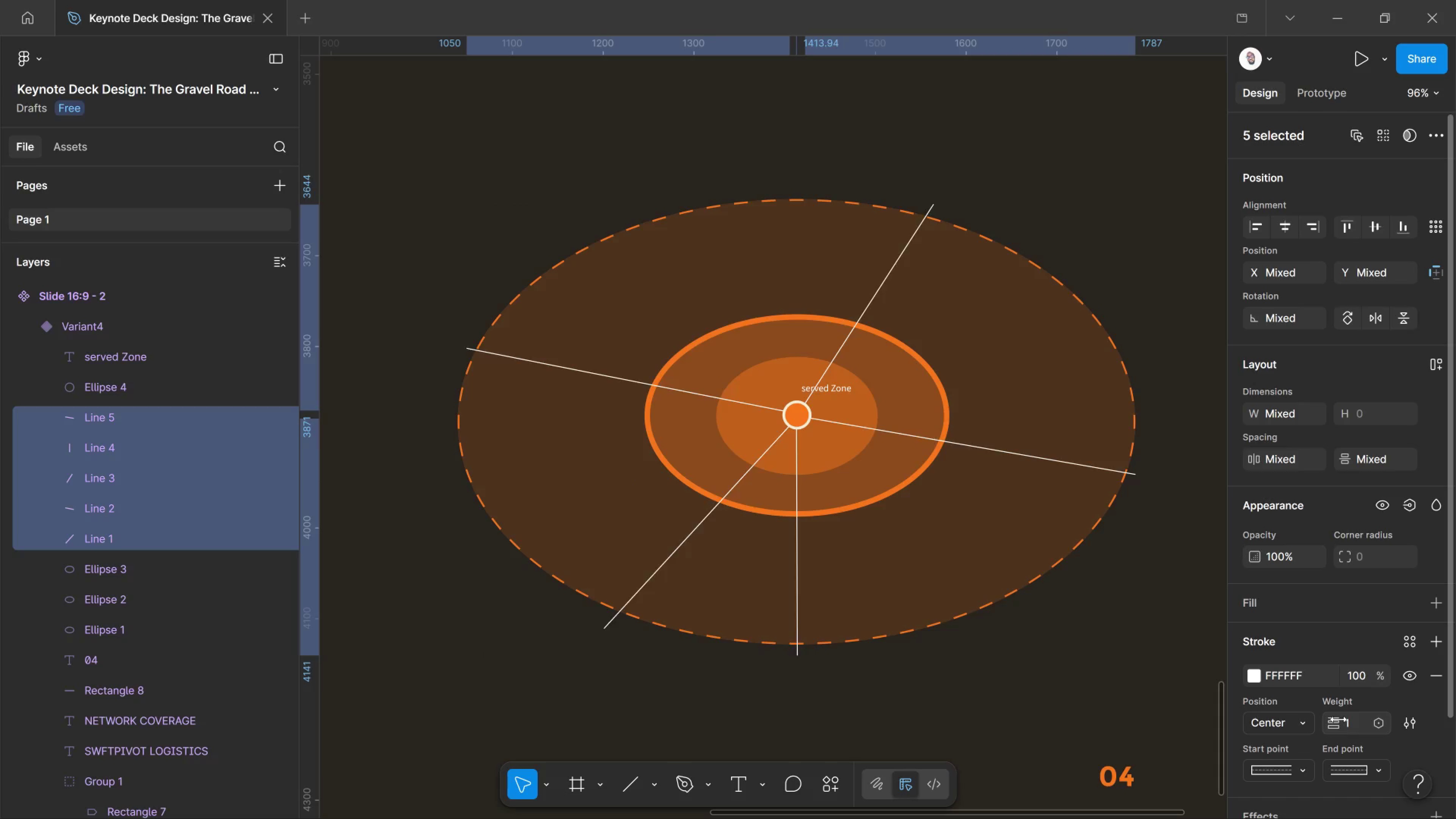 
left_click_drag(start_coordinate=[1339, 719], to_coordinate=[730, 428])
 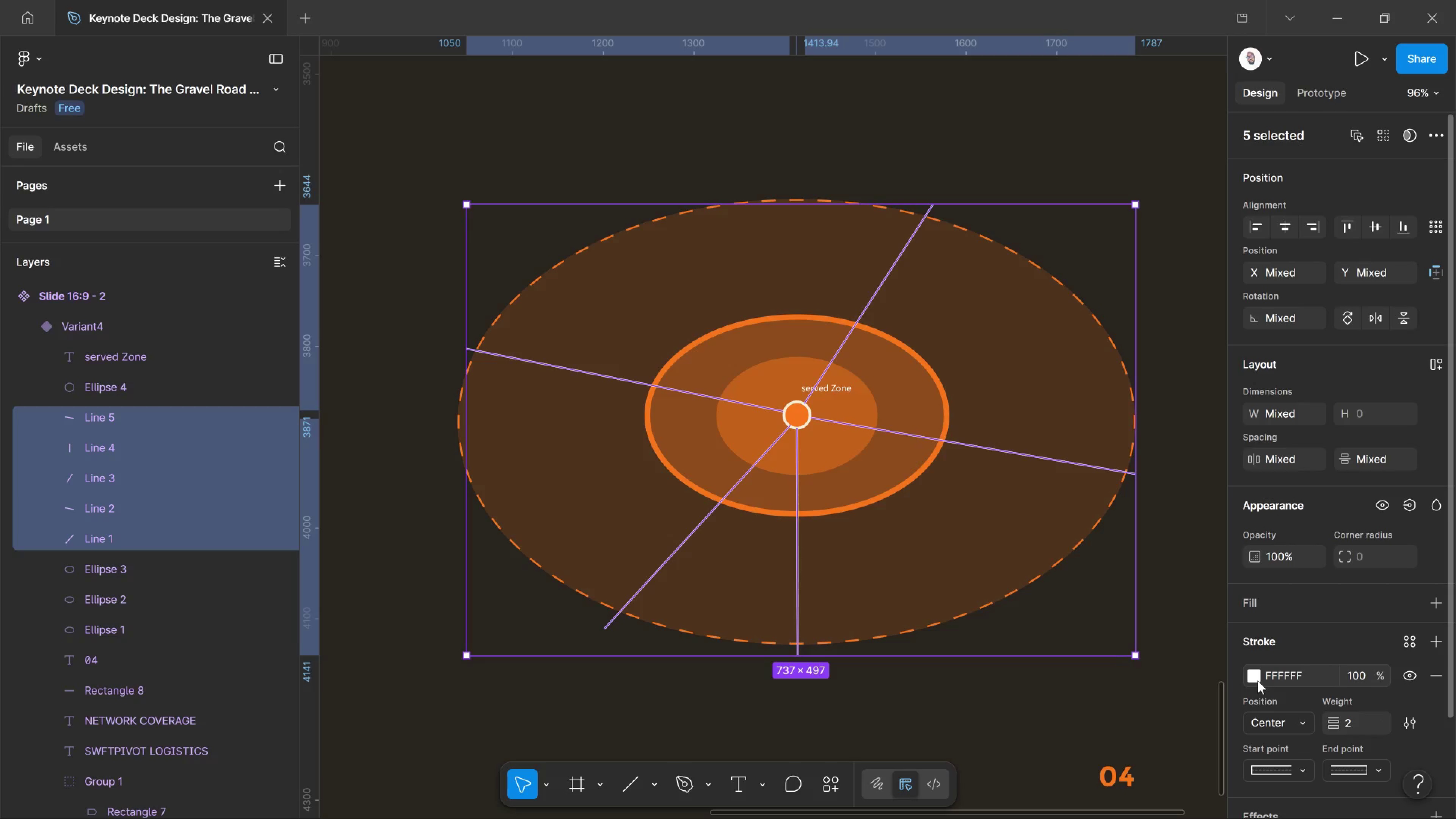 
left_click([1258, 681])
 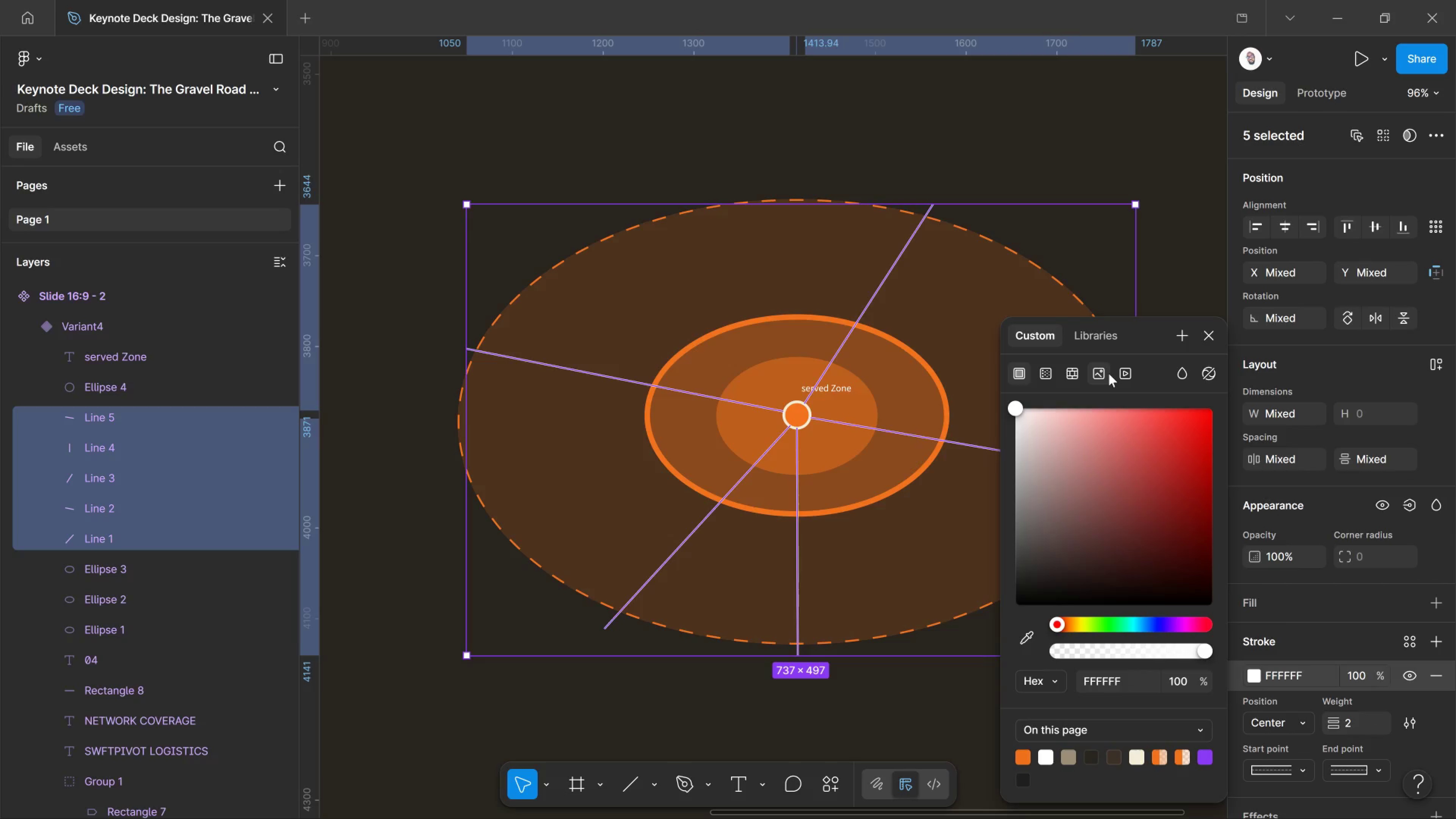 
left_click([1082, 336])
 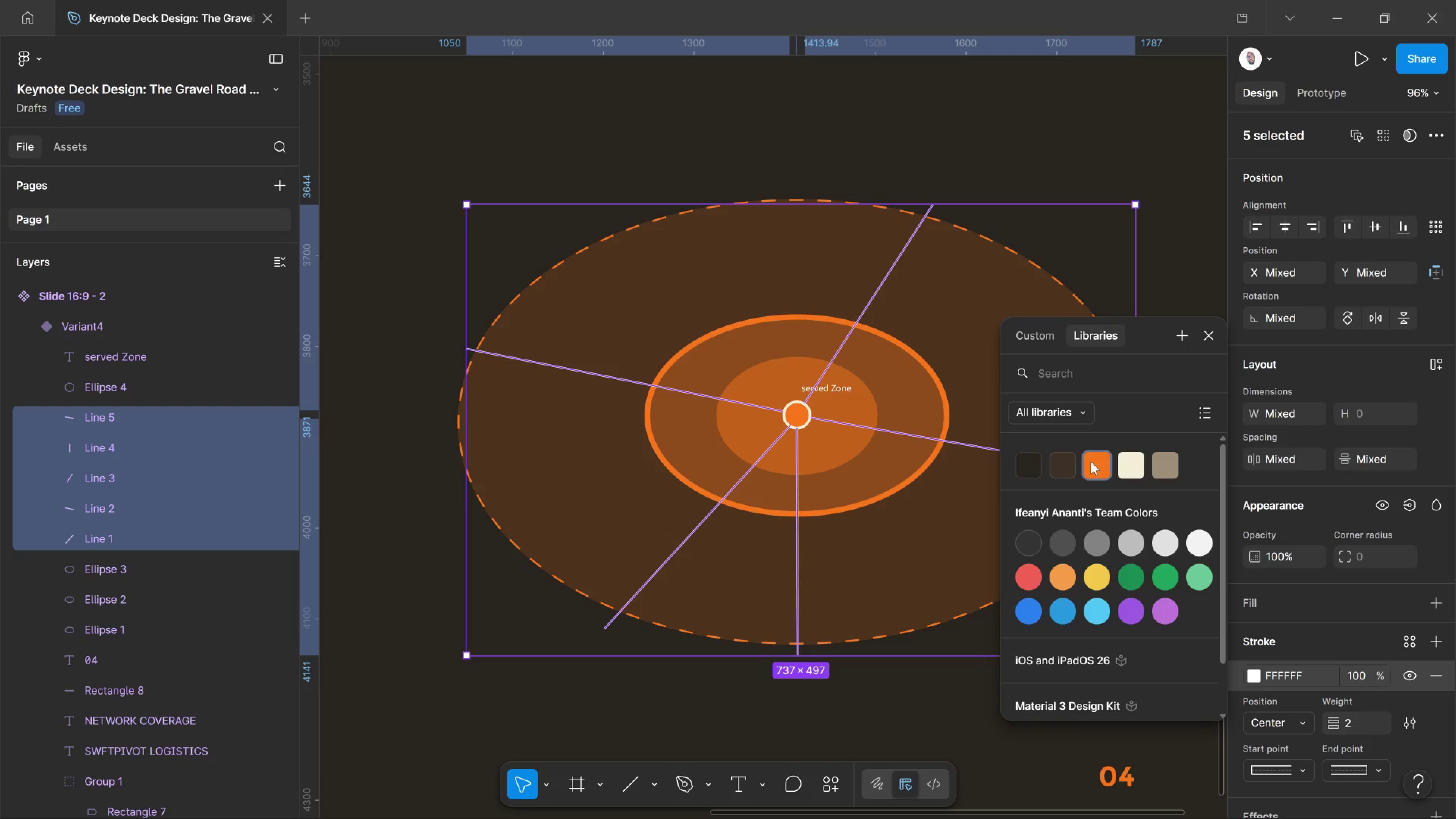 
left_click([1091, 461])
 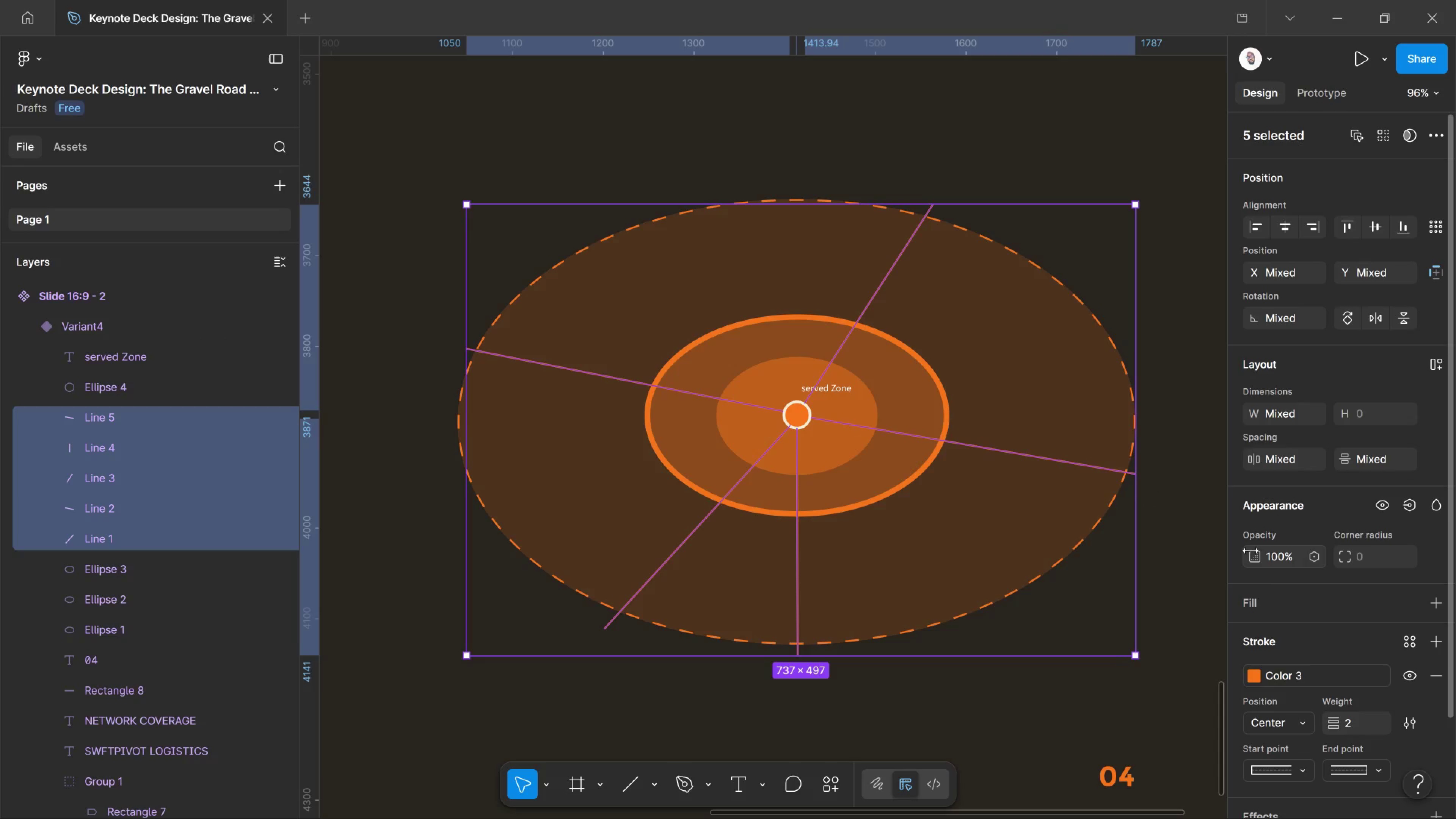 
left_click_drag(start_coordinate=[1251, 551], to_coordinate=[650, 427])
 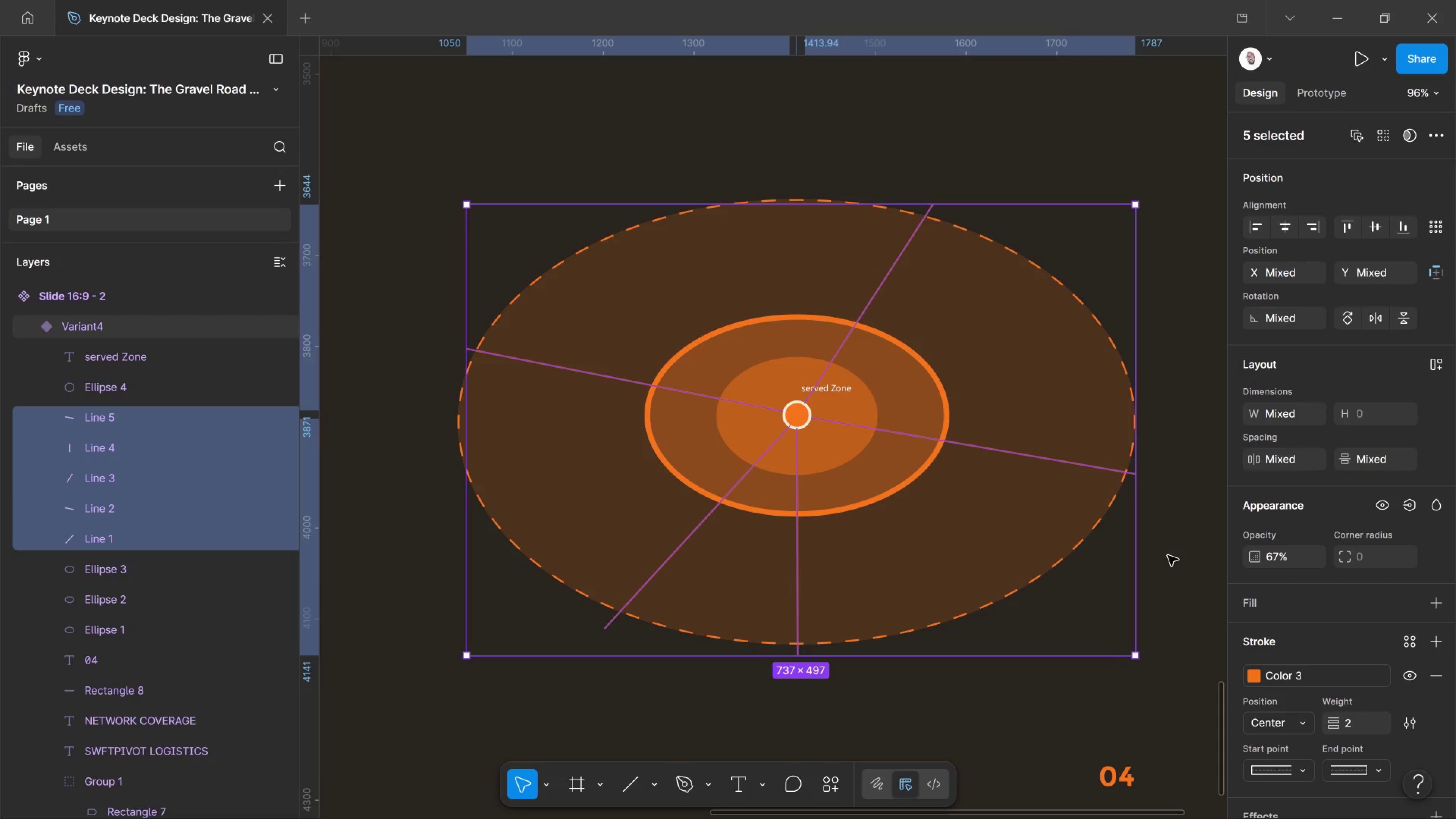 
hold_key(key=ControlLeft, duration=2.21)
 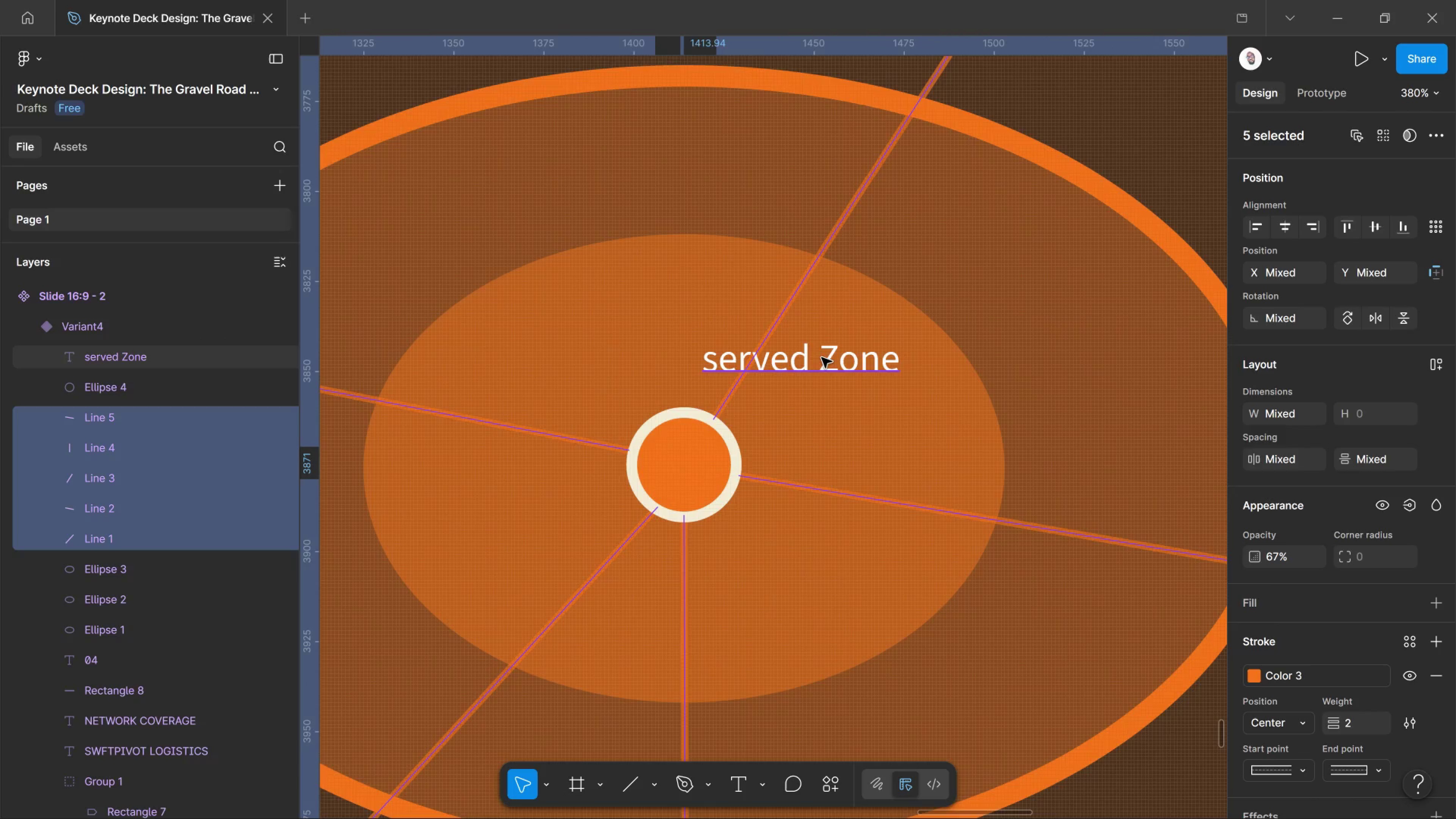 
left_click([822, 358])
 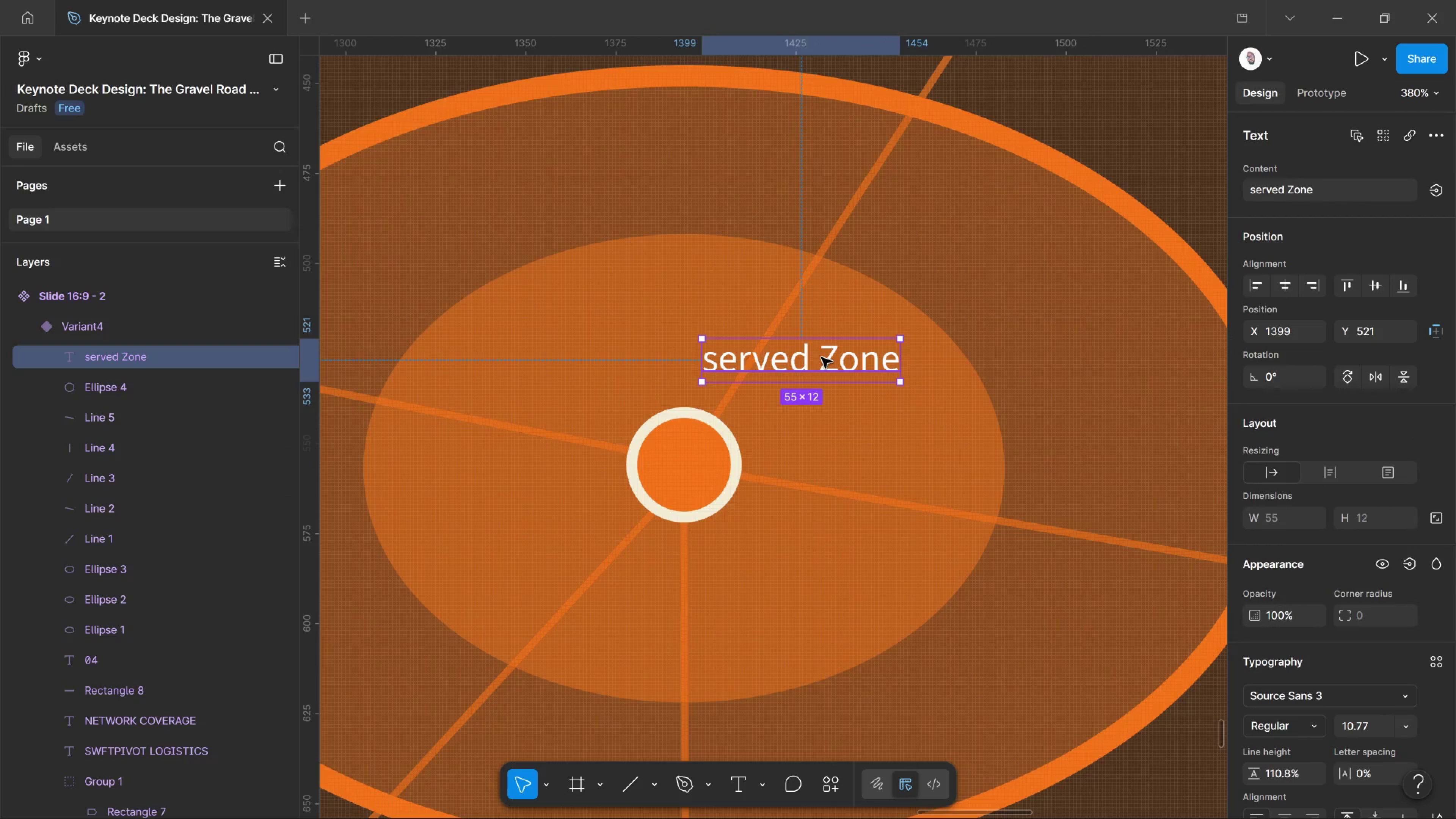 
scroll: coordinate [822, 358], scroll_direction: up, amount: 19.0
 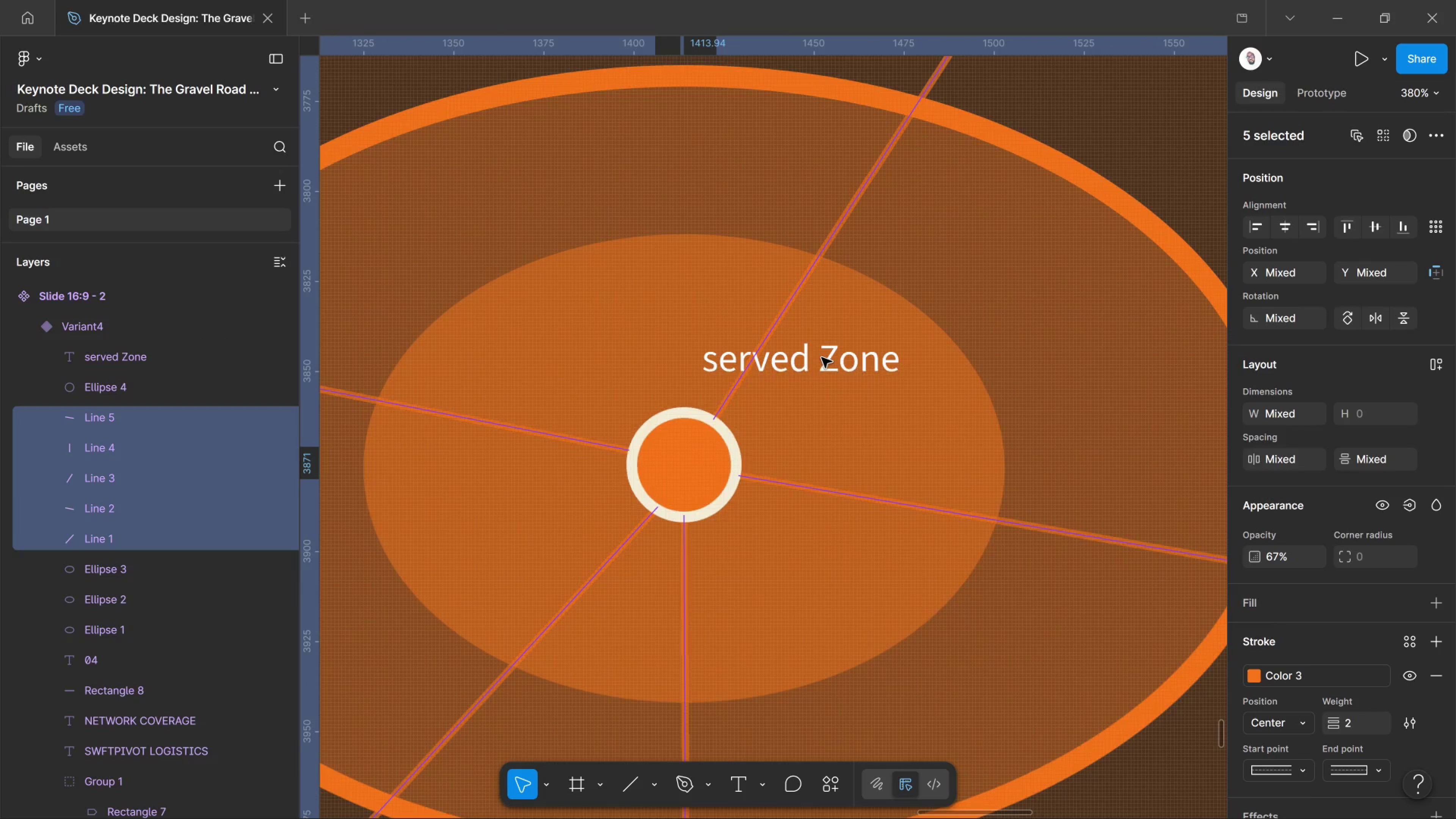 
hold_key(key=AltLeft, duration=2.39)
left_click_drag(start_coordinate=[822, 358], to_coordinate=[706, 565])
 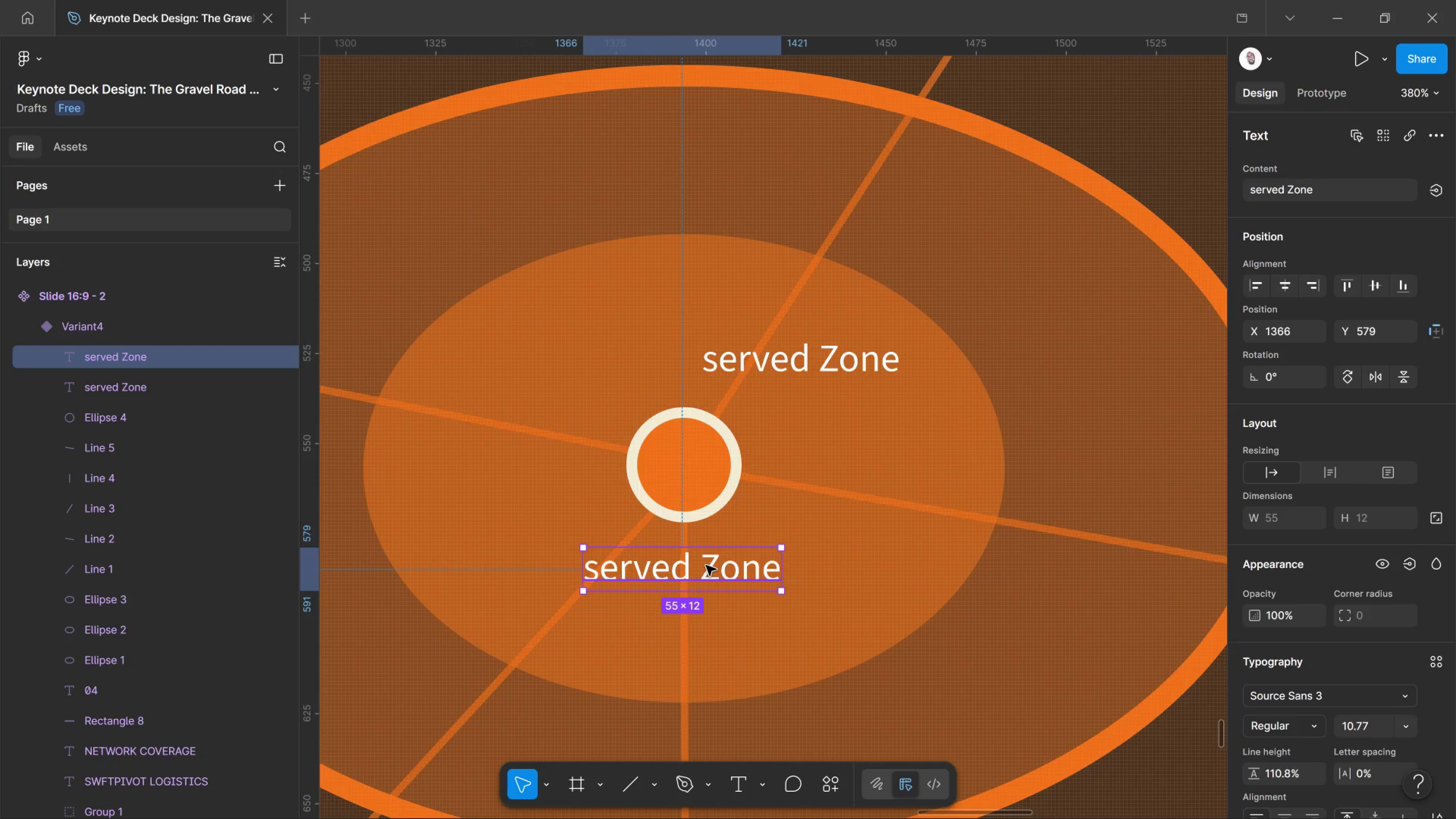 
double_click([706, 565])
 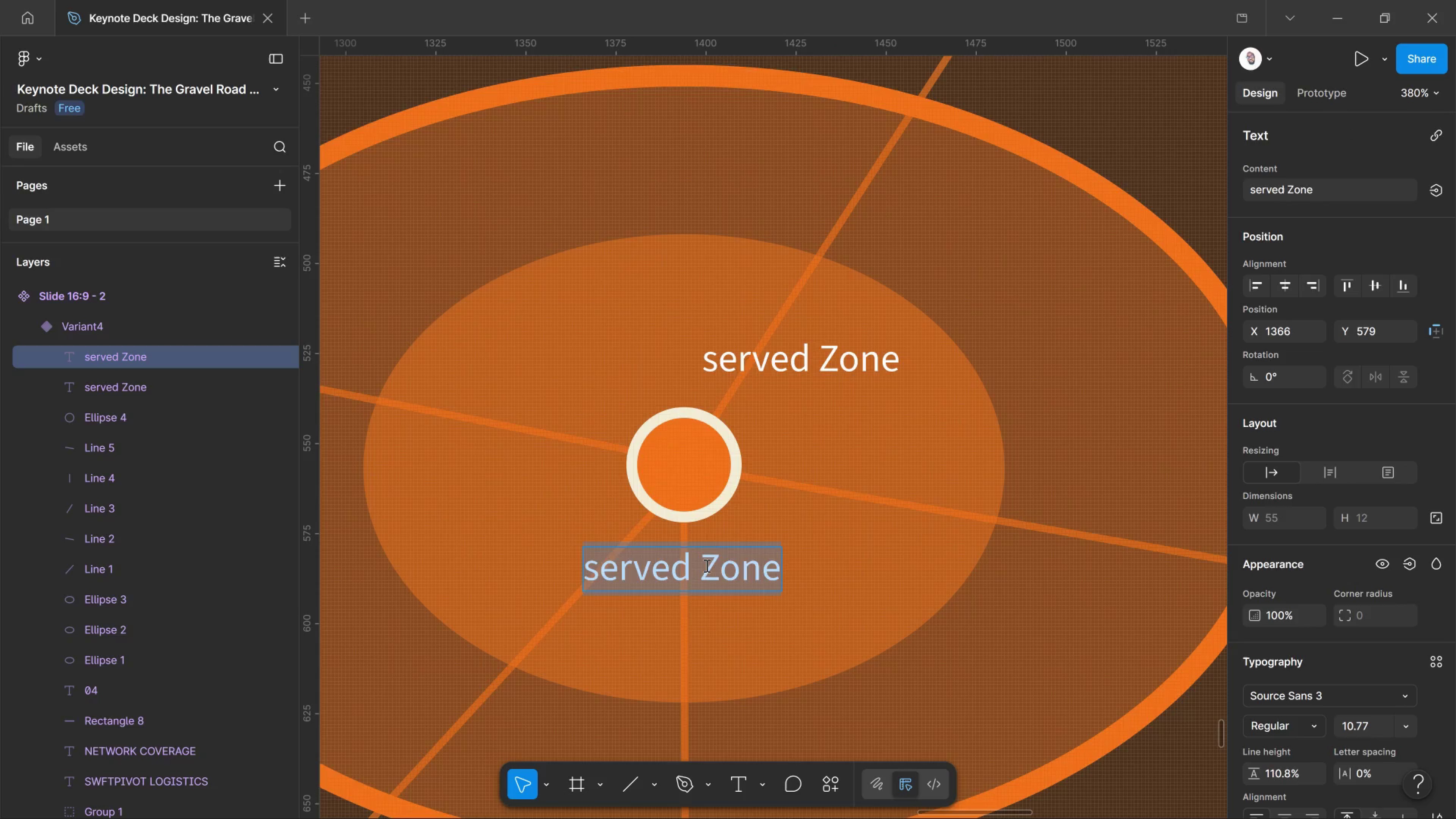 
type(HUB)
 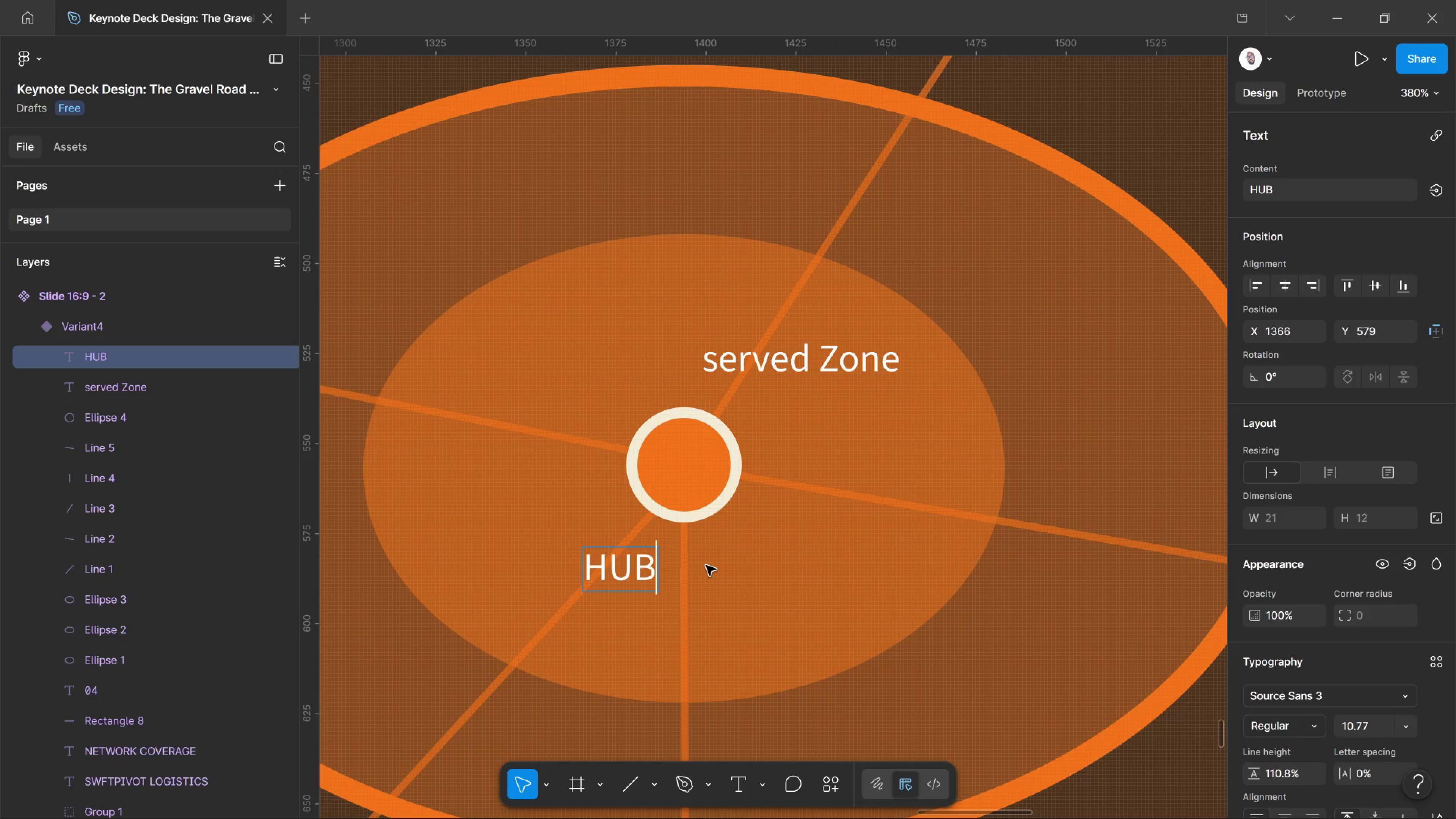 
key(Control+A)
 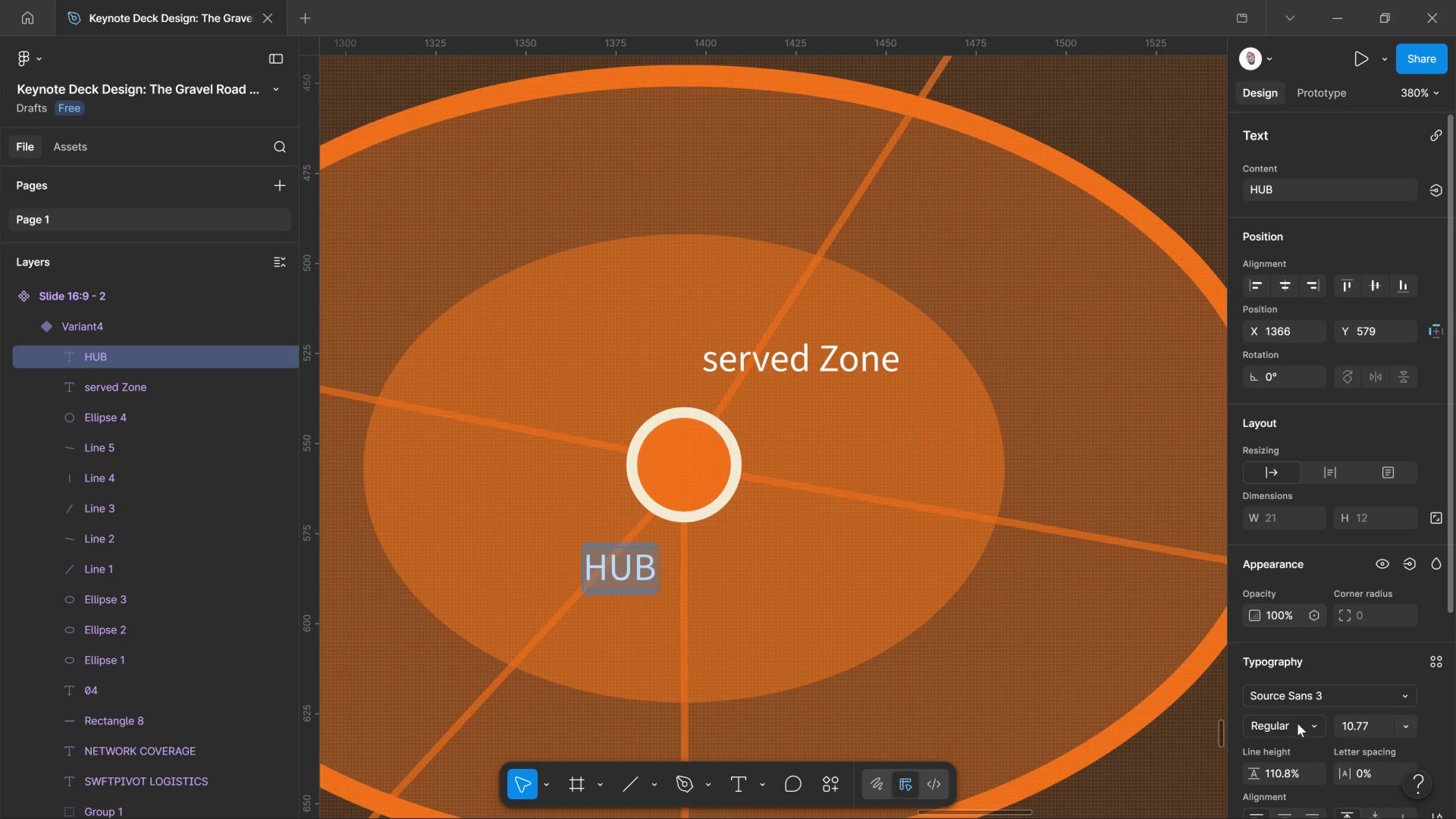 
left_click_drag(start_coordinate=[1307, 731], to_coordinate=[1311, 731])
 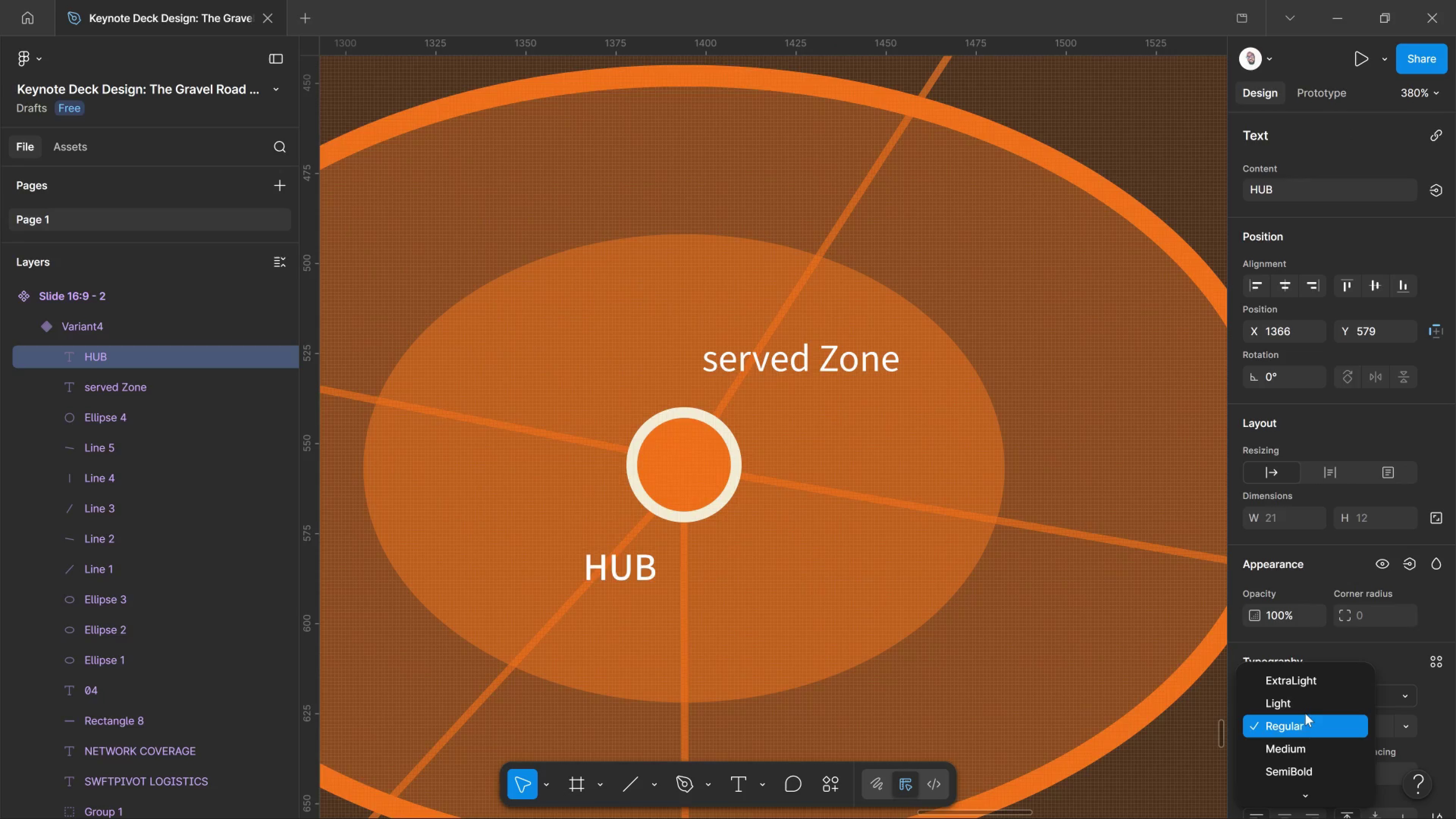 
scroll: coordinate [1302, 755], scroll_direction: down, amount: 3.0
 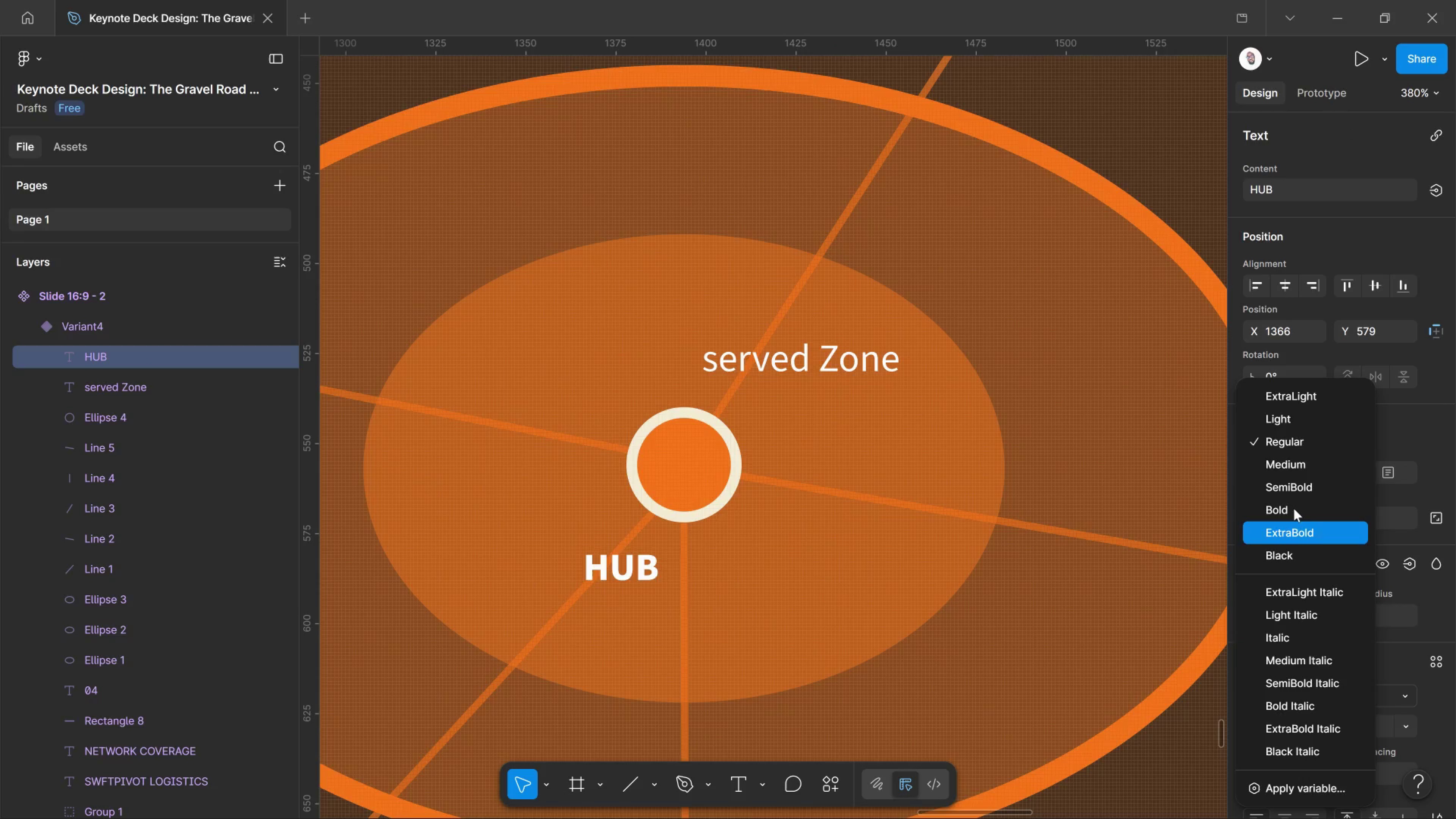 
left_click([1294, 505])
 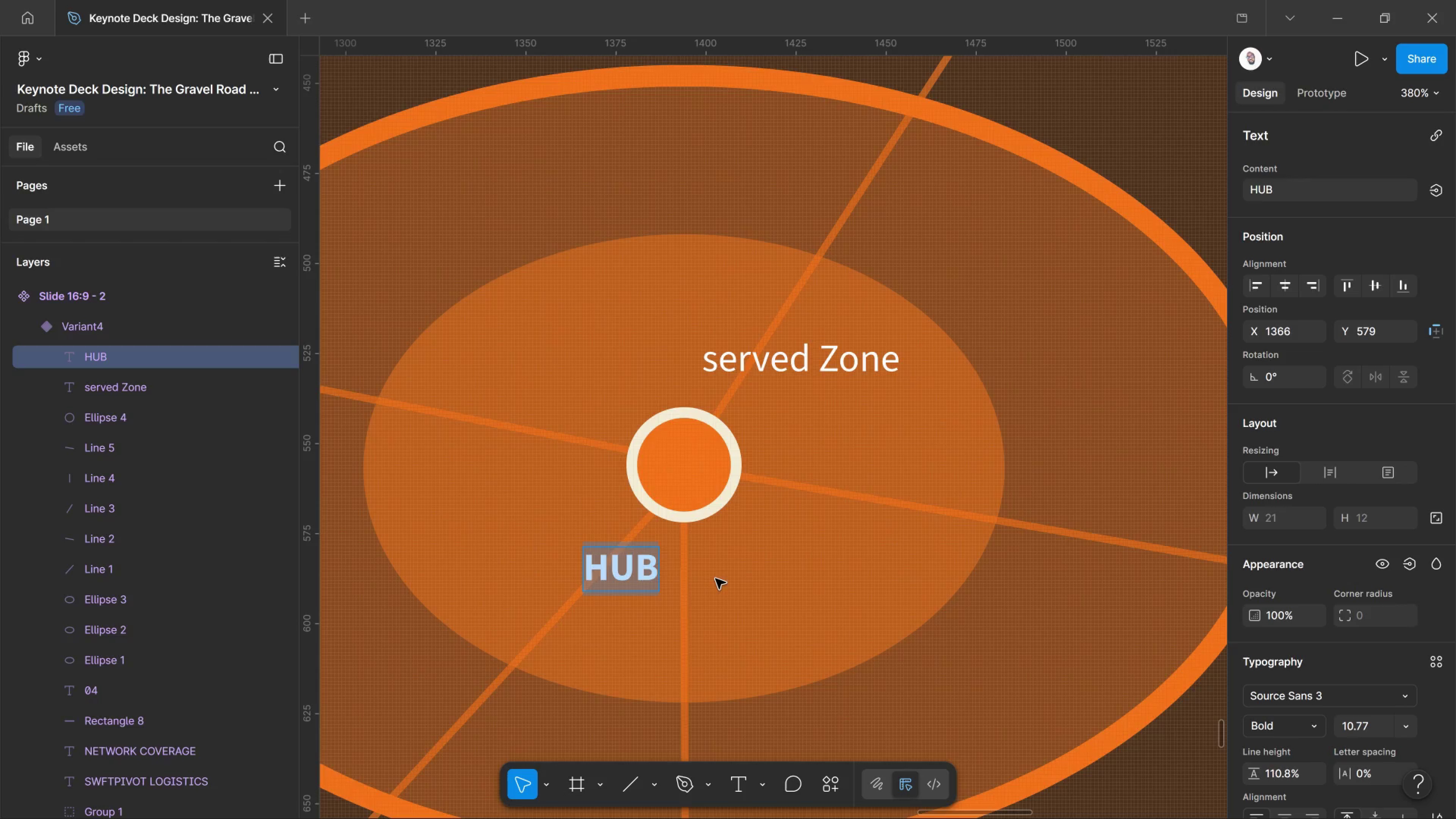 
left_click([721, 581])
 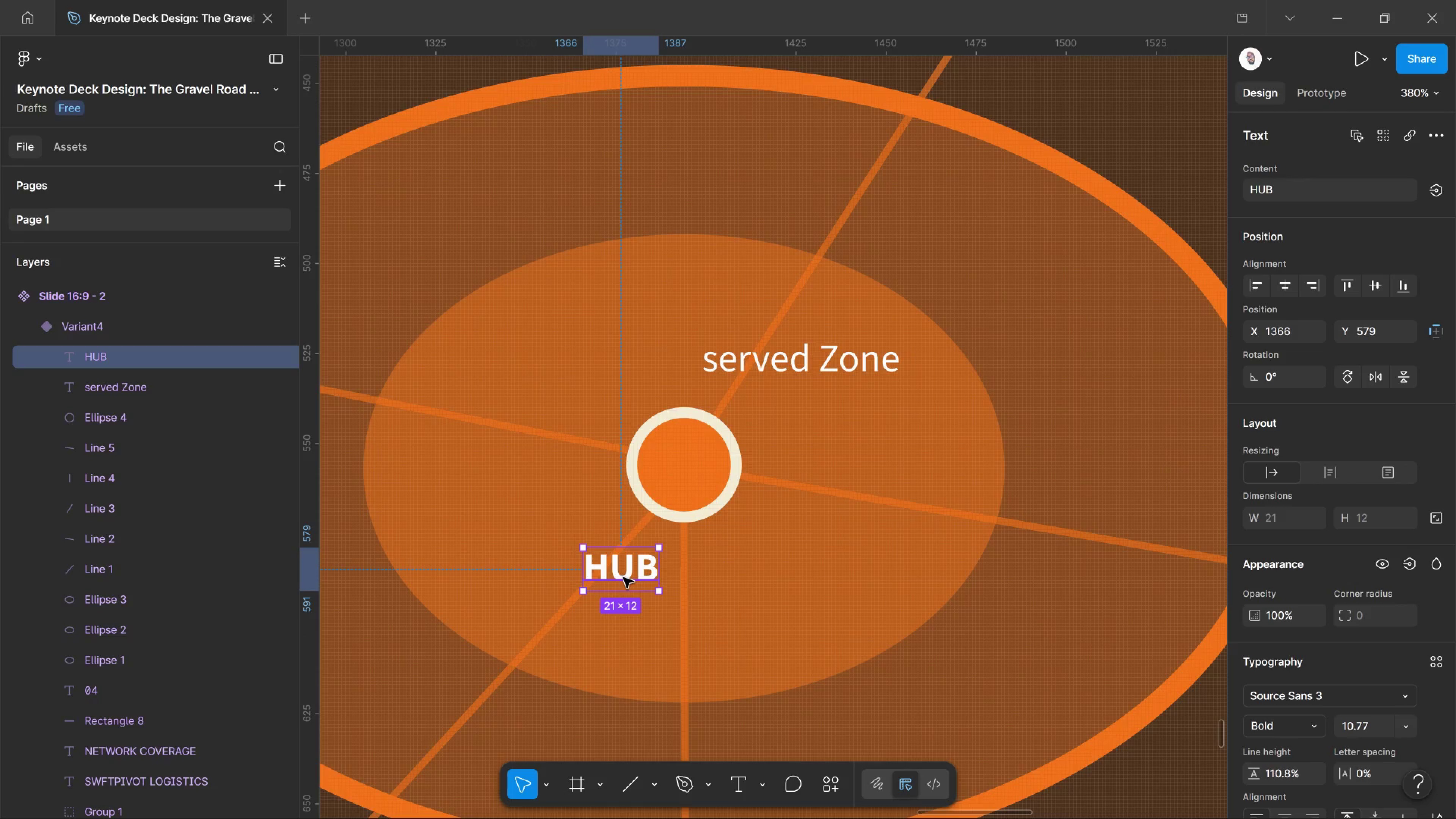 
left_click_drag(start_coordinate=[624, 577], to_coordinate=[683, 524])
 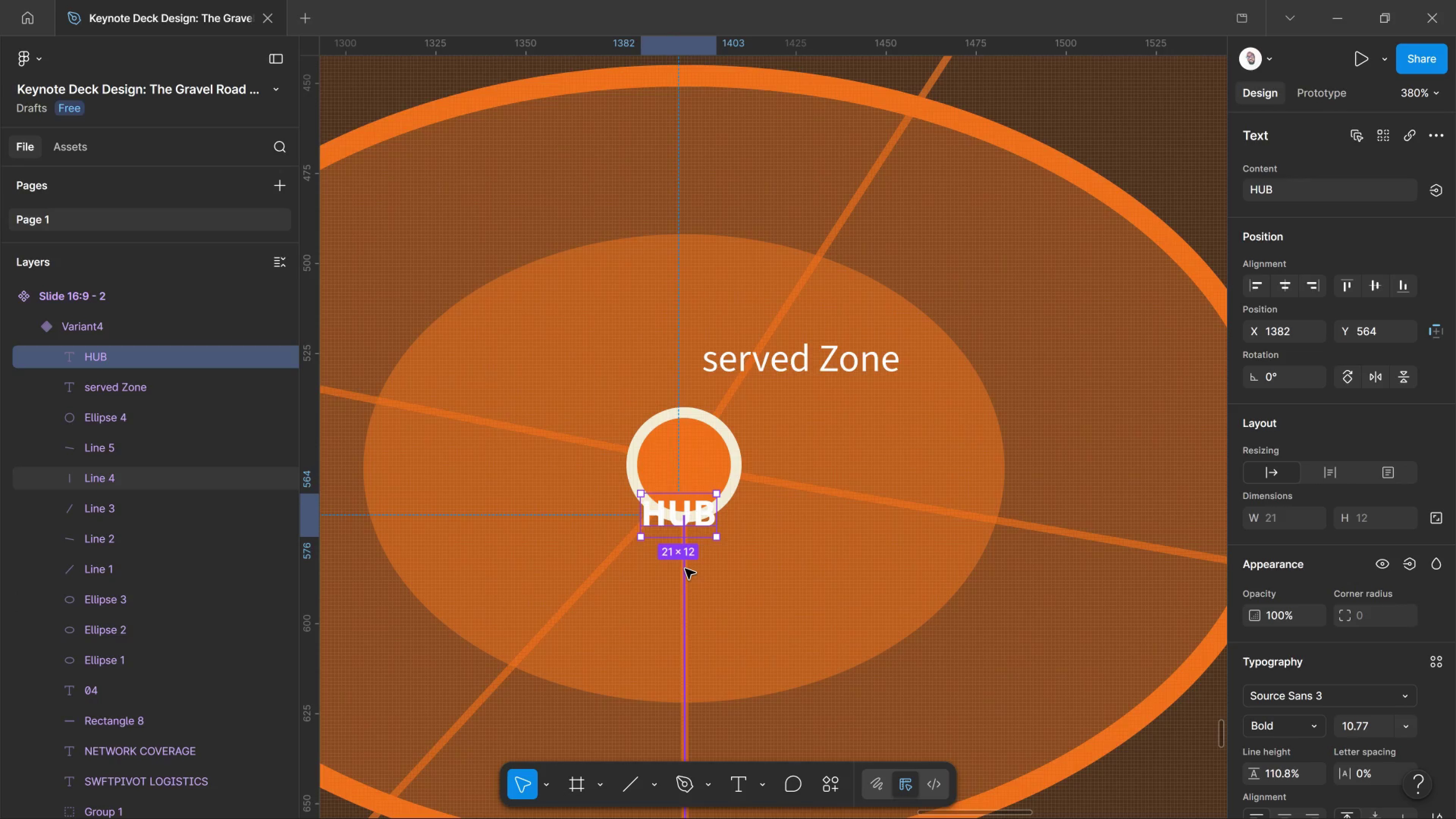 
wait(7.61)
 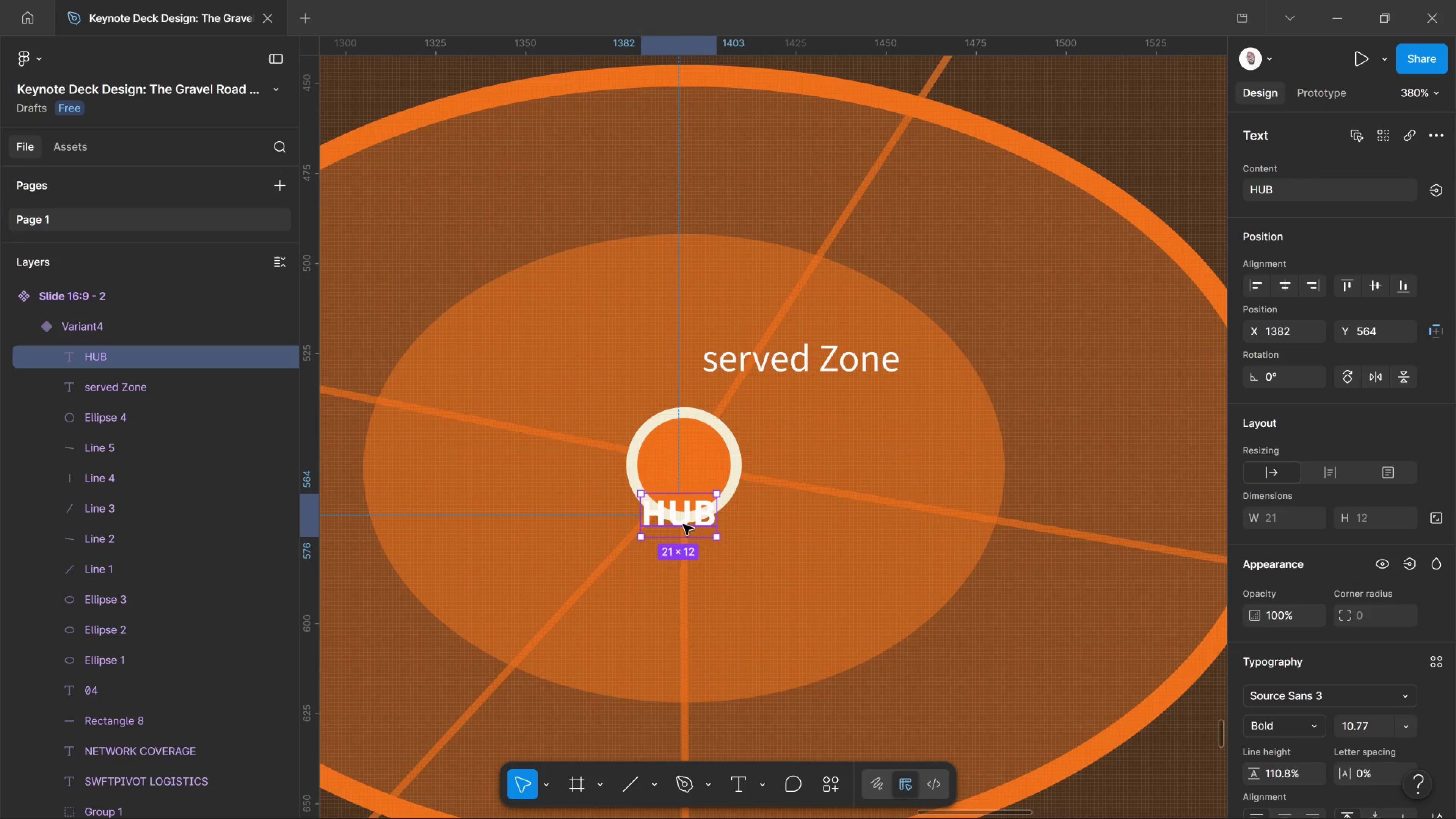 
left_click([705, 513])
 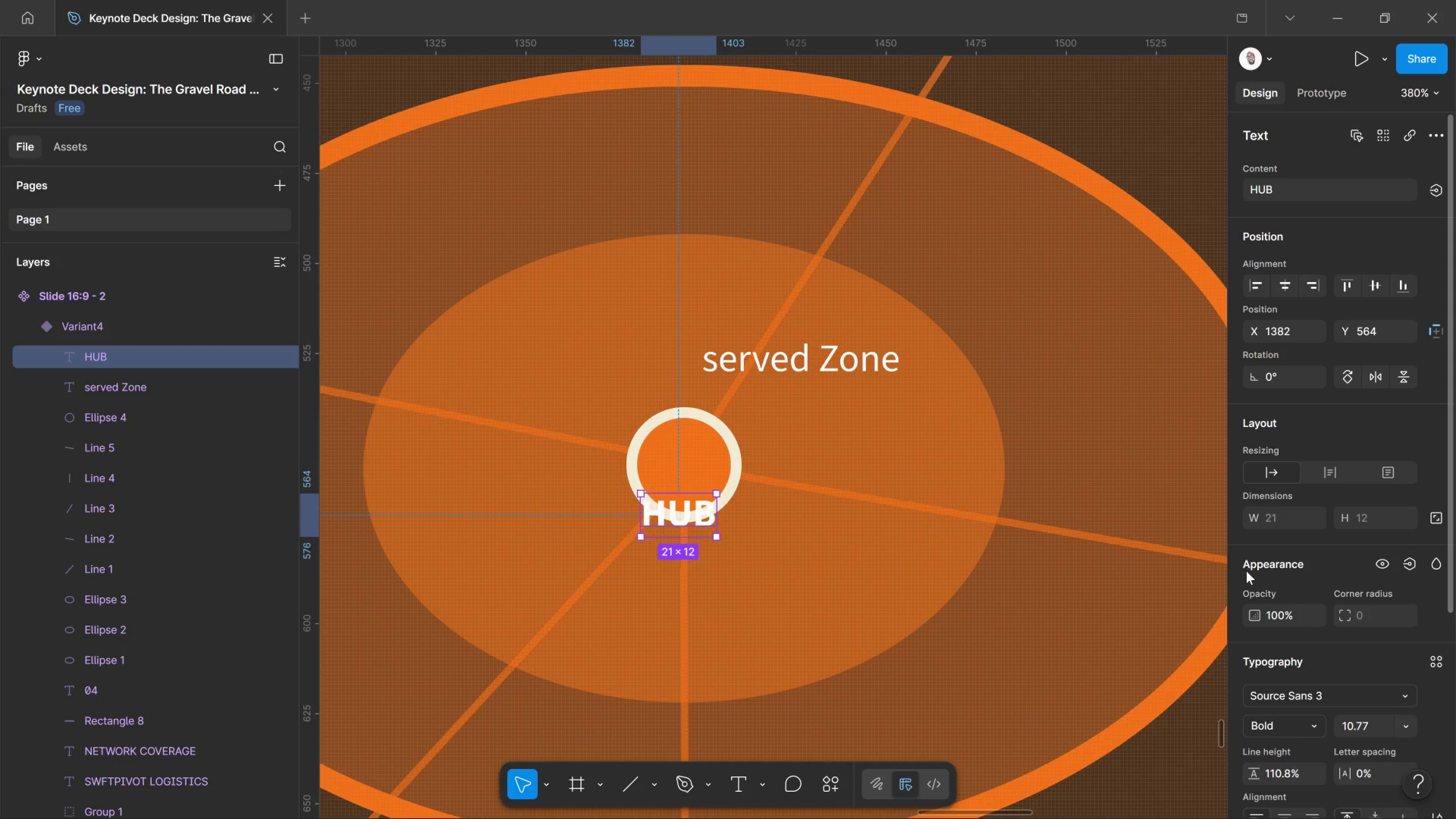 
wait(7.57)
 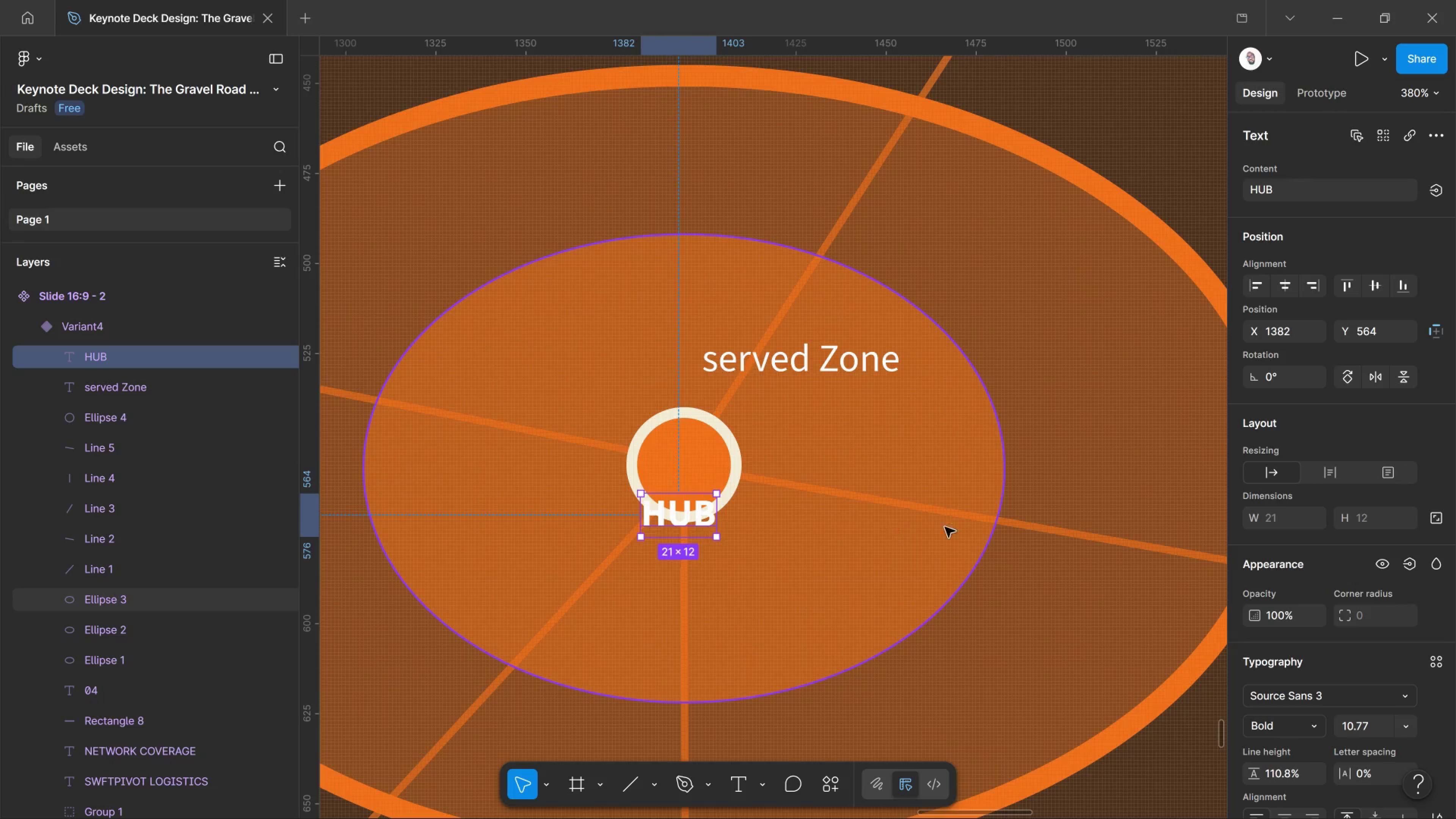 
left_click([731, 486])
 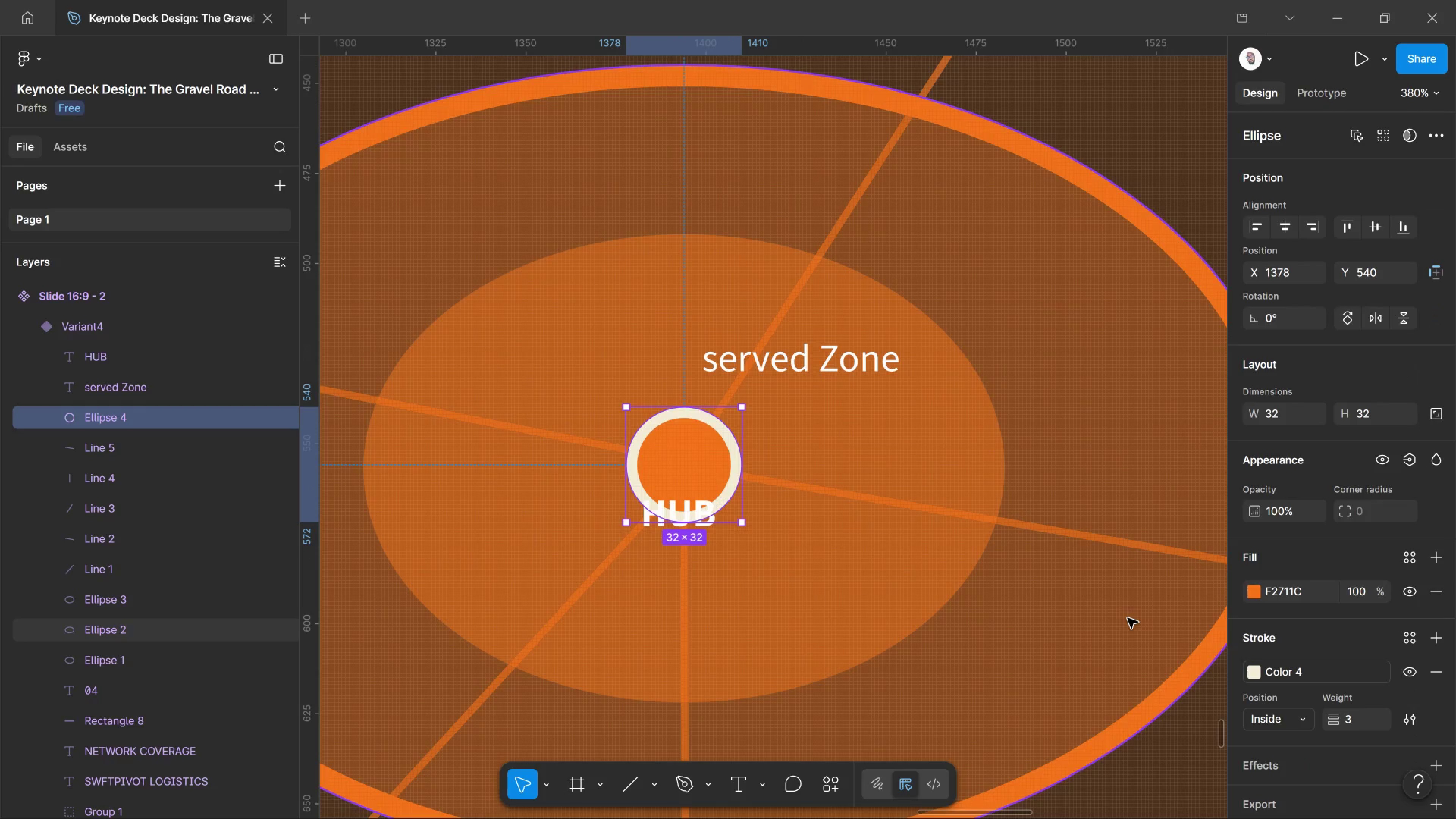 
scroll: coordinate [1202, 655], scroll_direction: down, amount: 1.0
 